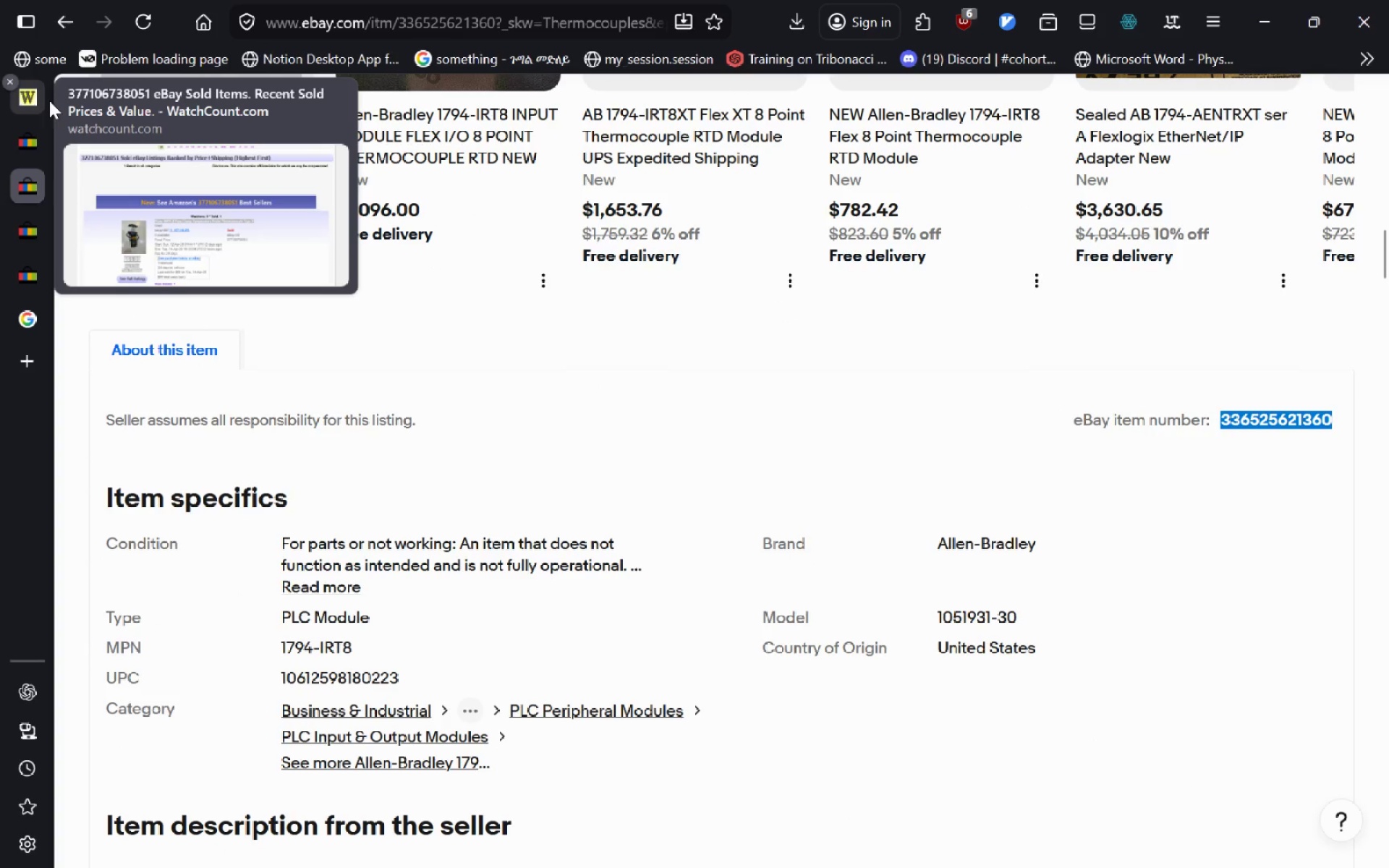 
left_click([43, 99])
 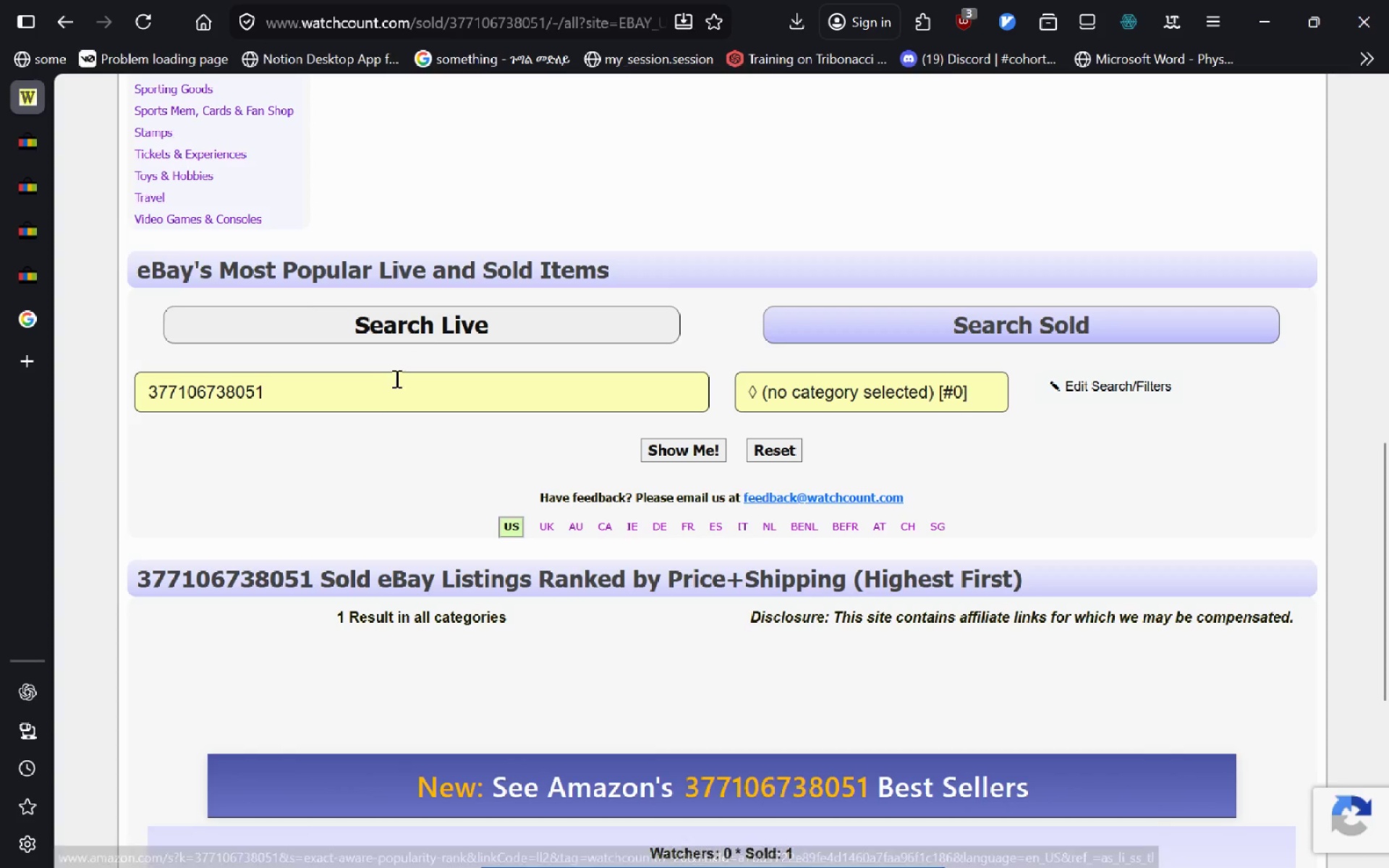 
left_click([382, 392])
 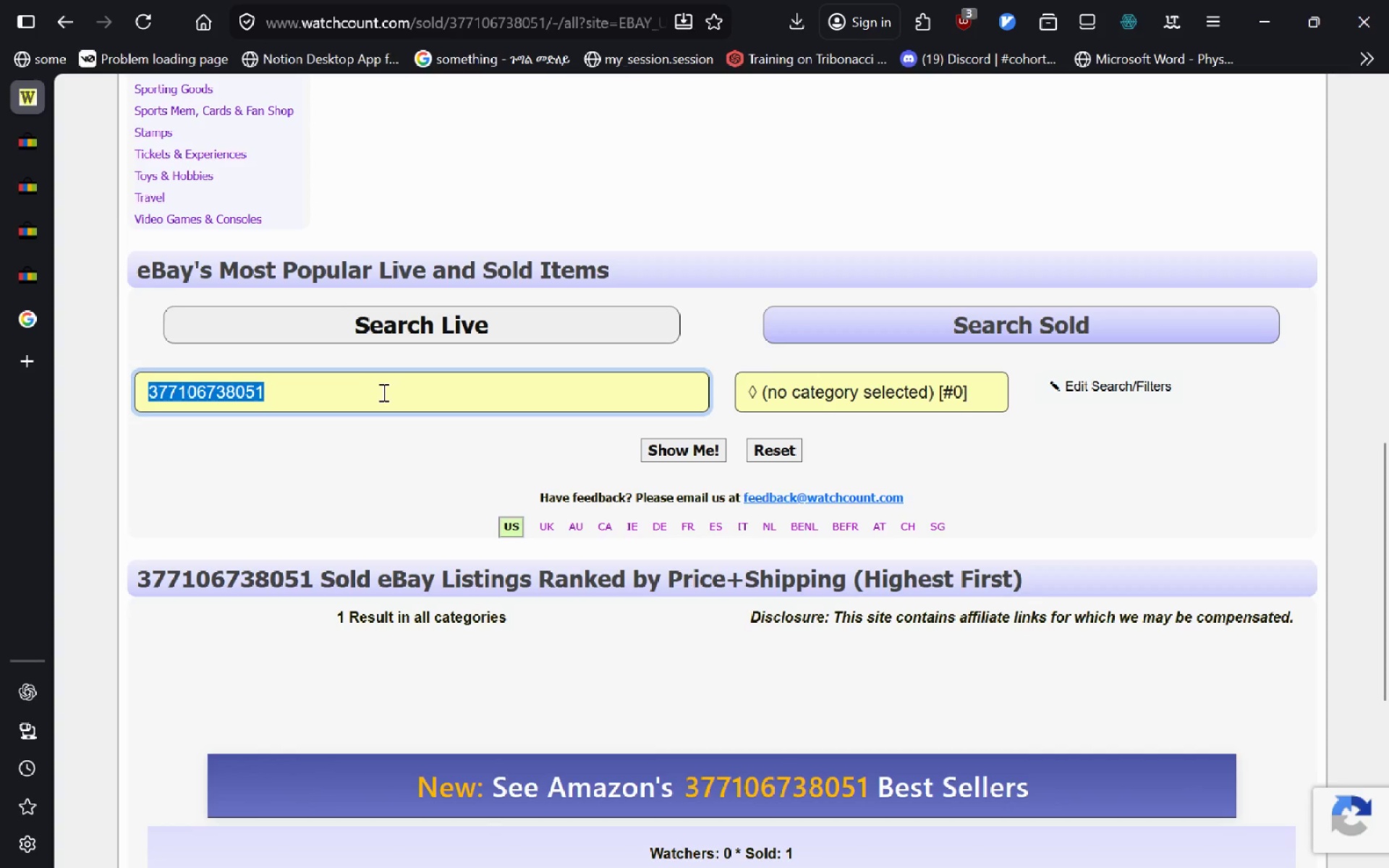 
key(Control+A)
 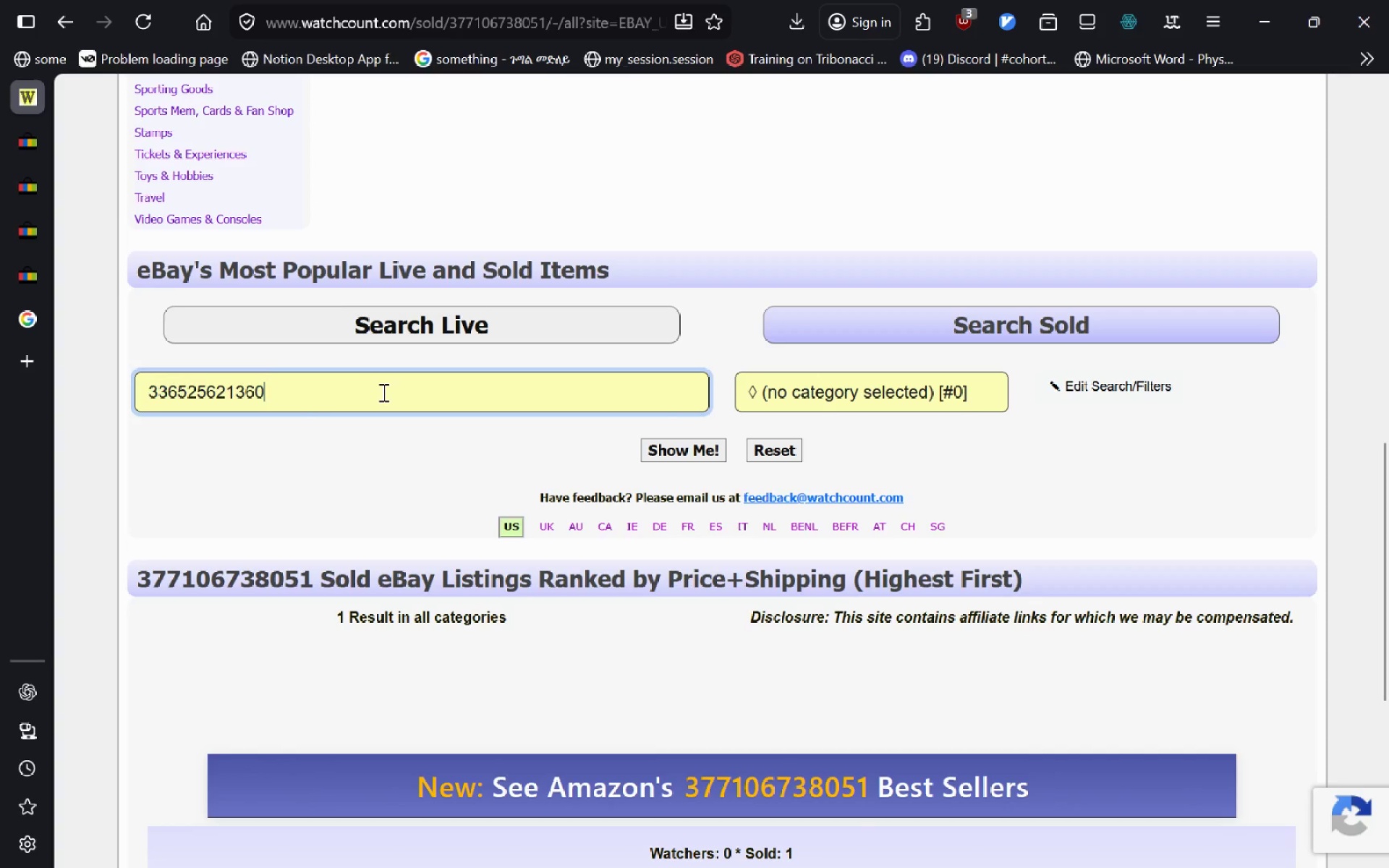 
key(Control+V)
 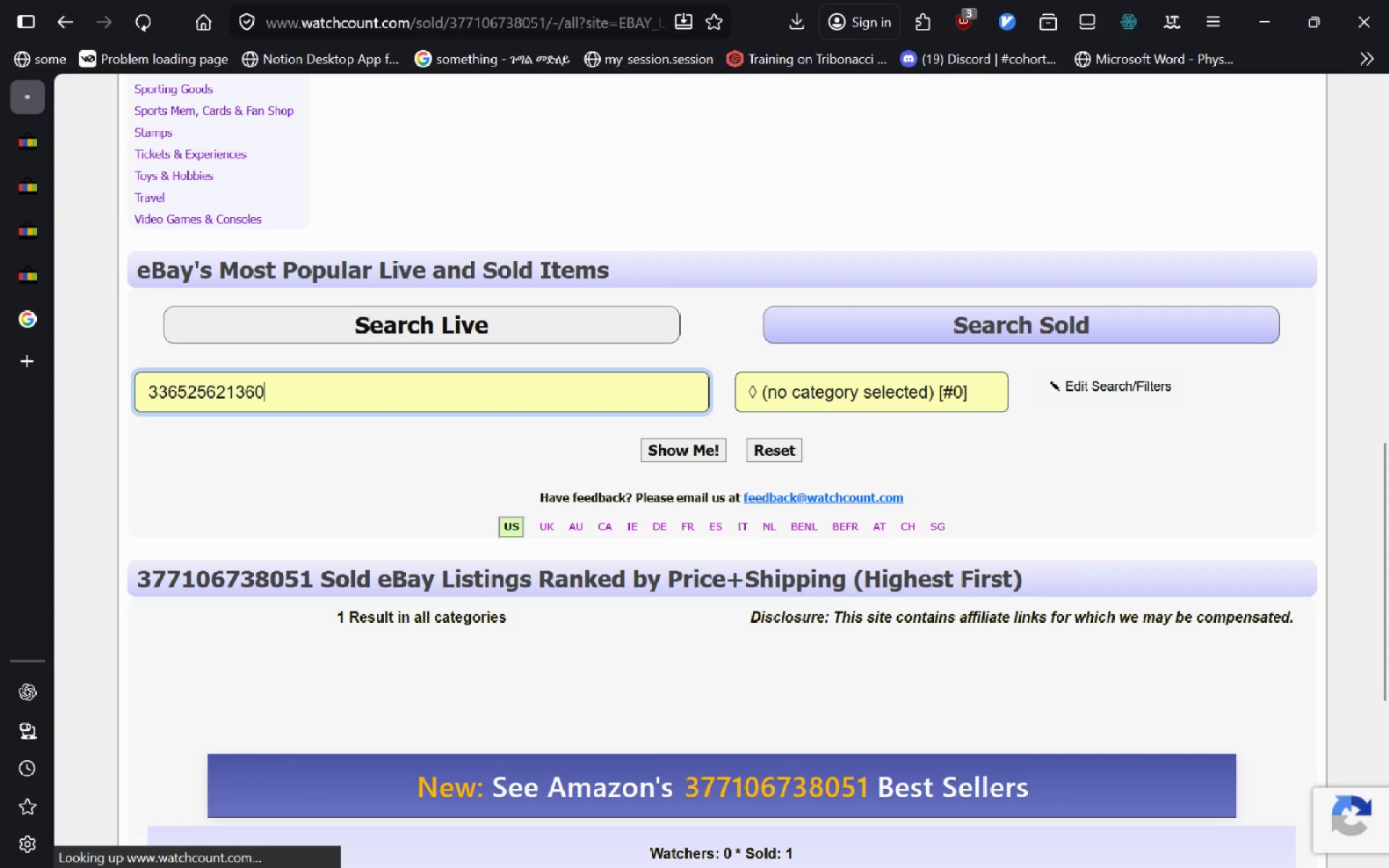 
key(Enter)
 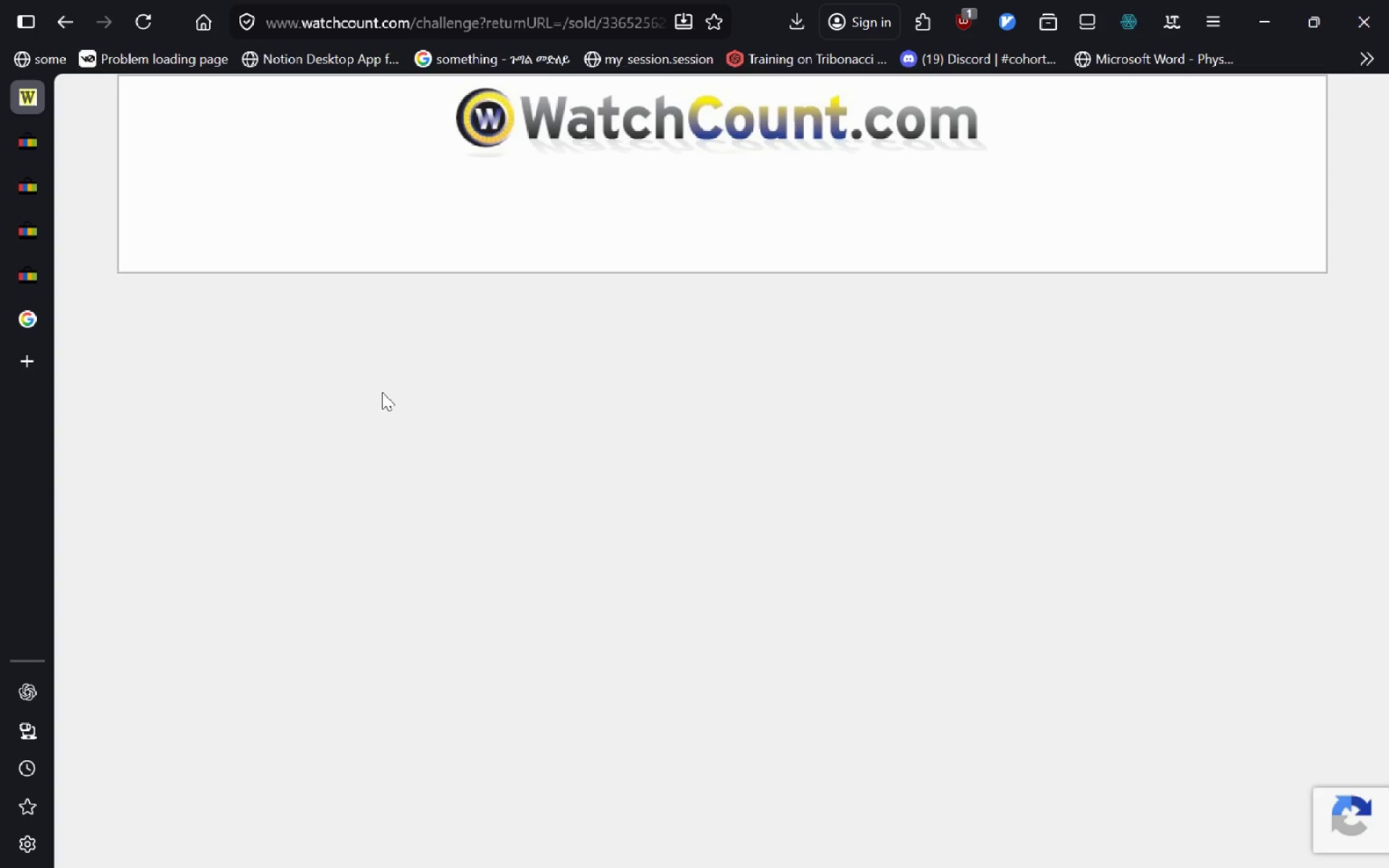 
wait(6.64)
 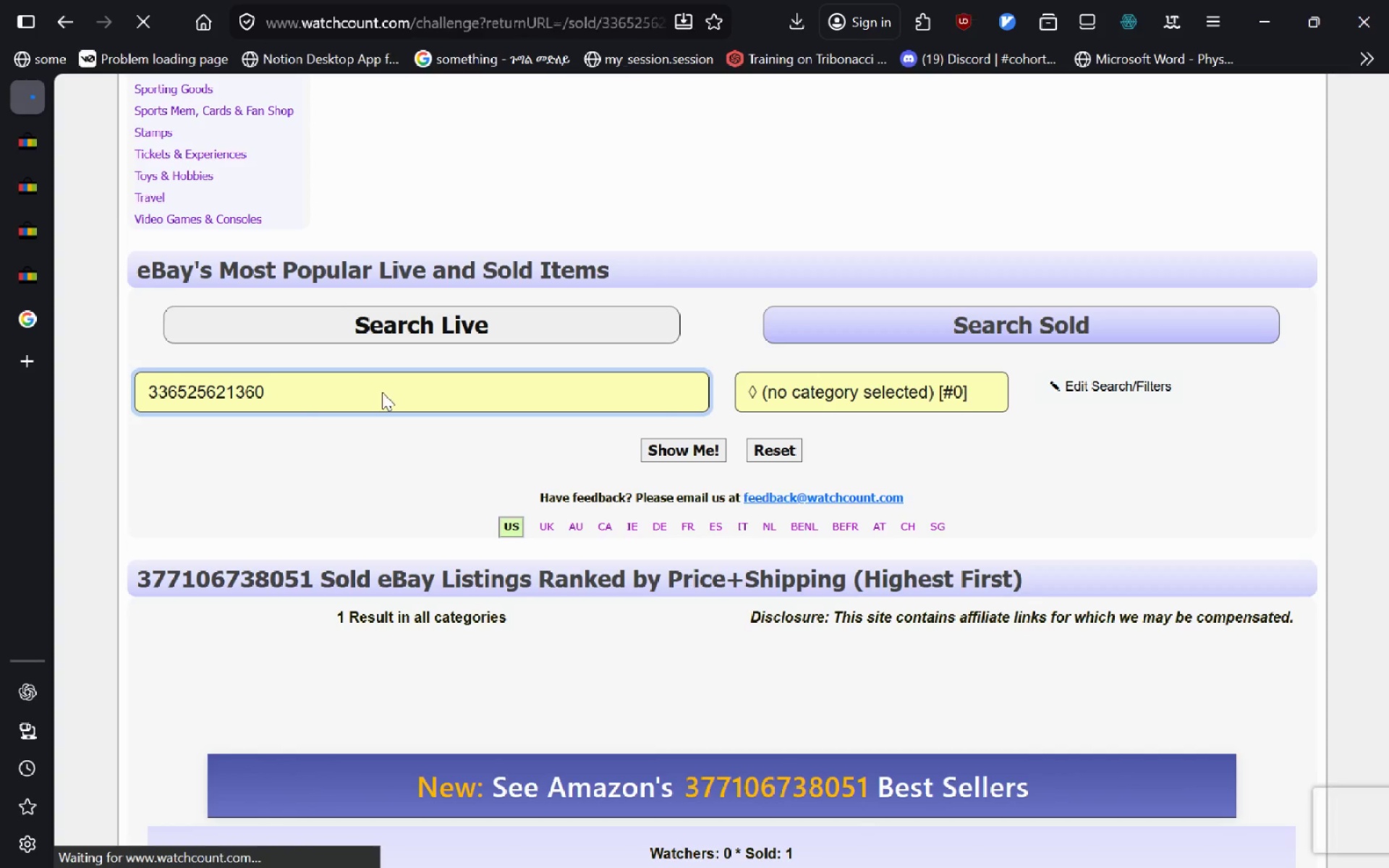 
left_click([604, 226])
 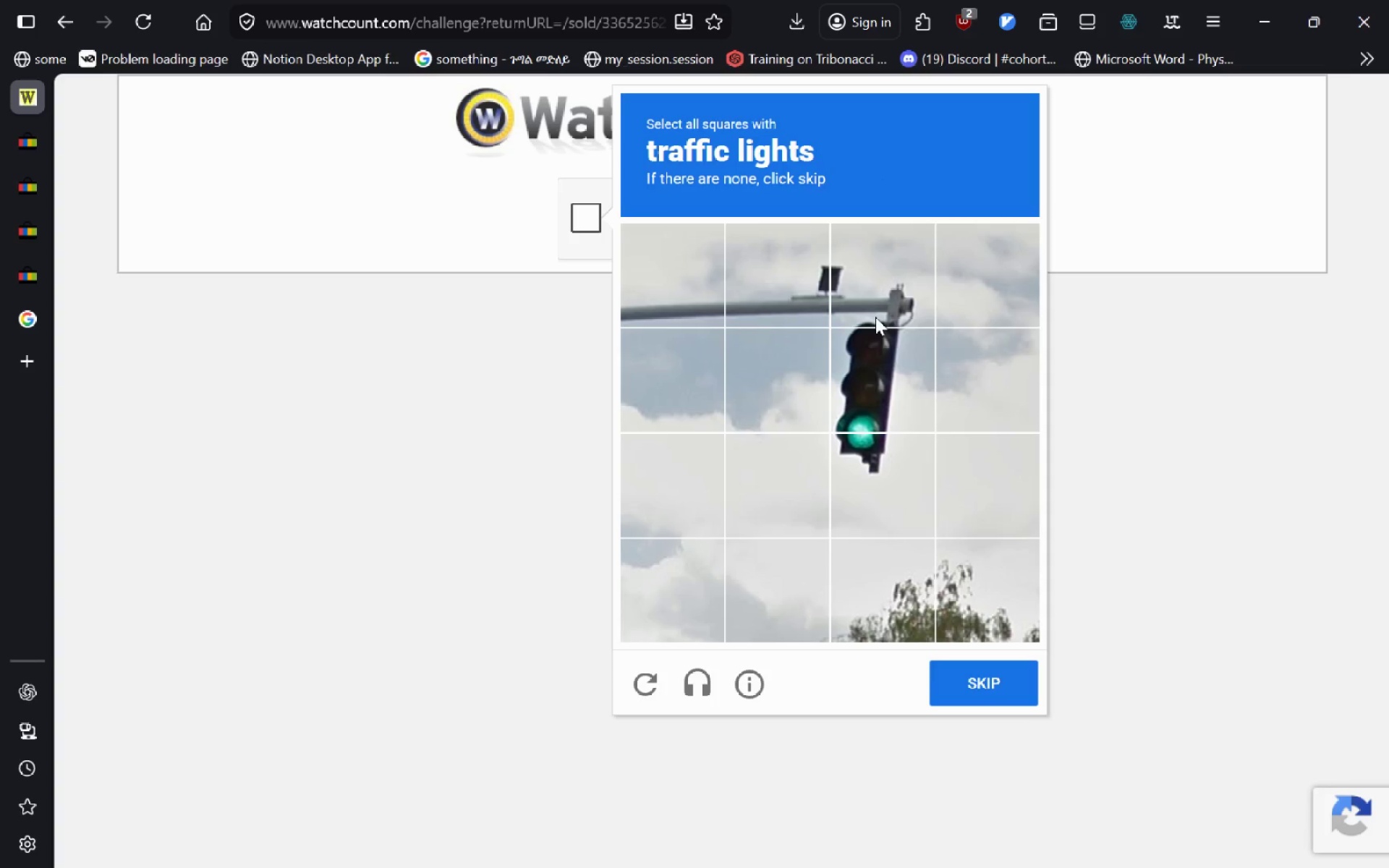 
triple_click([877, 476])
 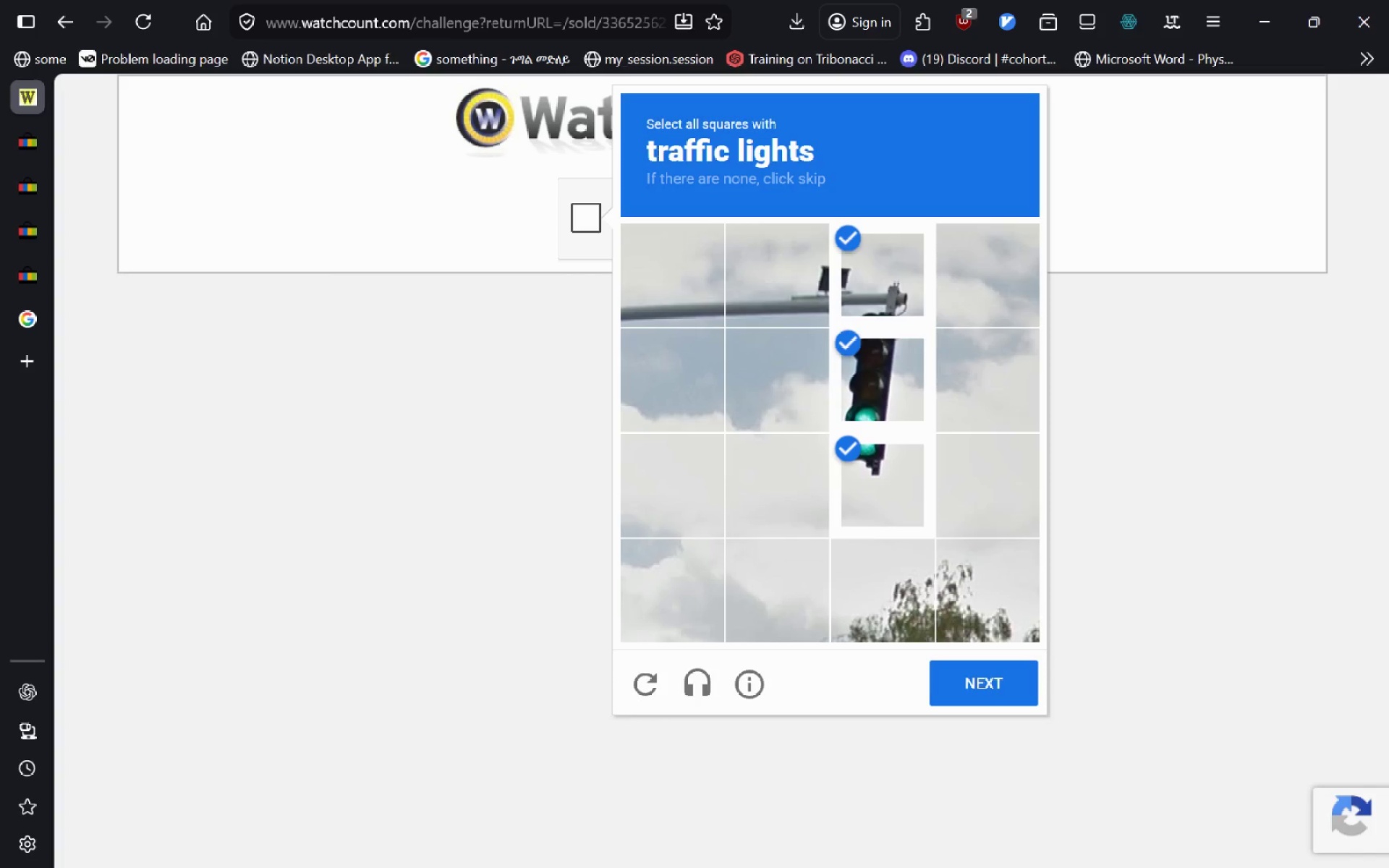 
left_click([998, 671])
 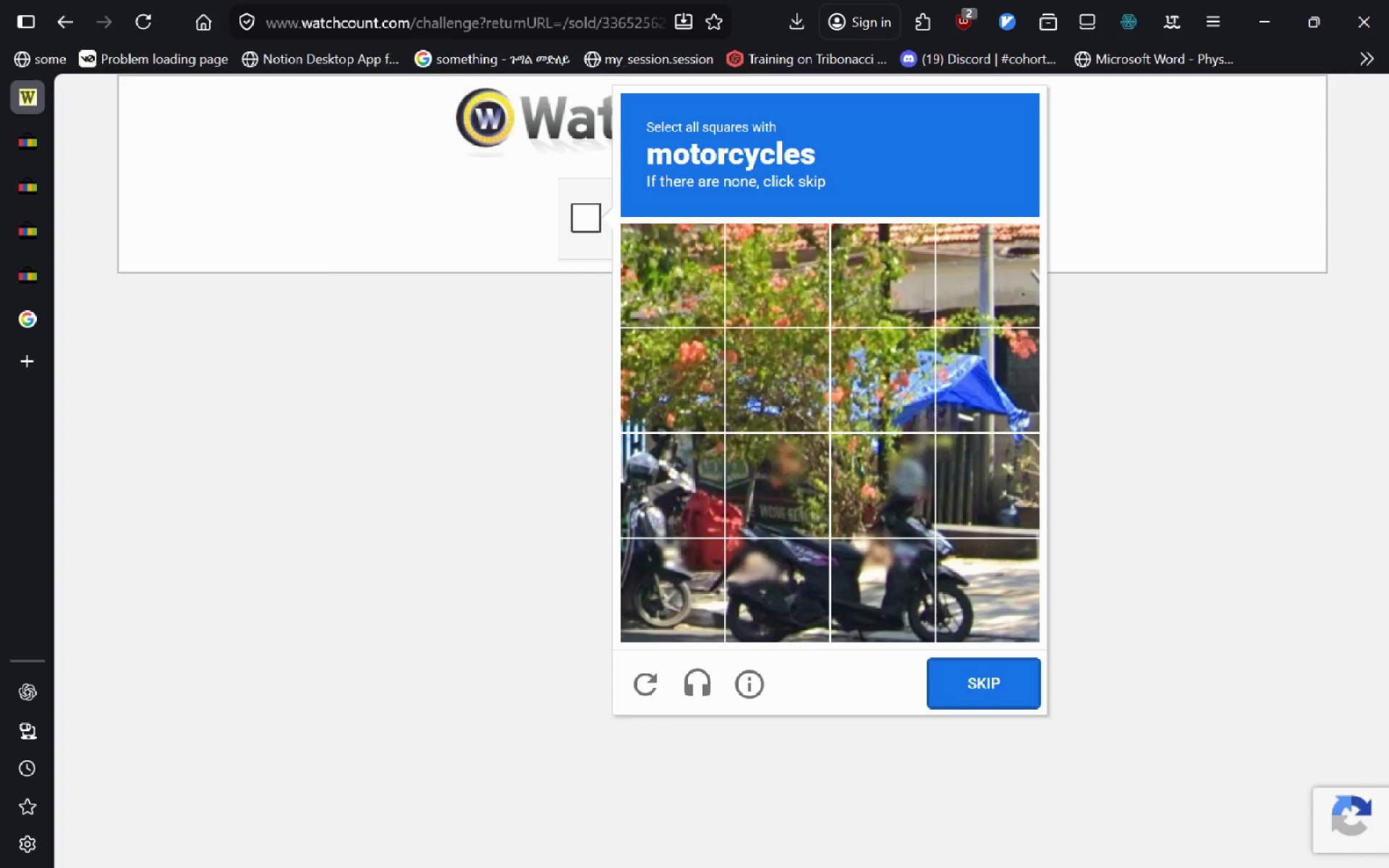 
triple_click([950, 519])
 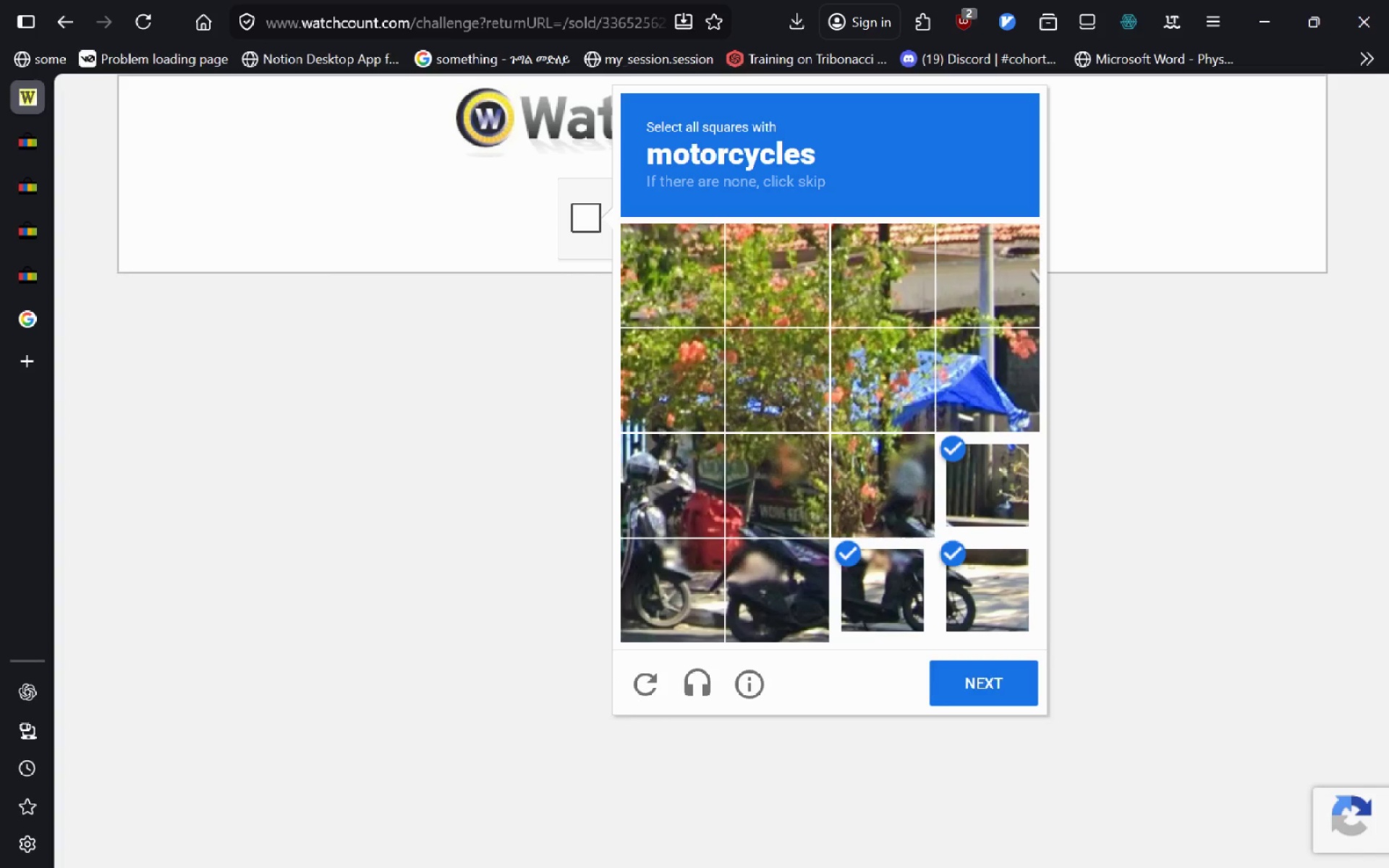 
left_click([863, 518])
 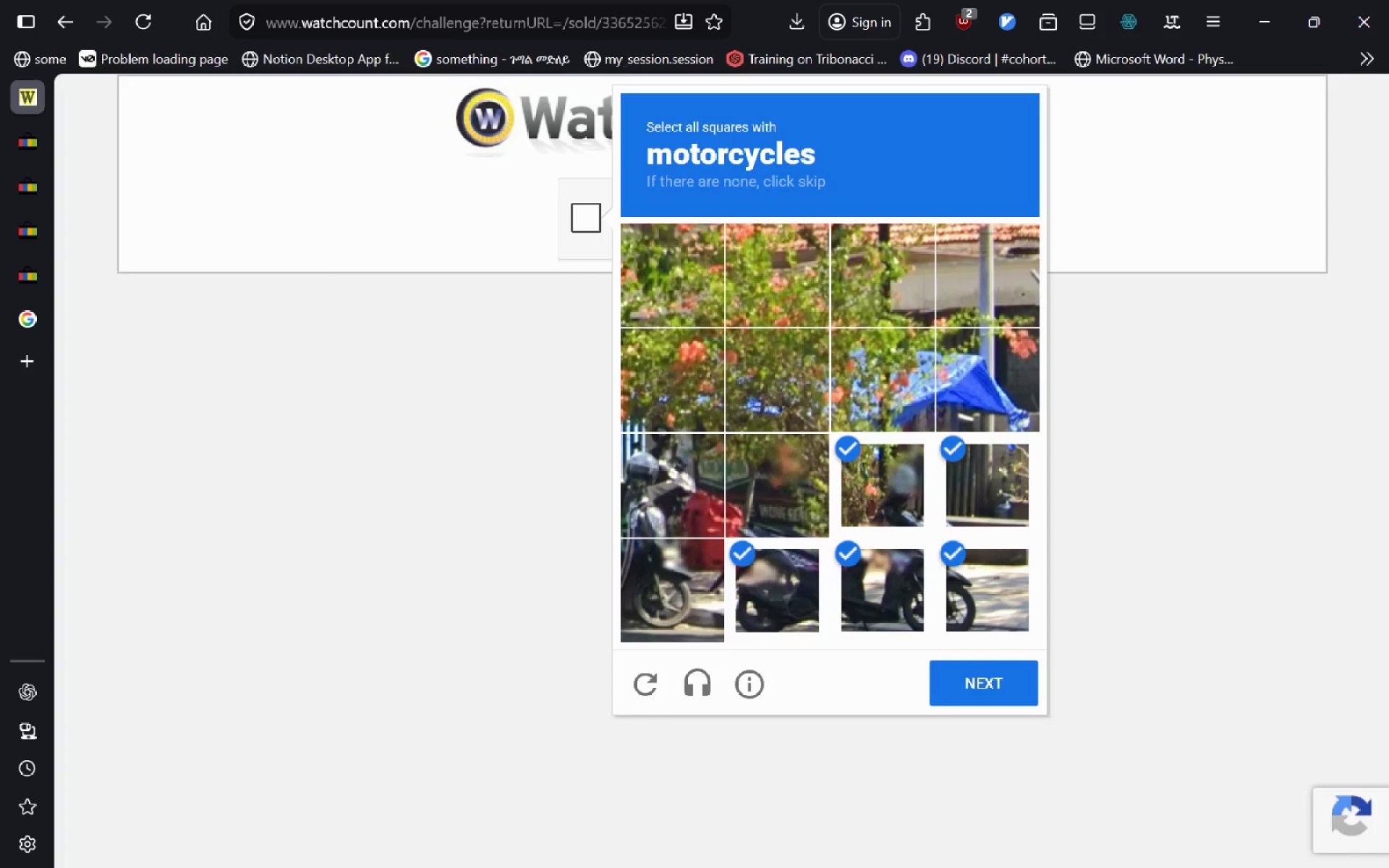 
double_click([776, 577])
 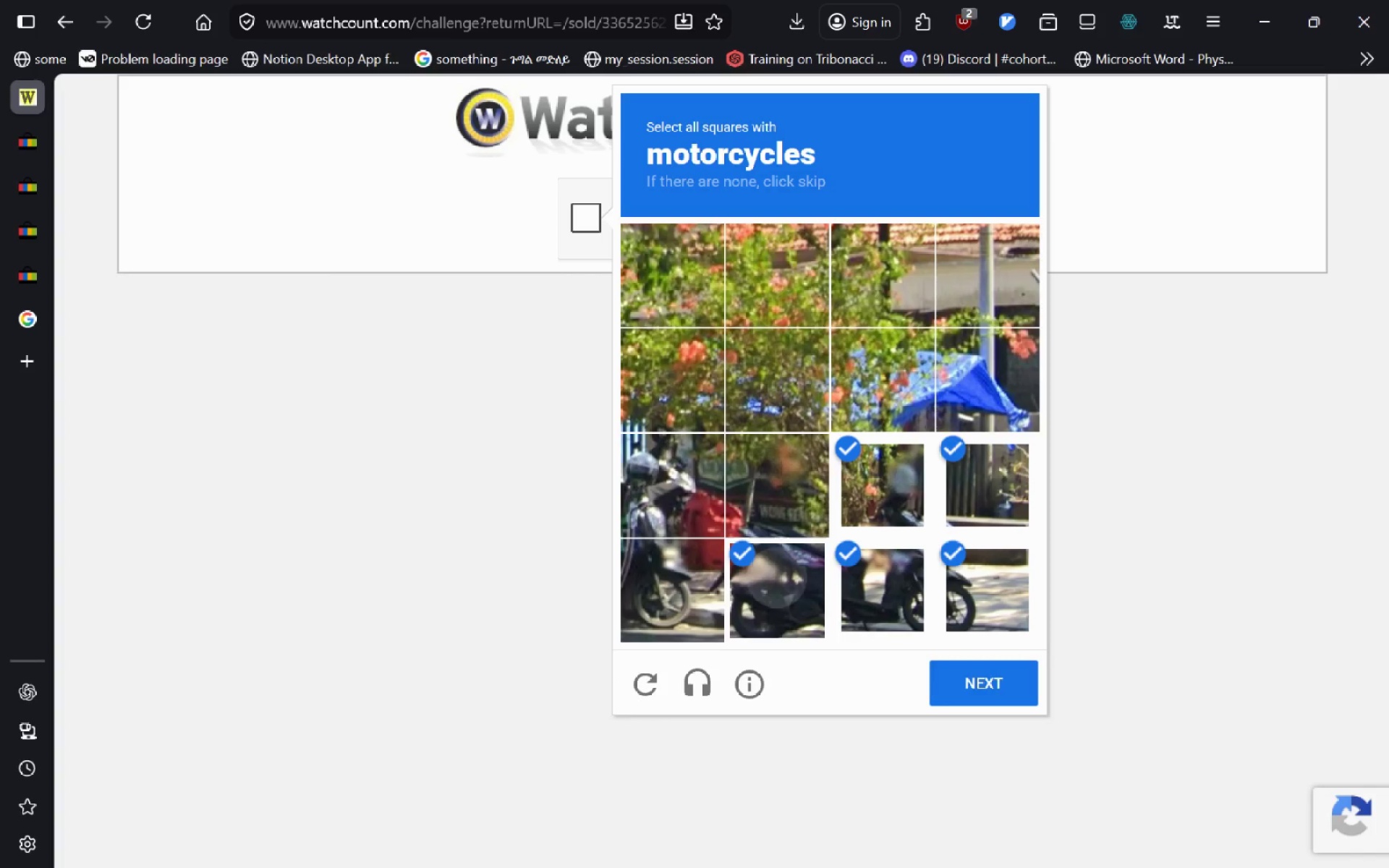 
triple_click([673, 488])
 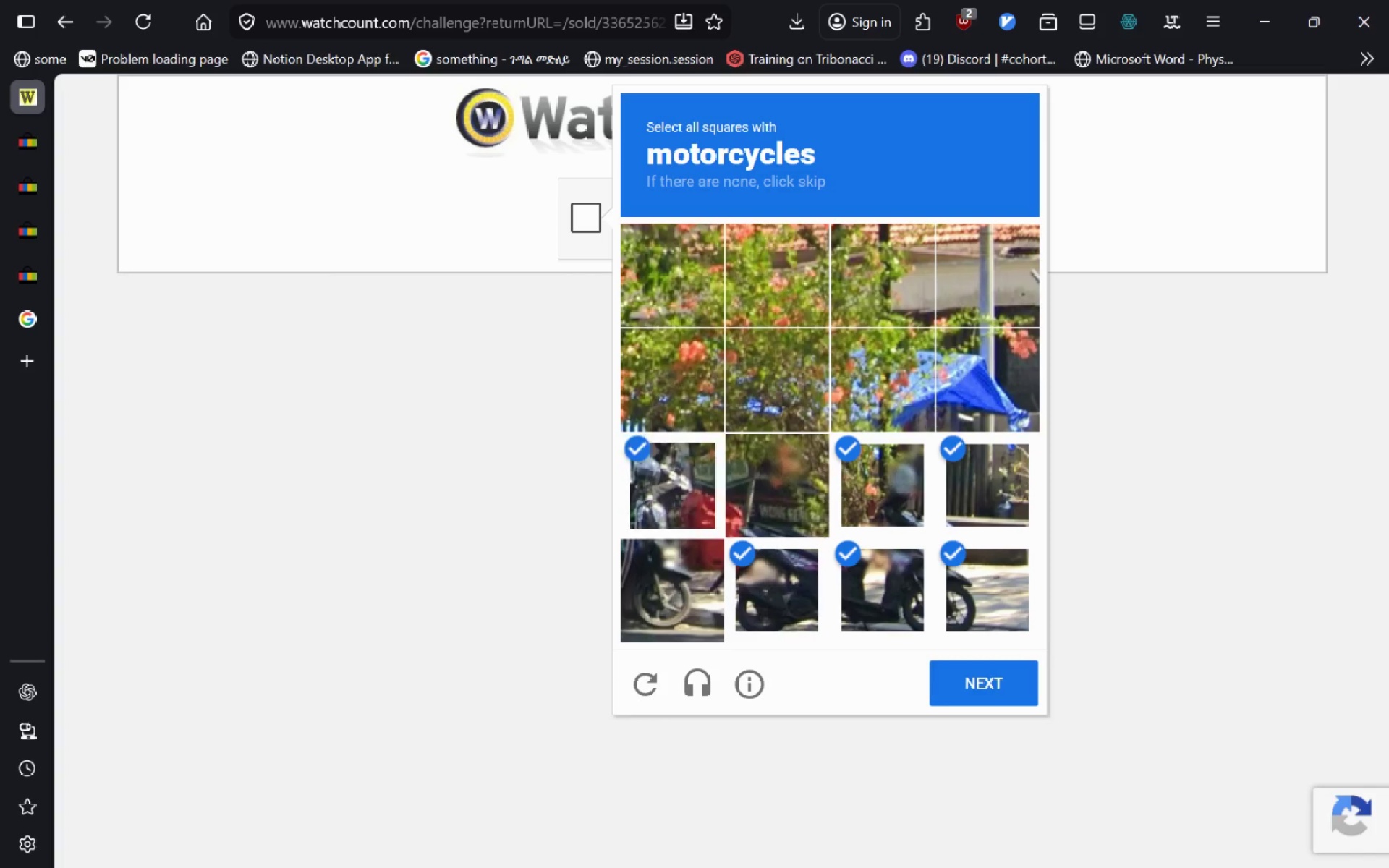 
triple_click([666, 592])
 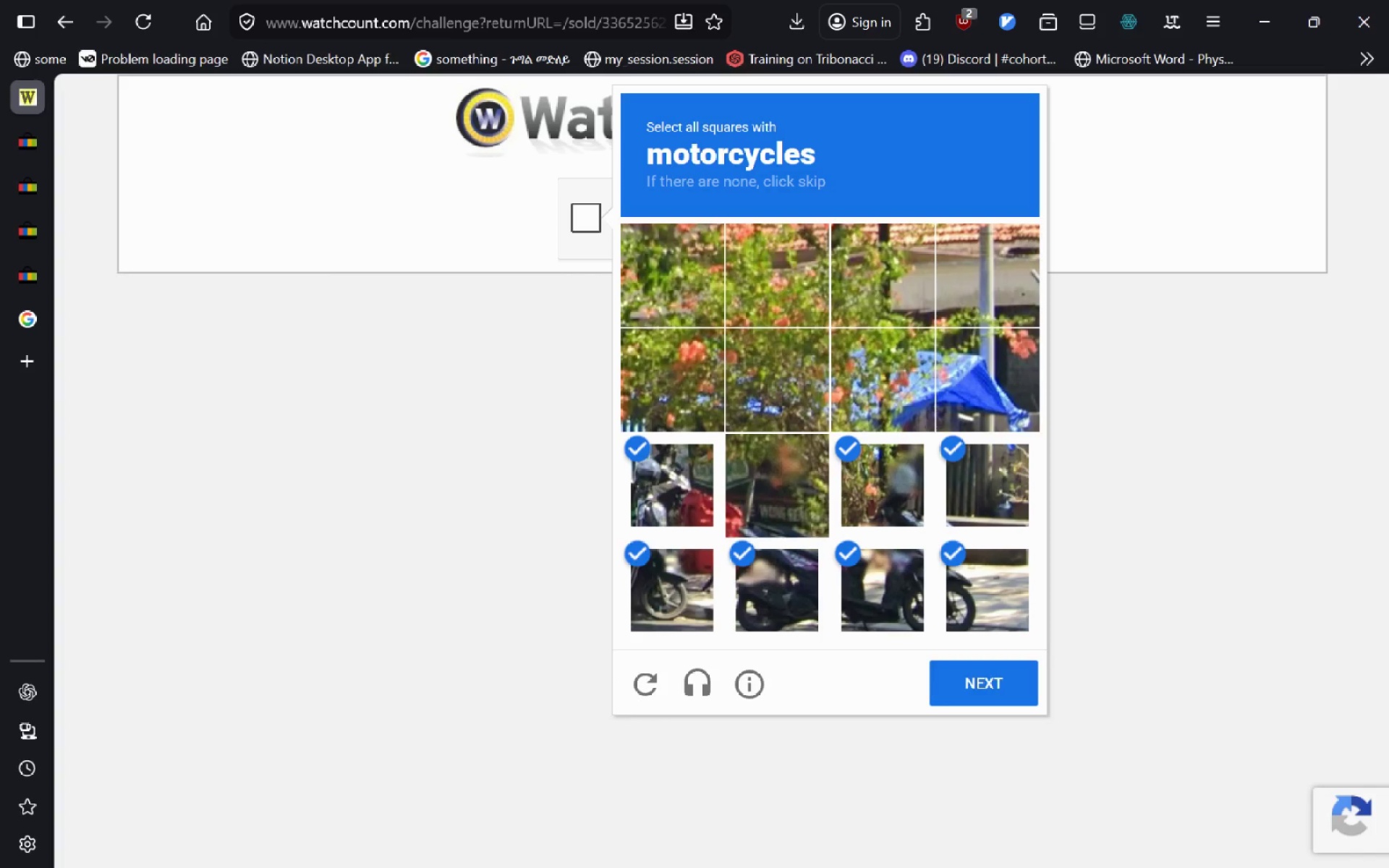 
left_click([948, 708])
 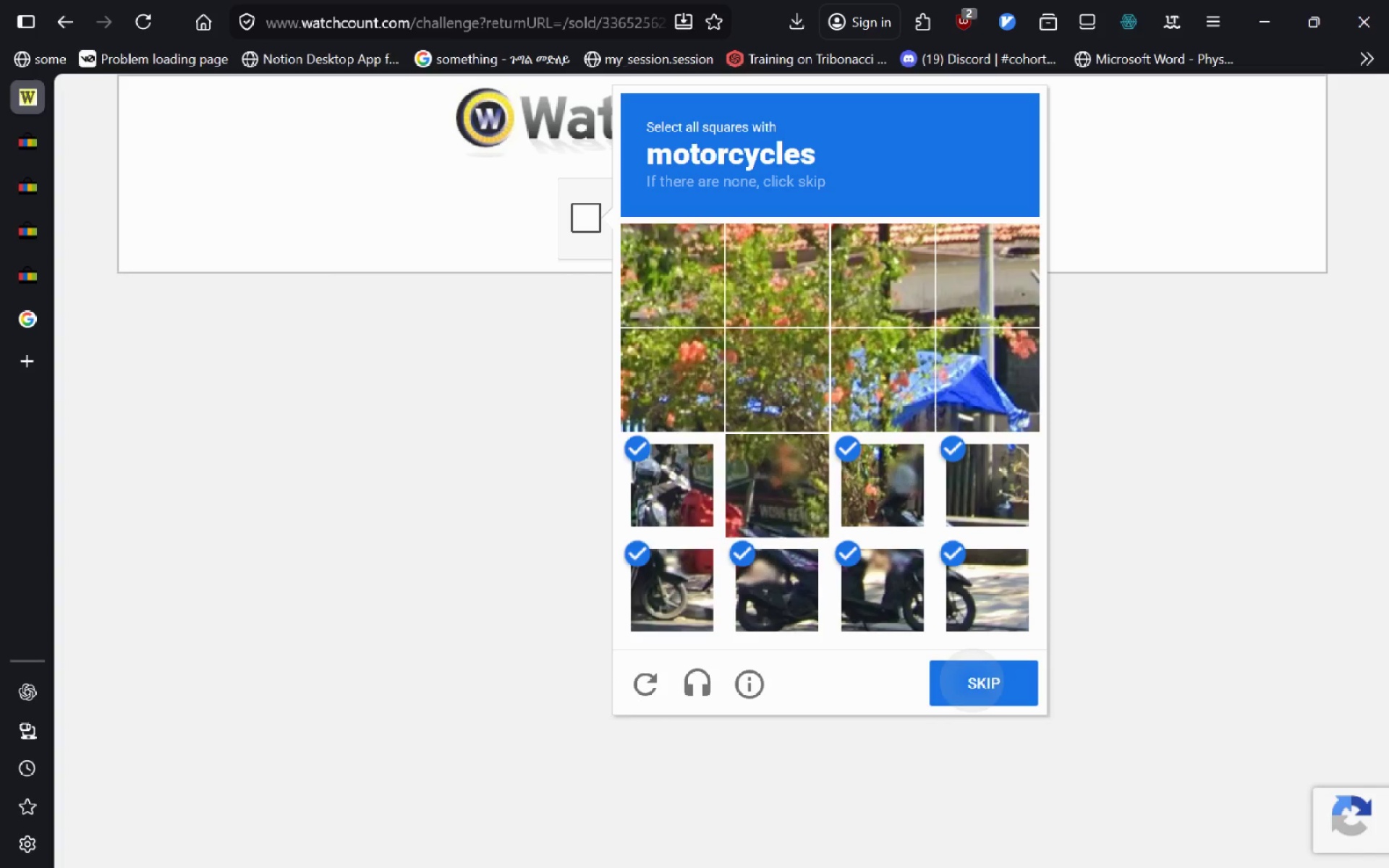 
left_click([972, 681])
 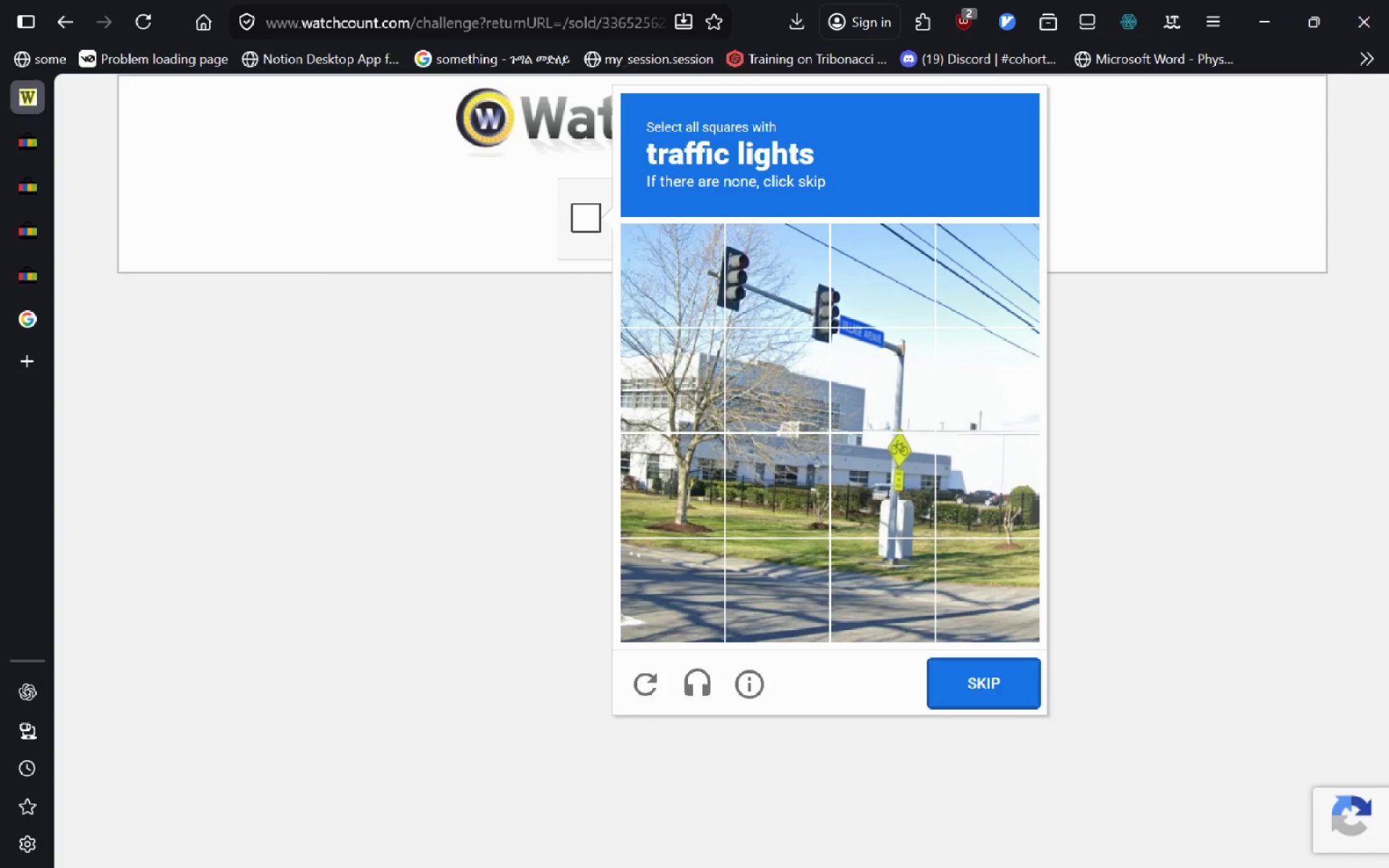 
triple_click([808, 292])
 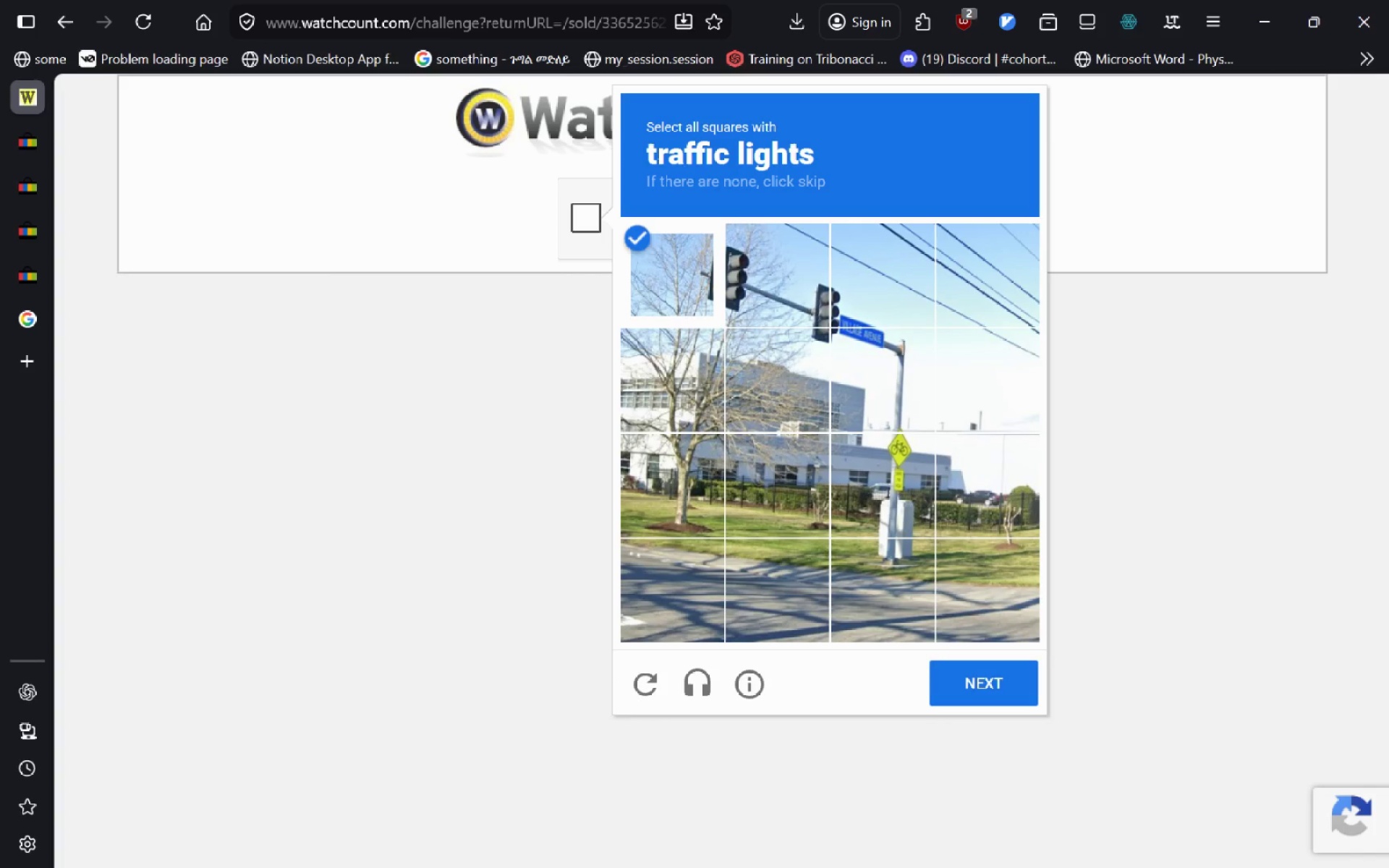 
triple_click([893, 294])
 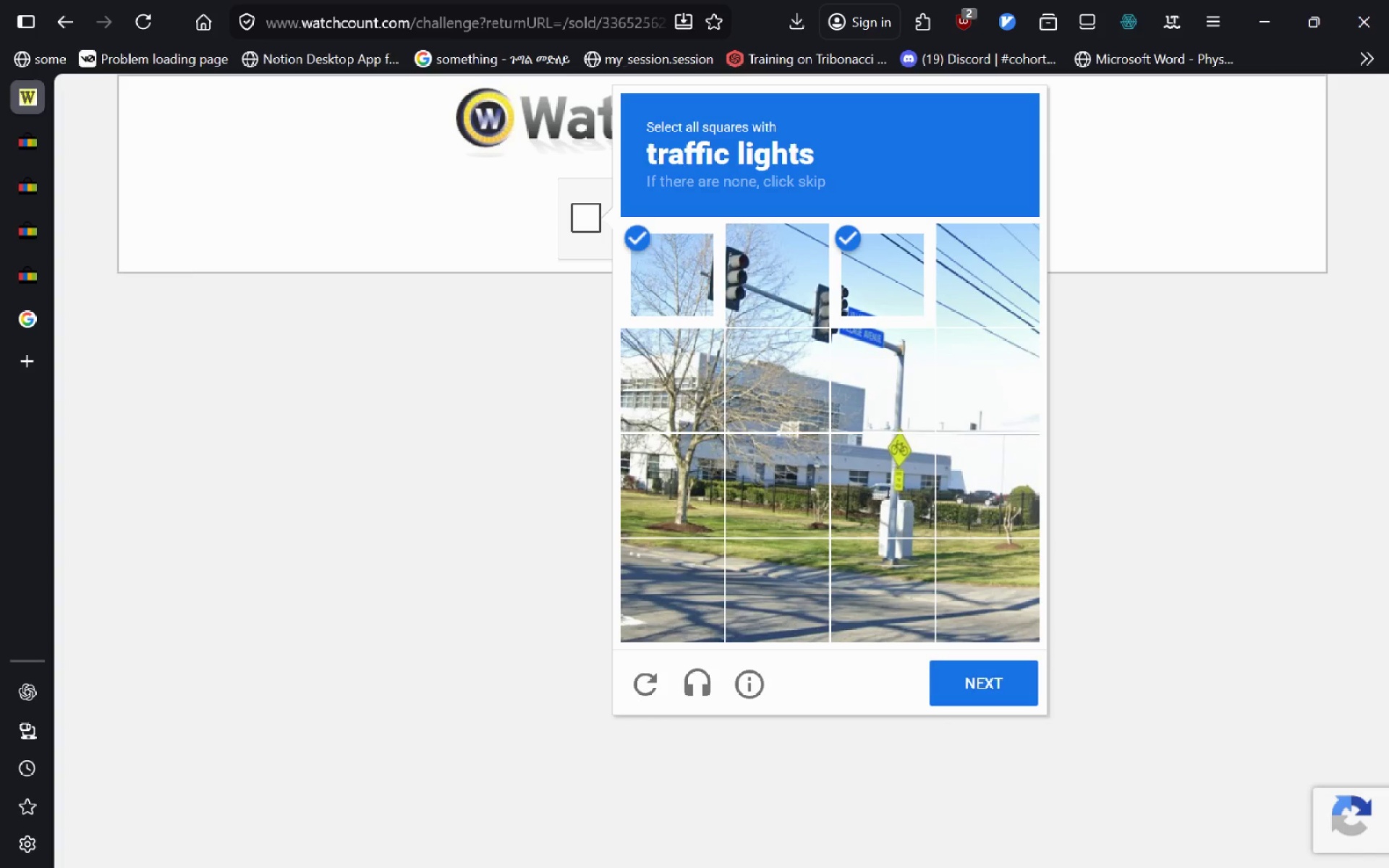 
left_click([899, 401])
 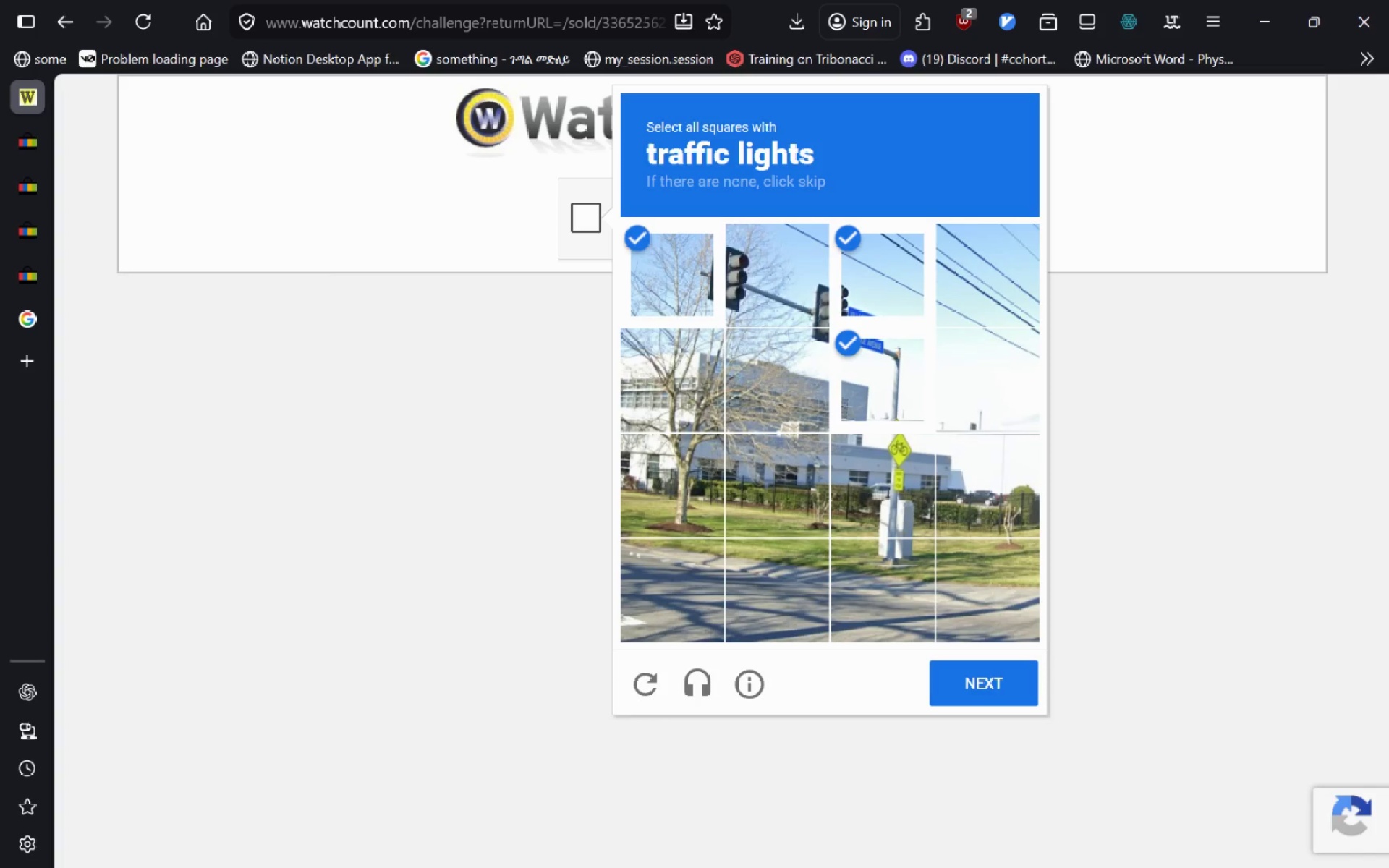 
double_click([875, 386])
 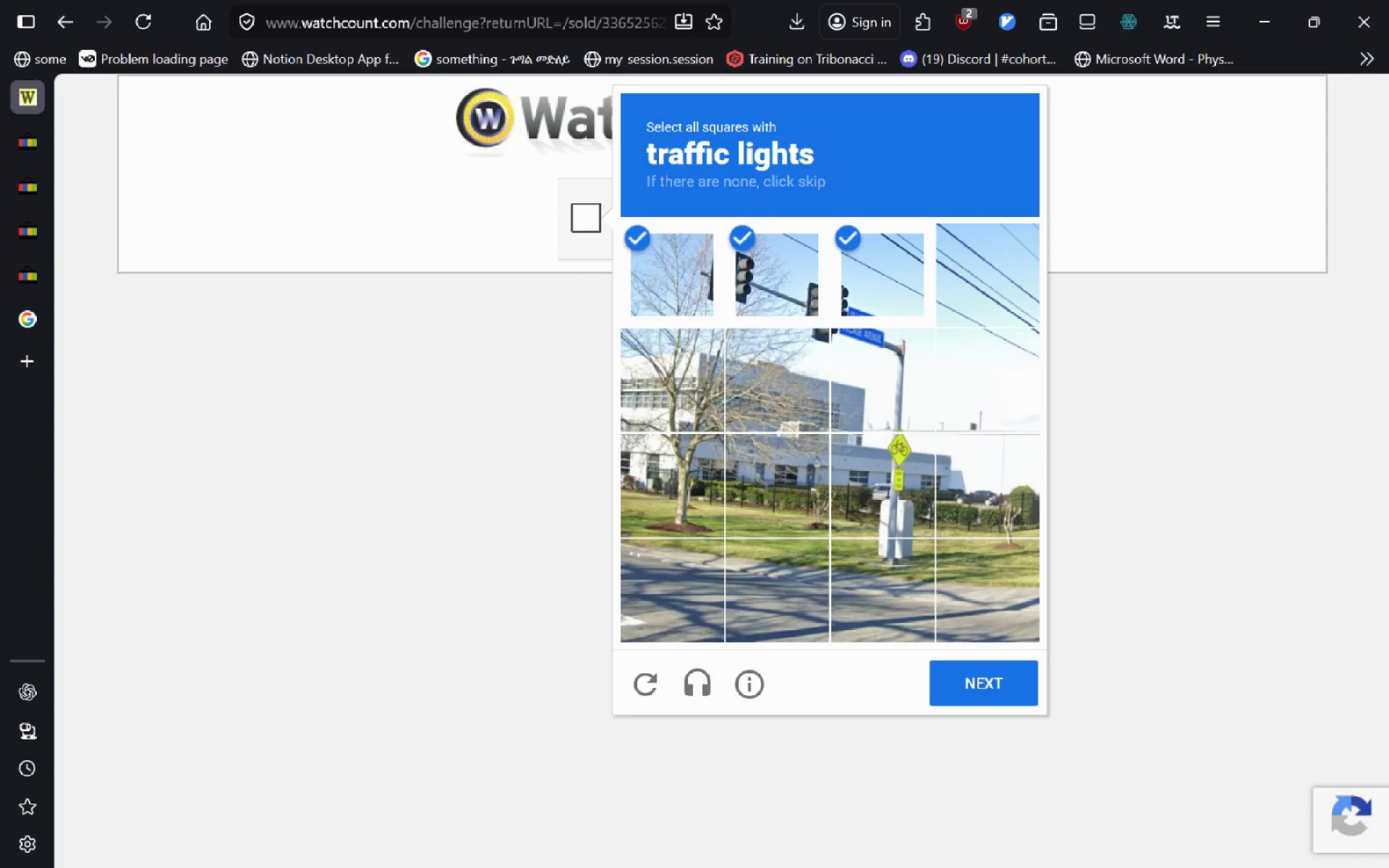 
left_click([782, 367])
 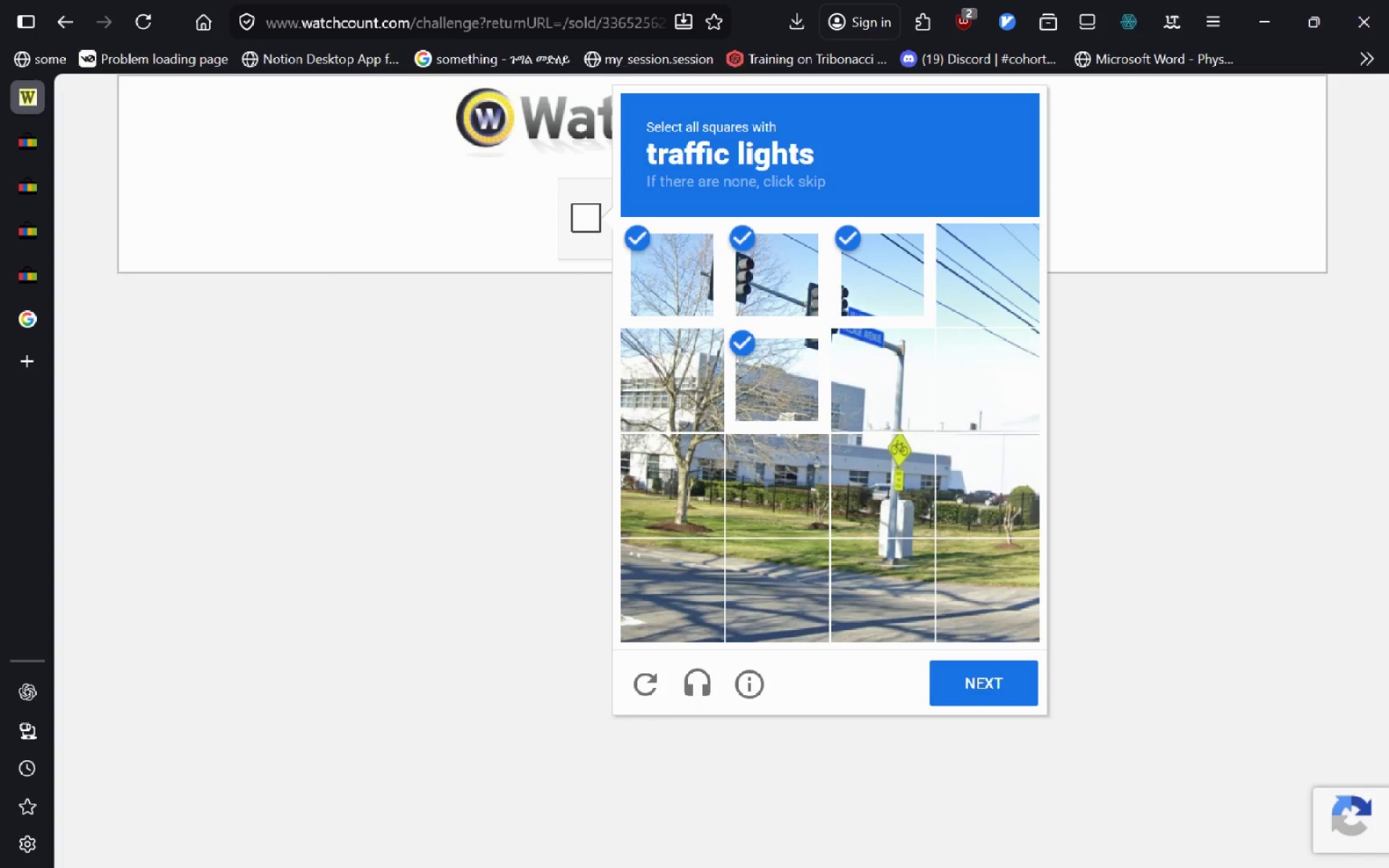 
left_click([846, 350])
 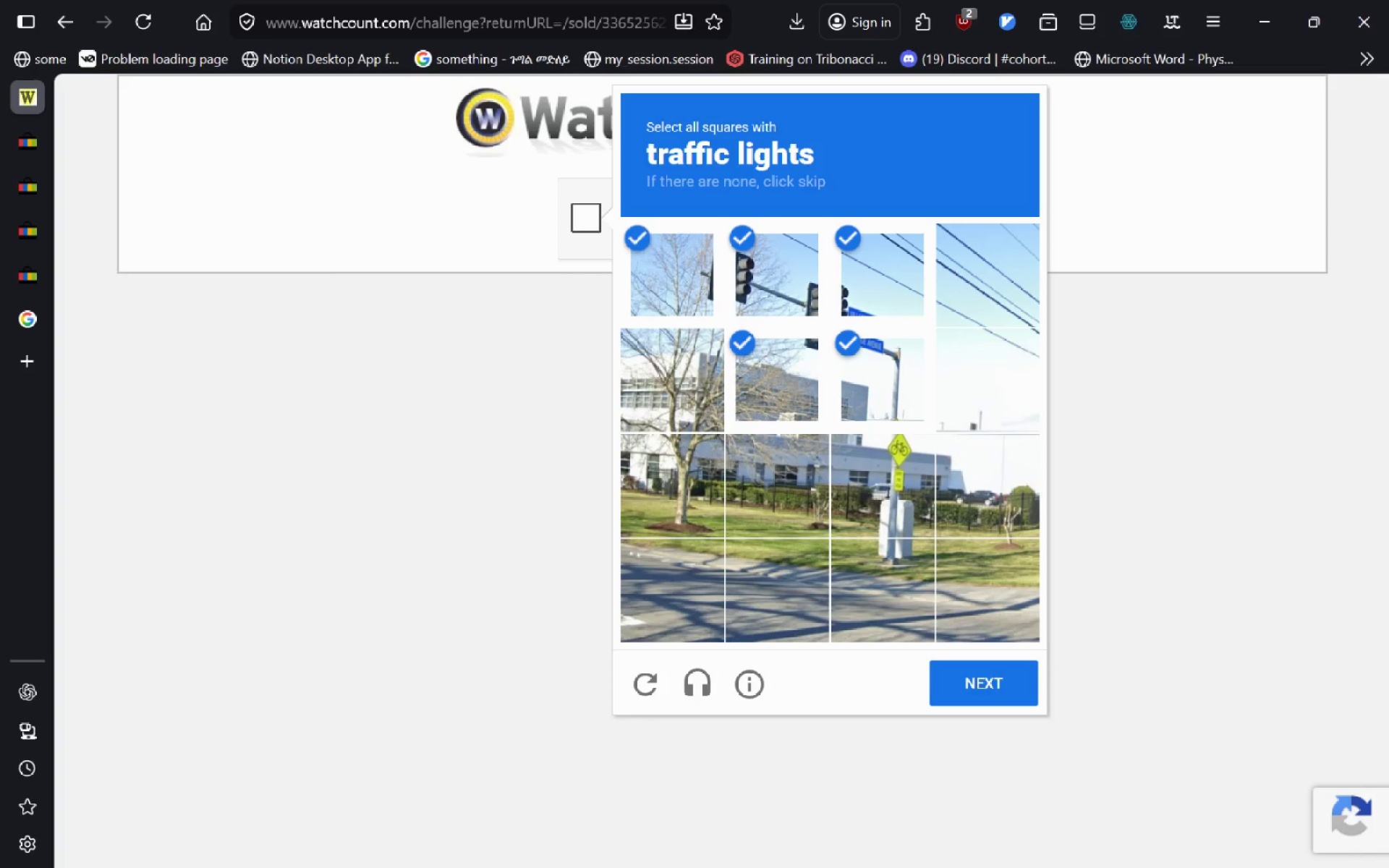 
left_click([994, 712])
 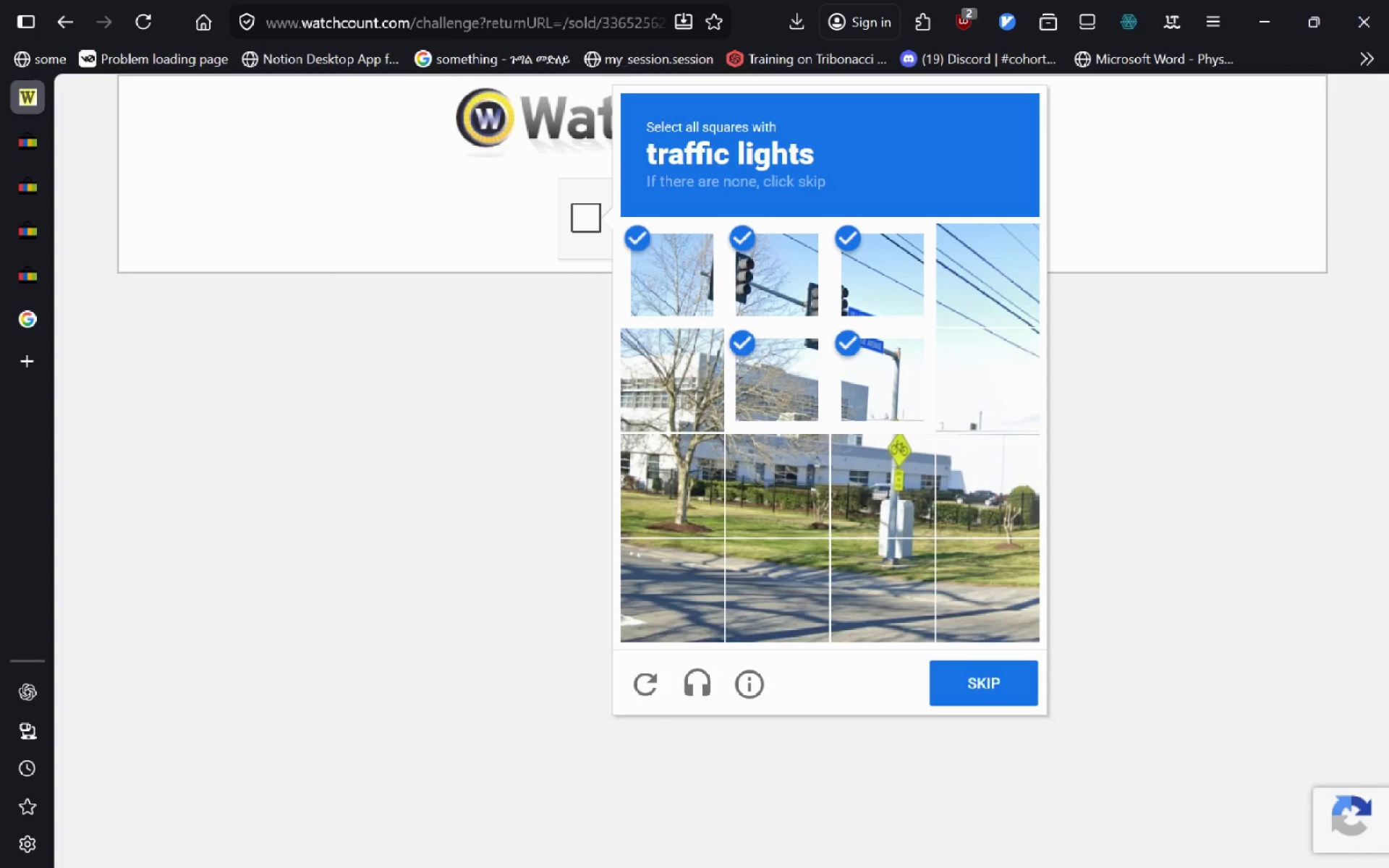 
left_click([998, 681])
 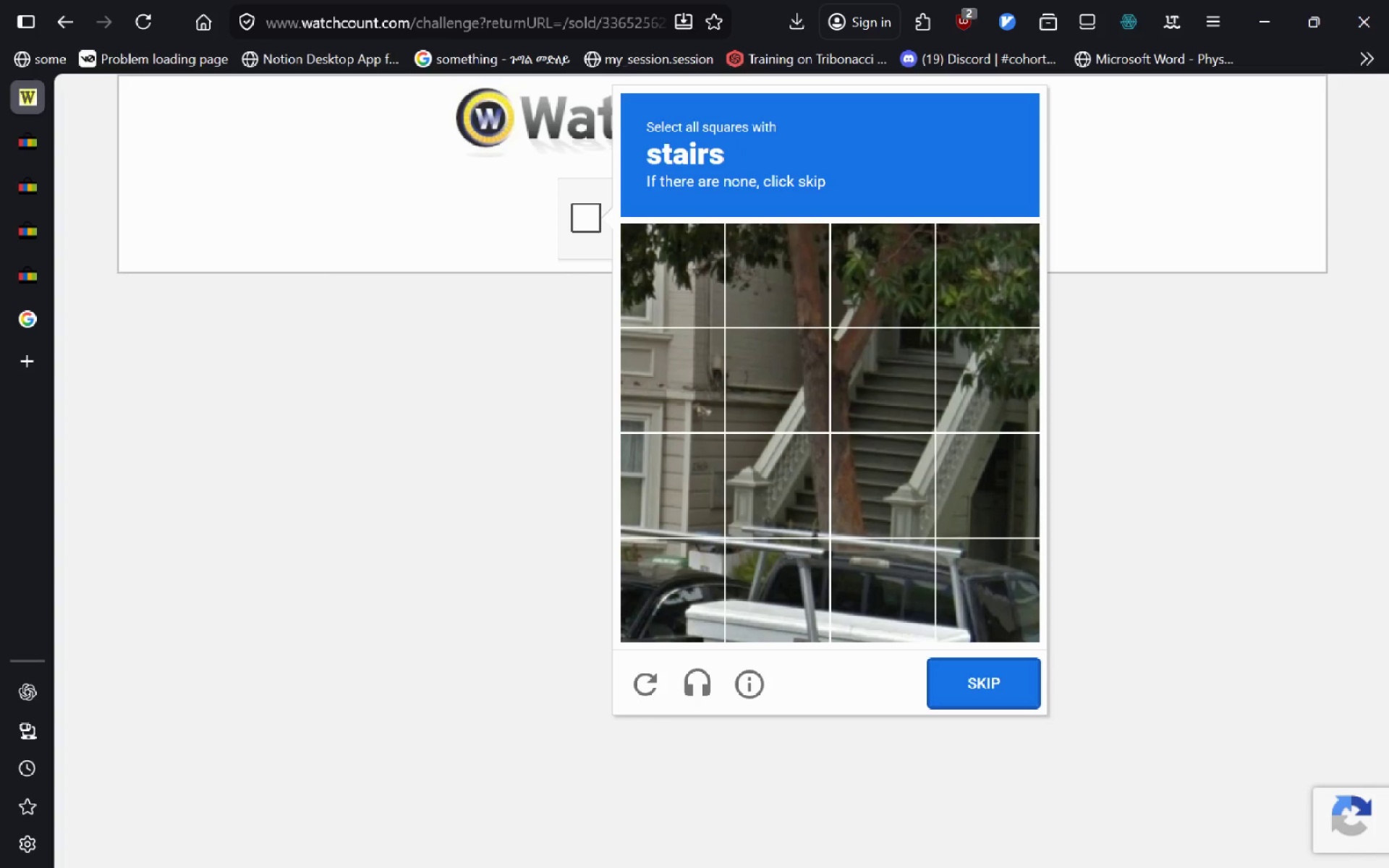 
left_click([762, 498])
 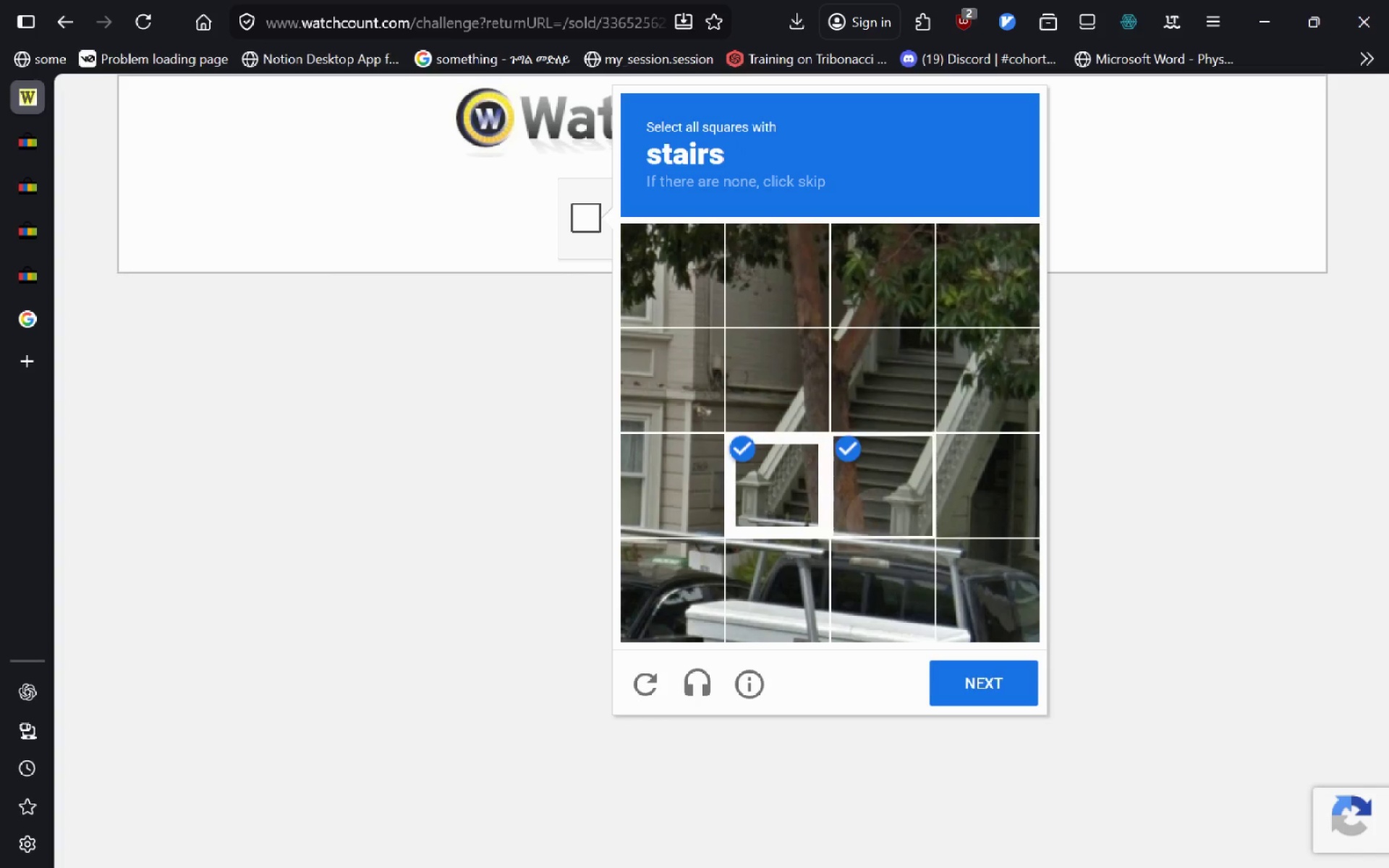 
double_click([878, 519])
 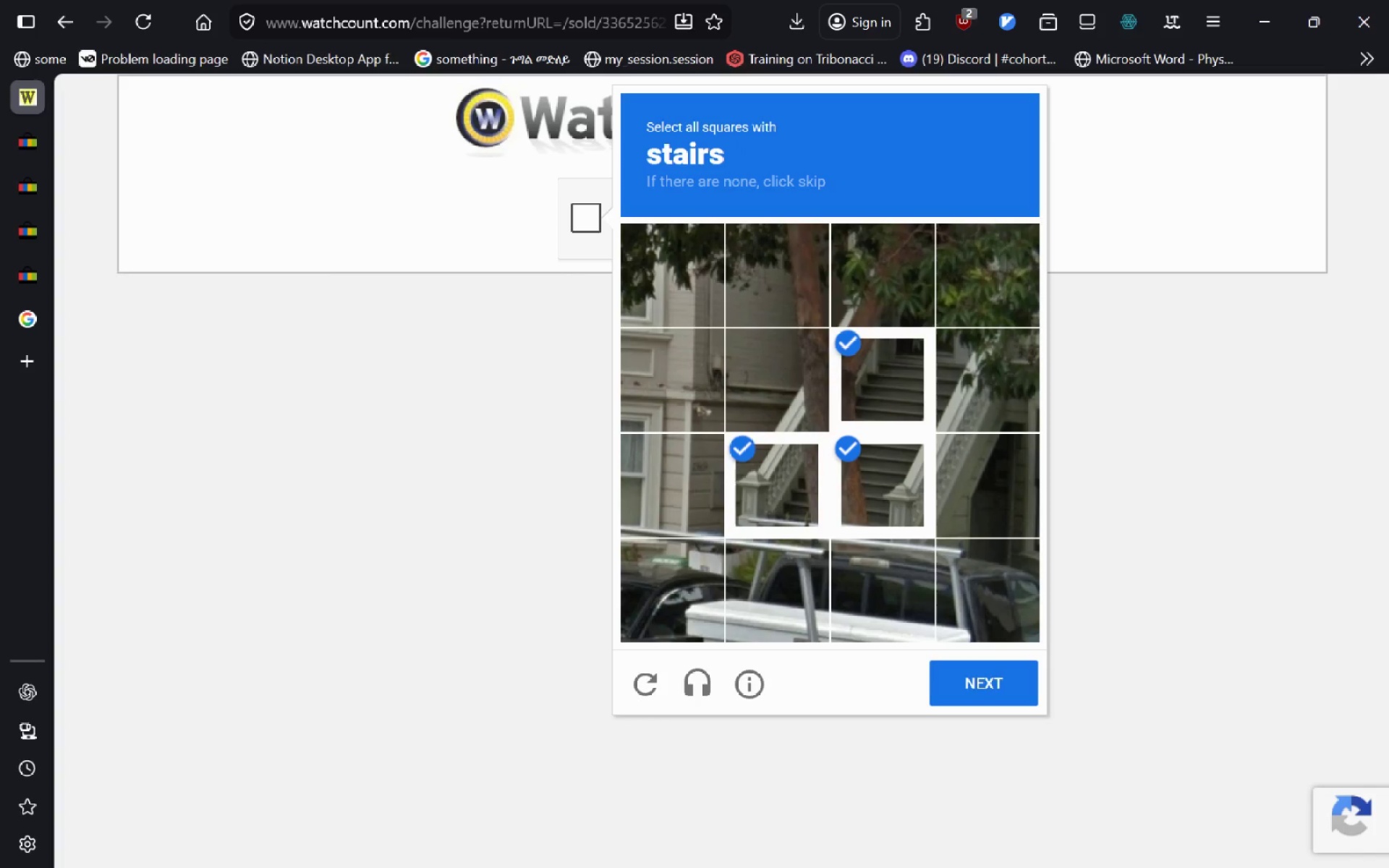 
triple_click([899, 411])
 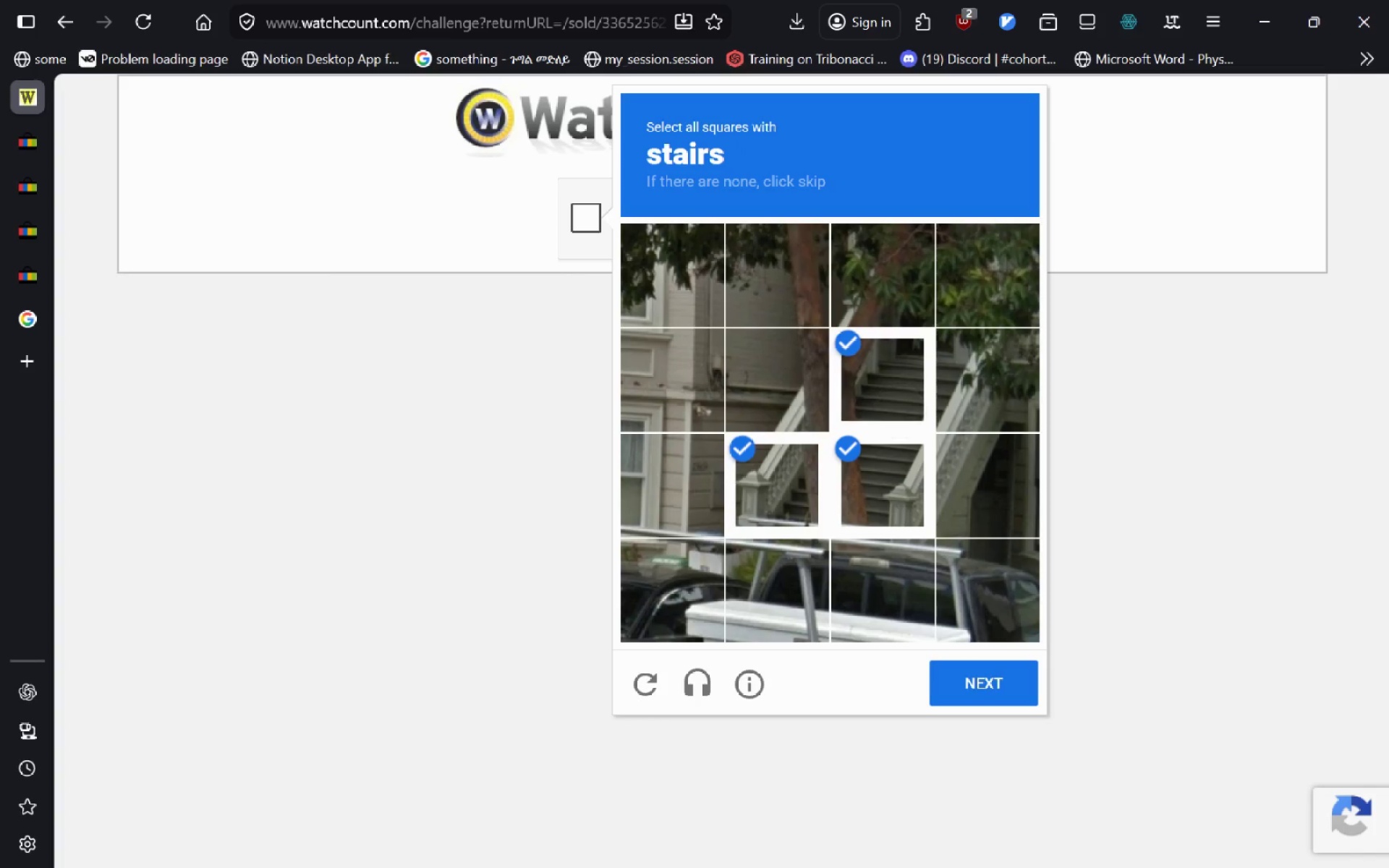 
left_click([944, 378])
 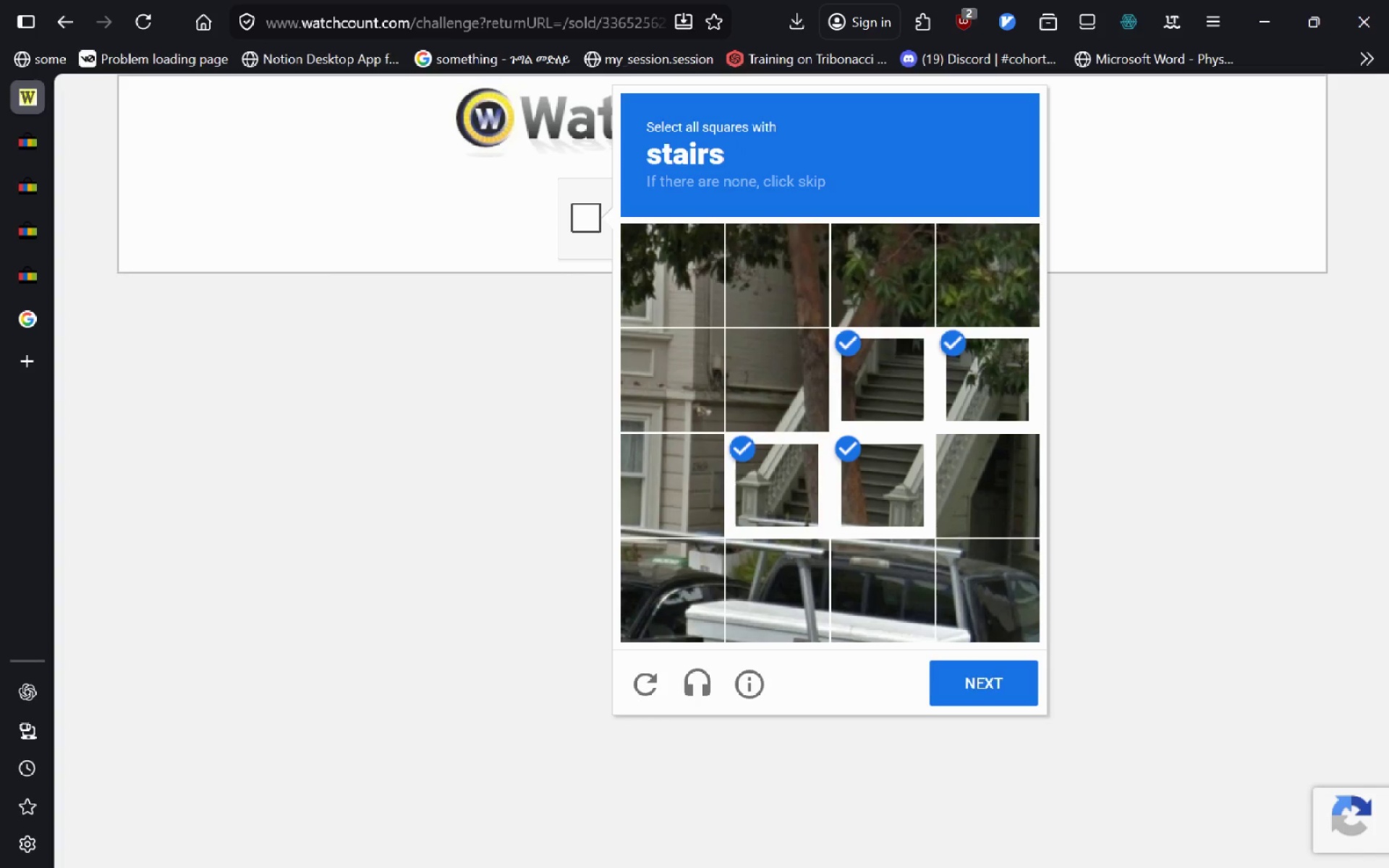 
left_click([1021, 689])
 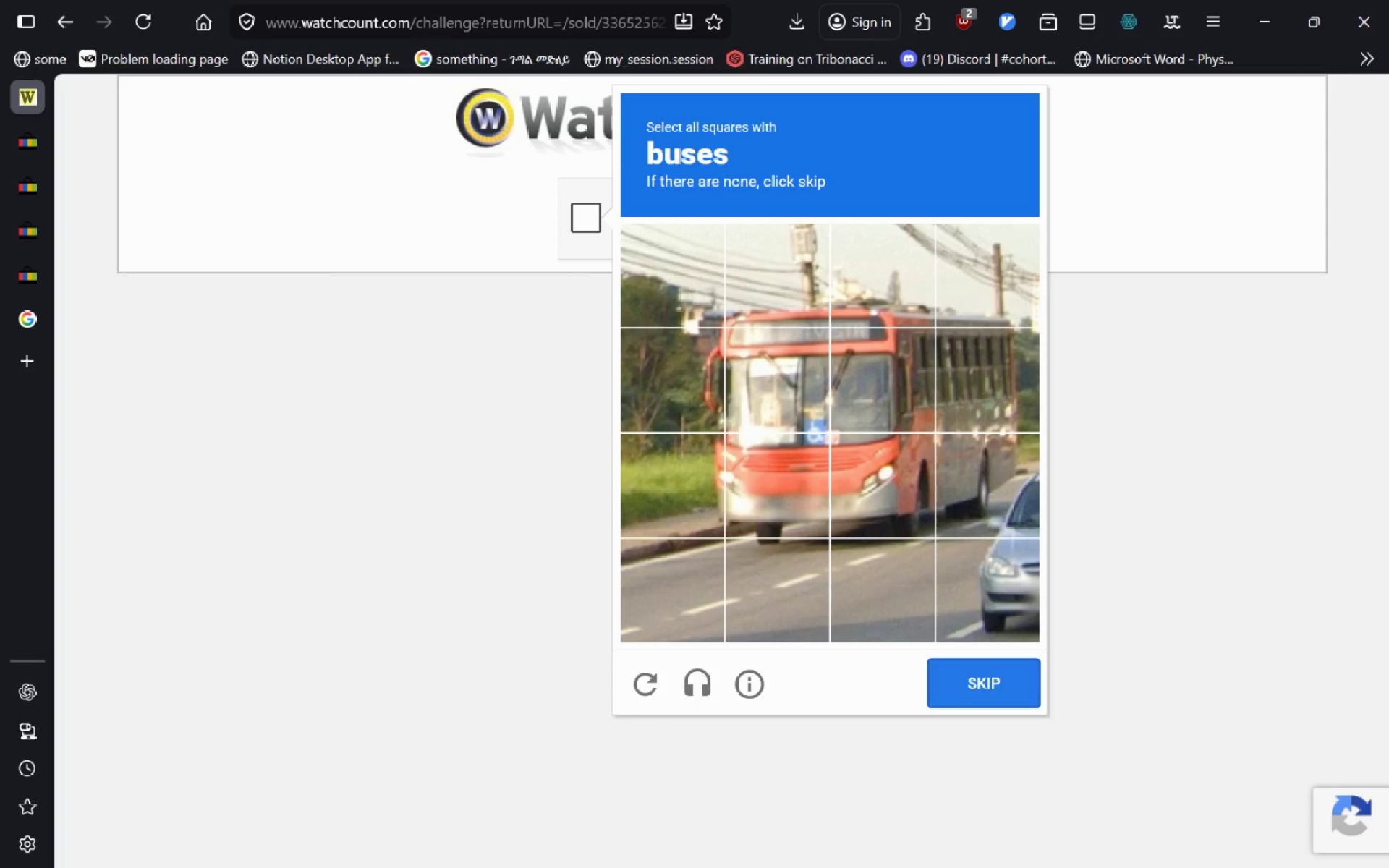 
double_click([813, 320])
 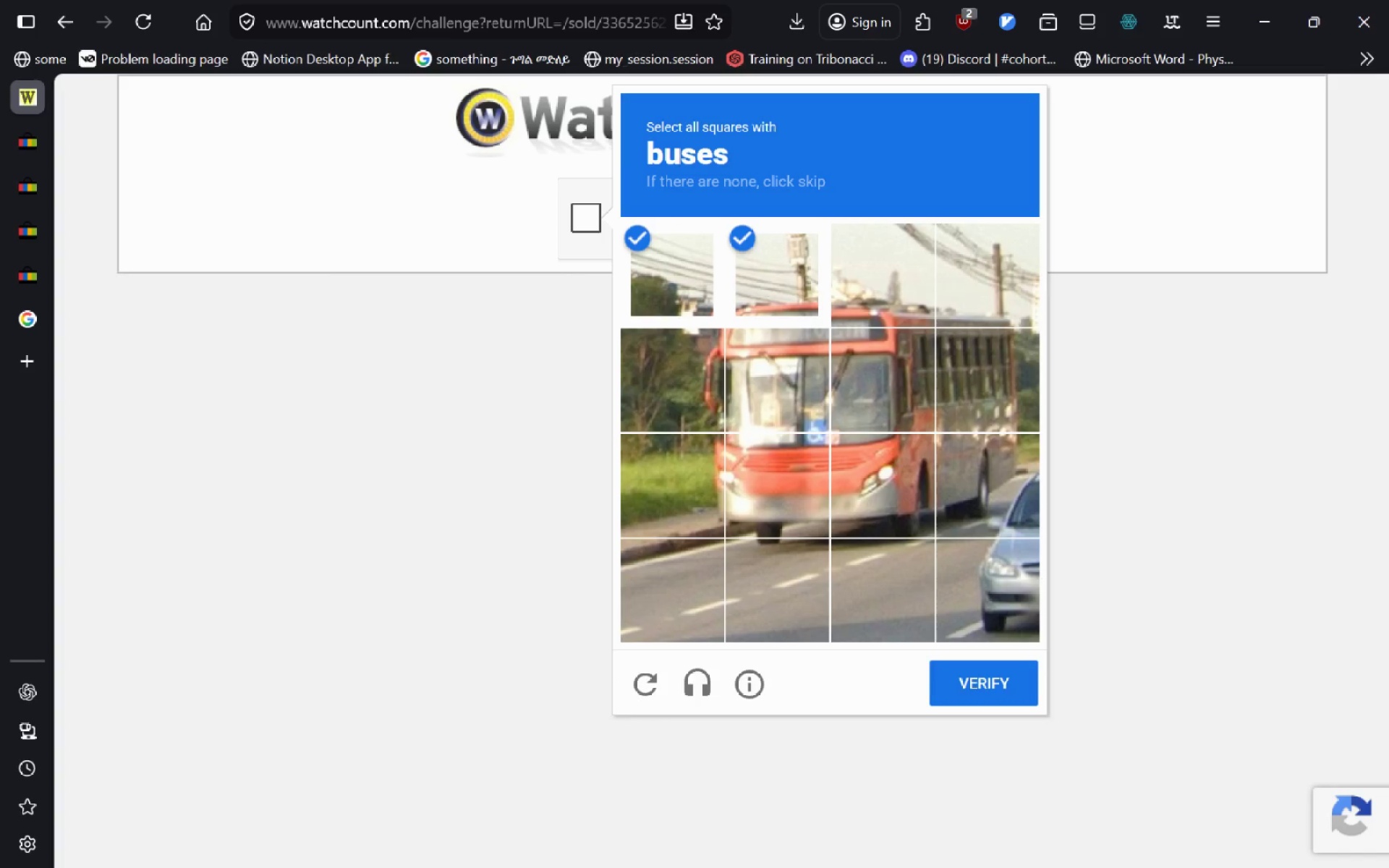 
triple_click([895, 314])
 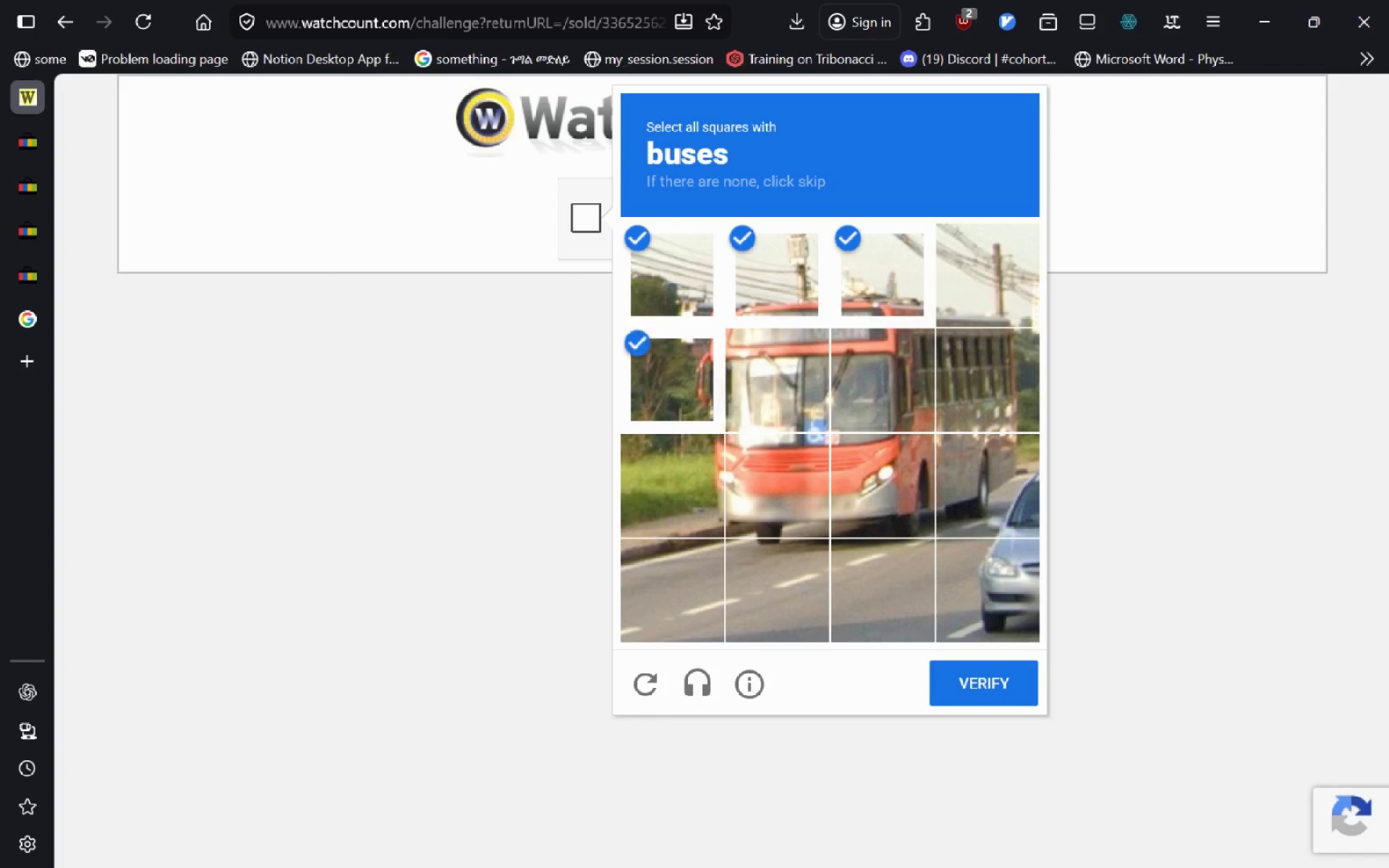 
triple_click([707, 396])
 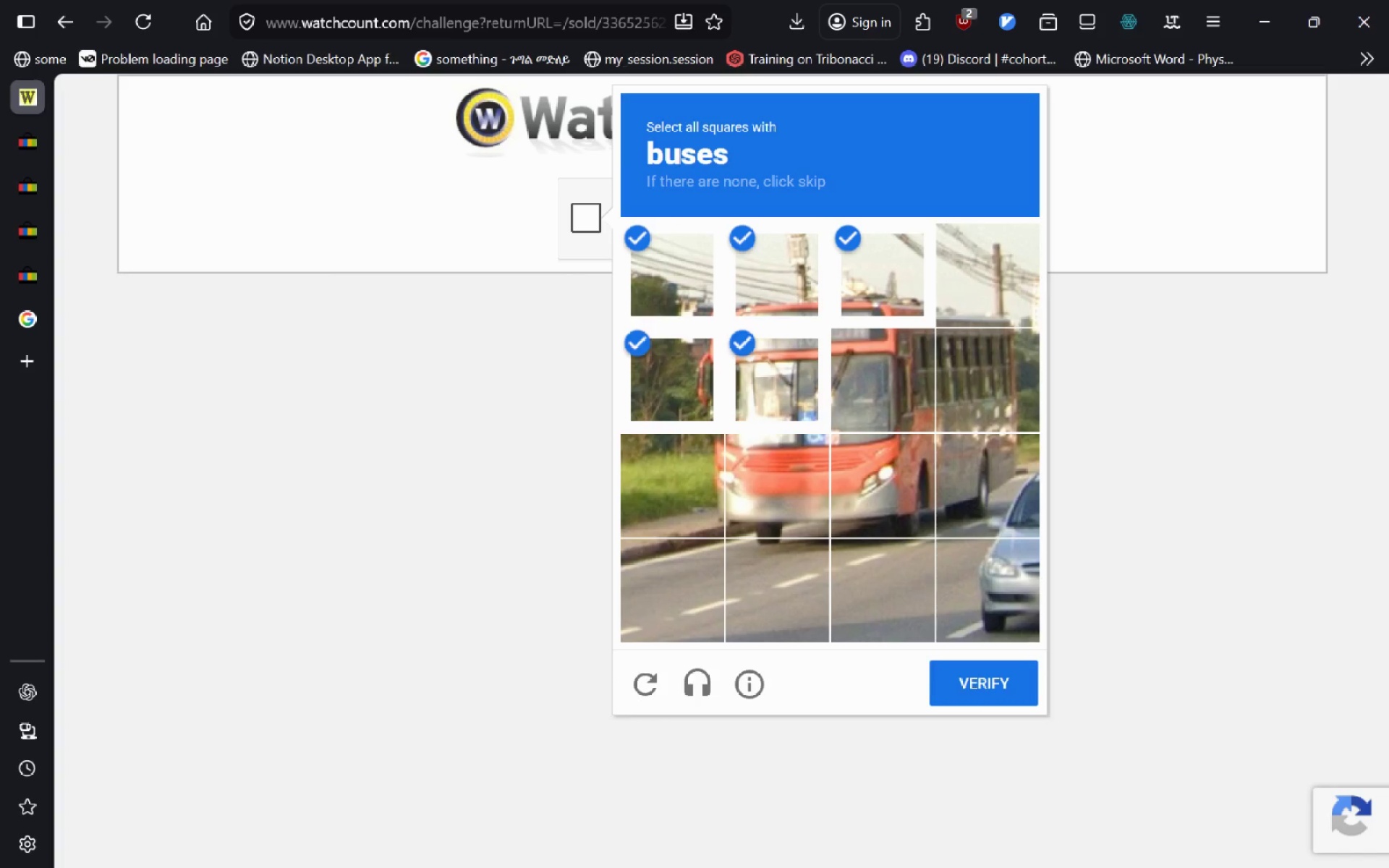 
triple_click([803, 392])
 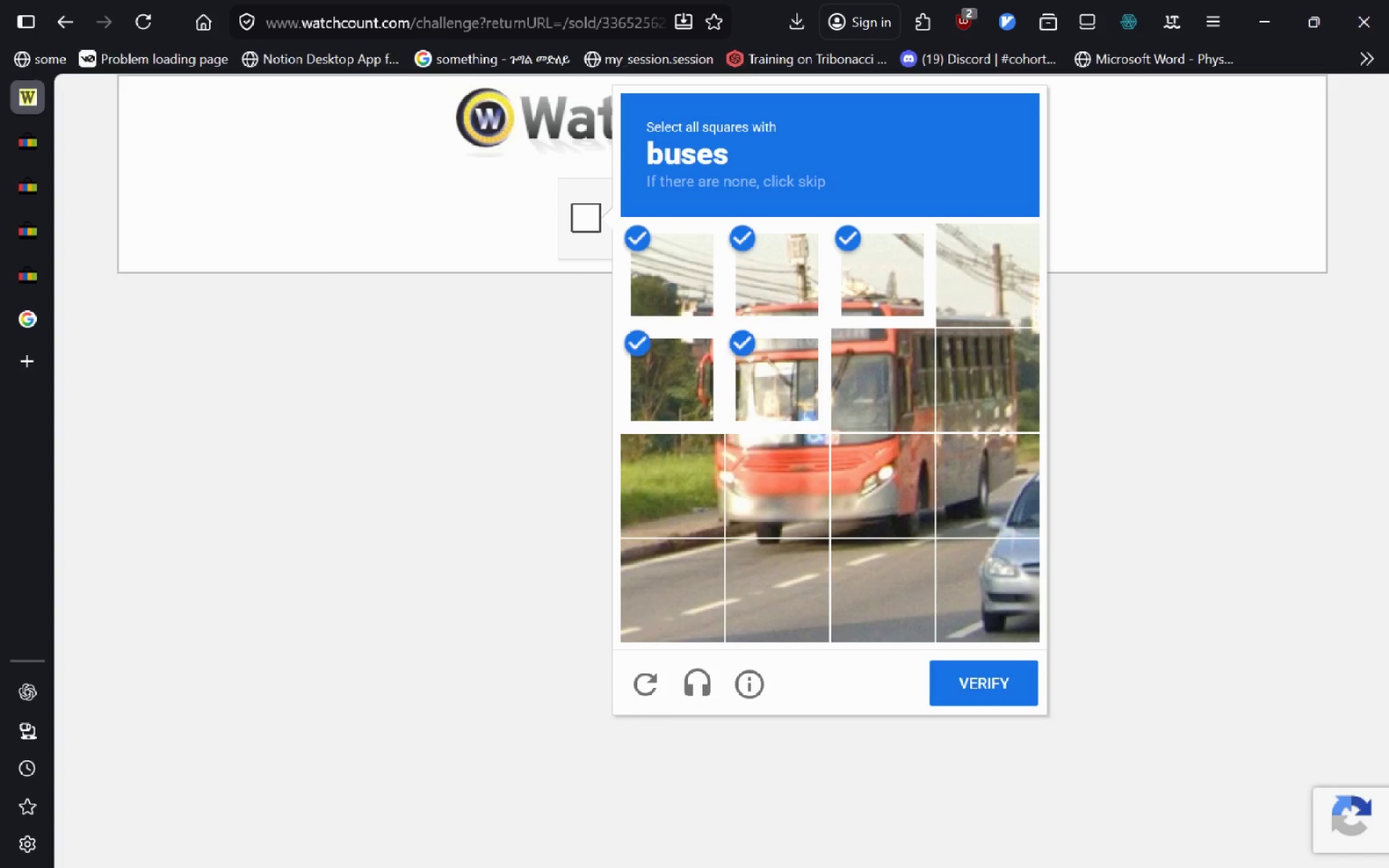 
left_click([700, 294])
 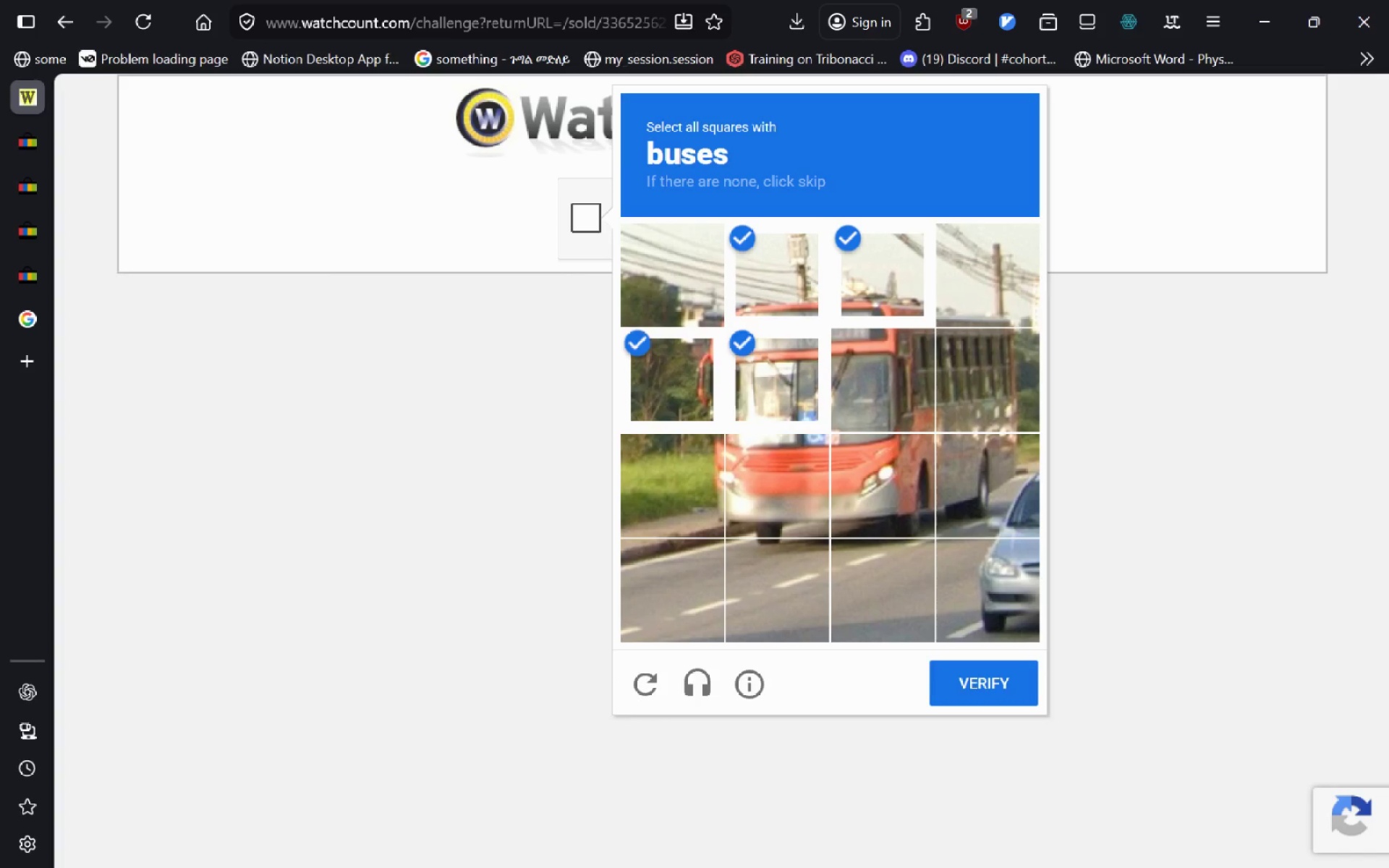 
double_click([985, 286])
 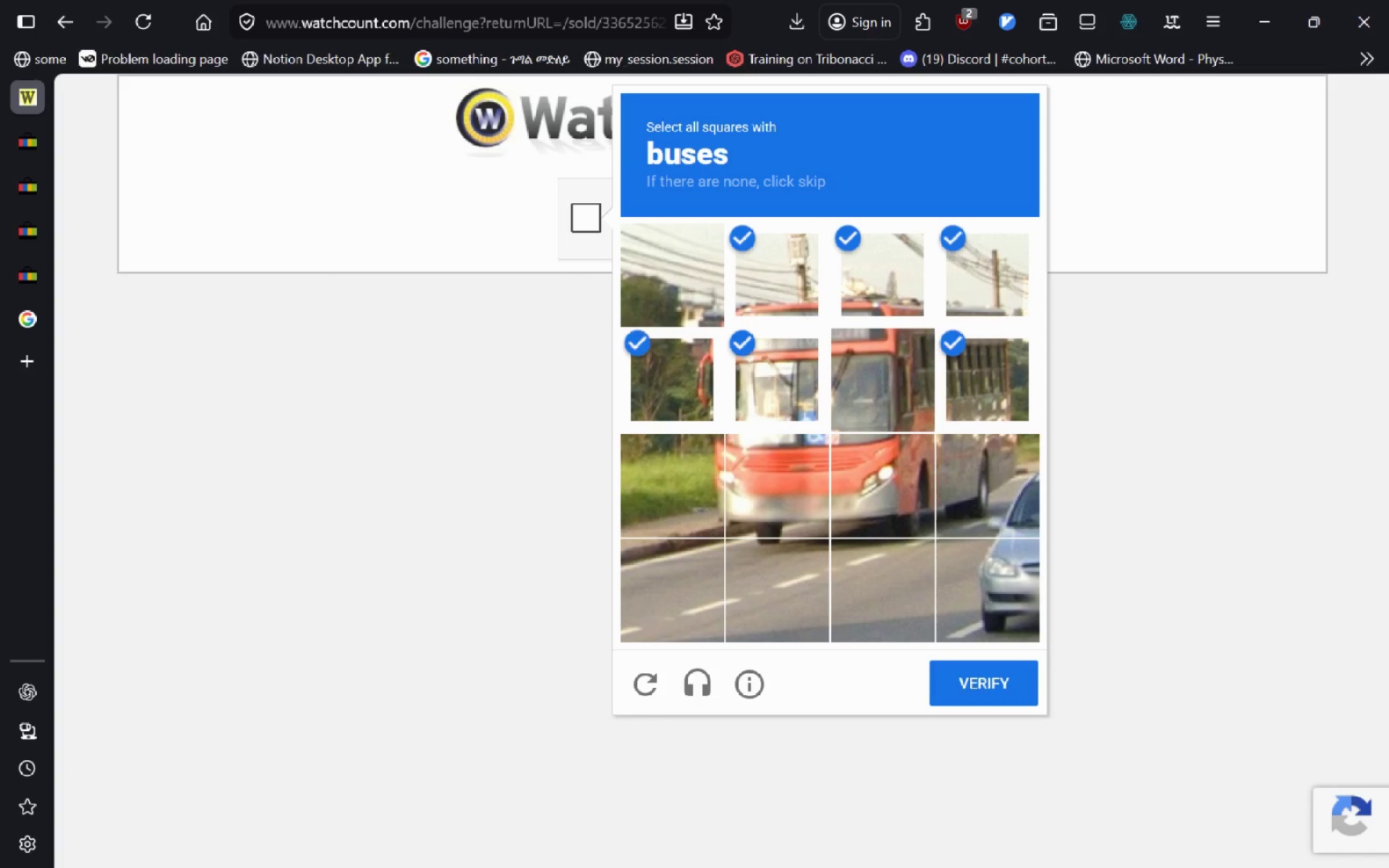 
left_click([853, 485])
 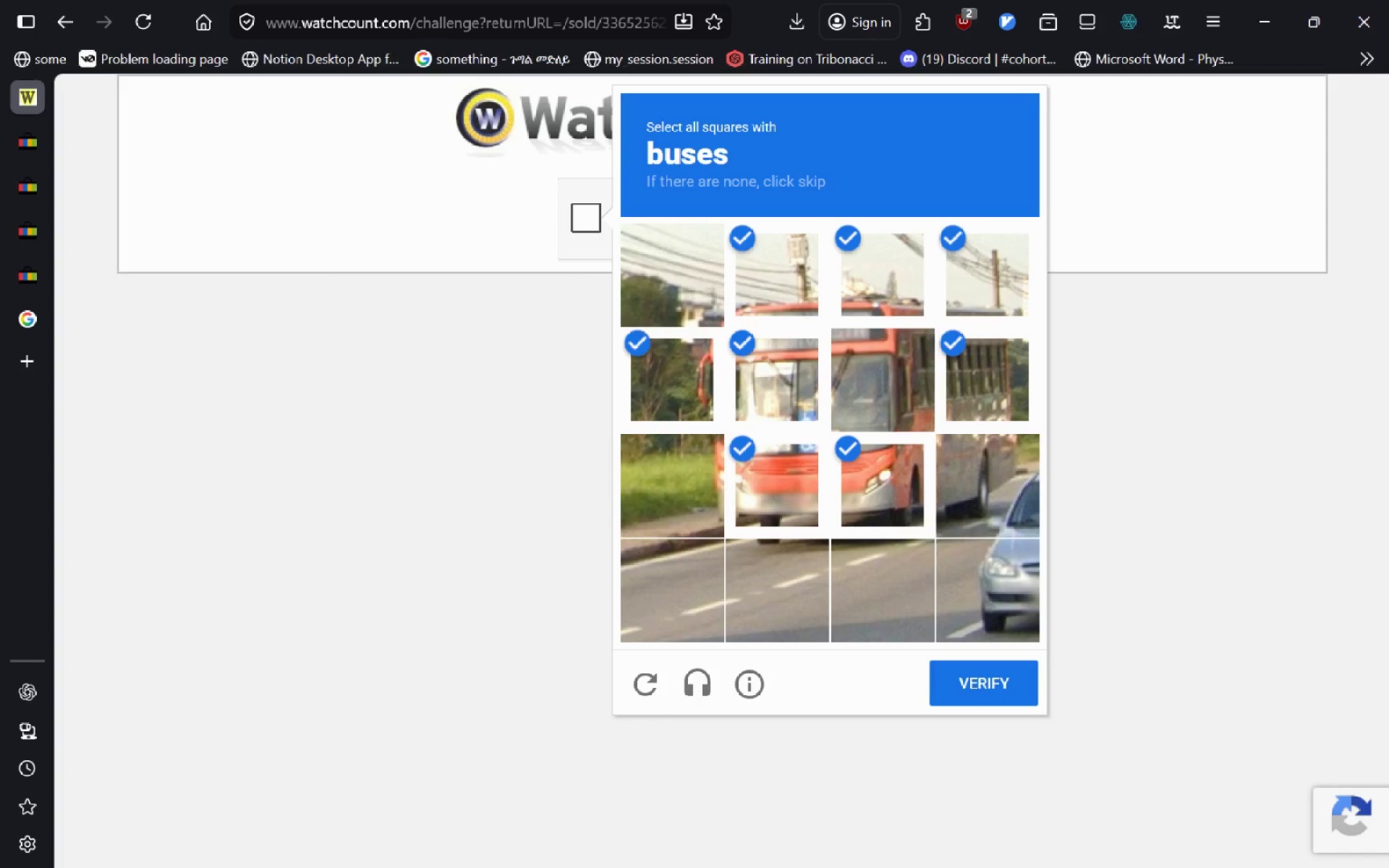 
double_click([737, 498])
 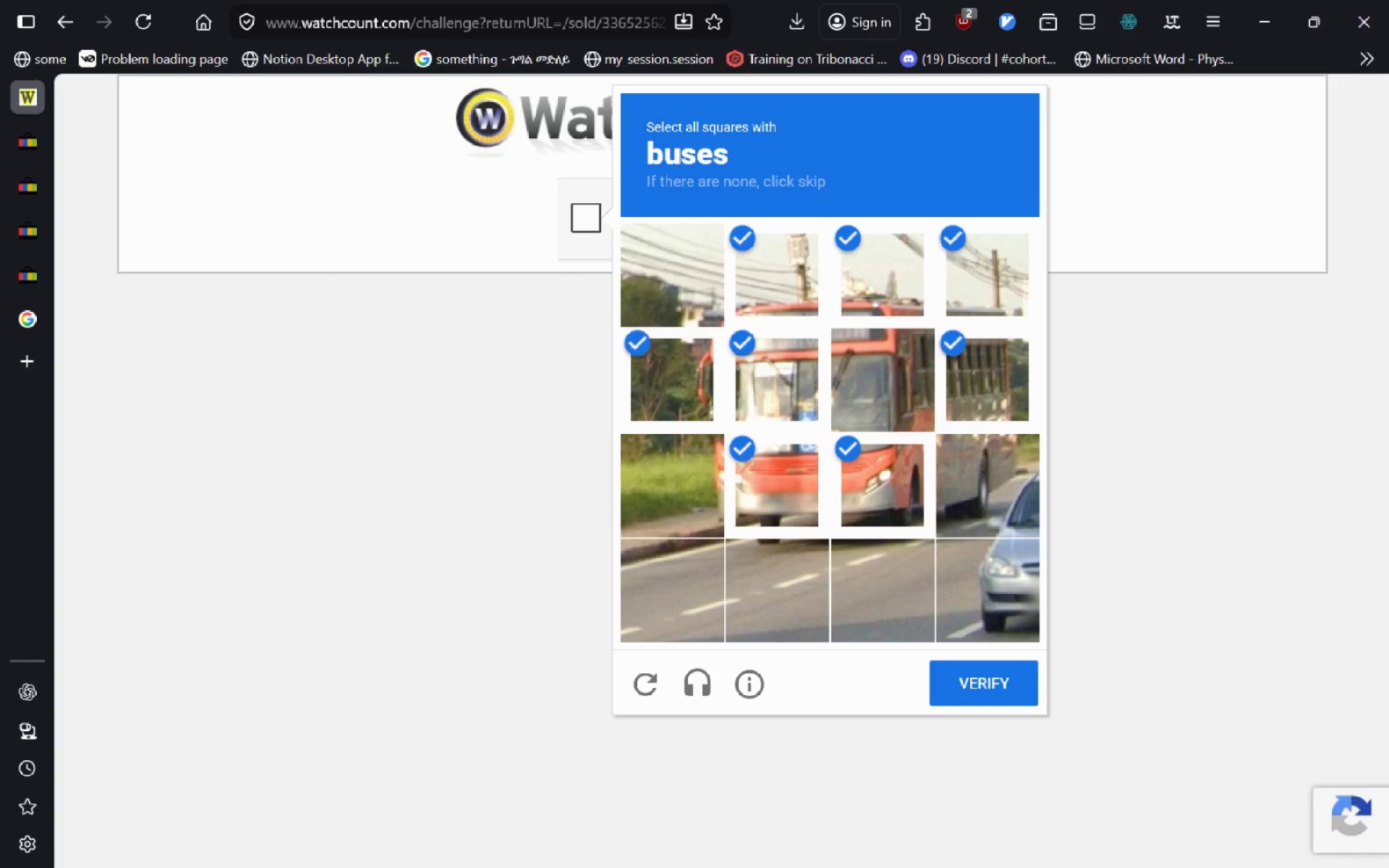 
triple_click([686, 503])
 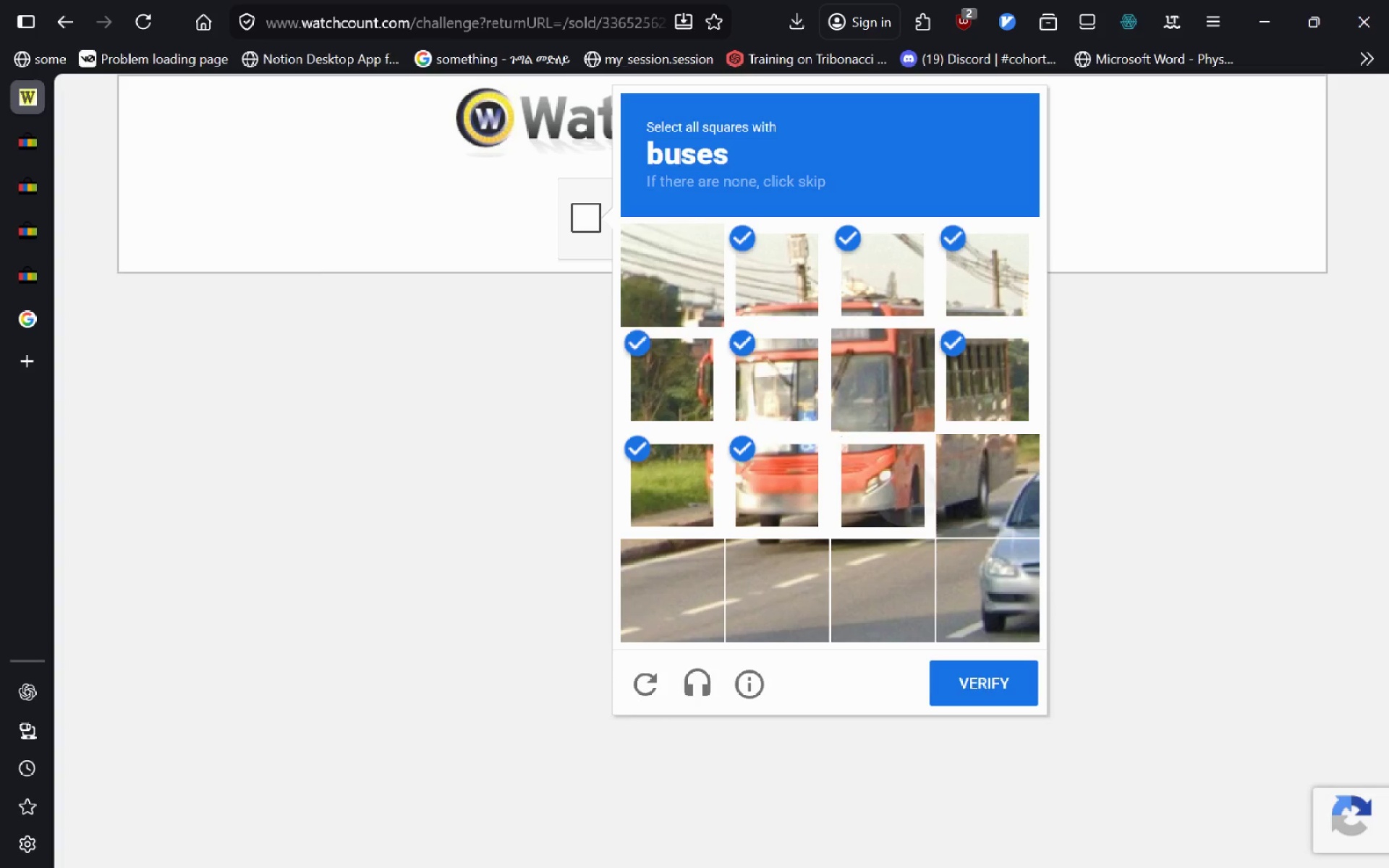 
double_click([901, 498])
 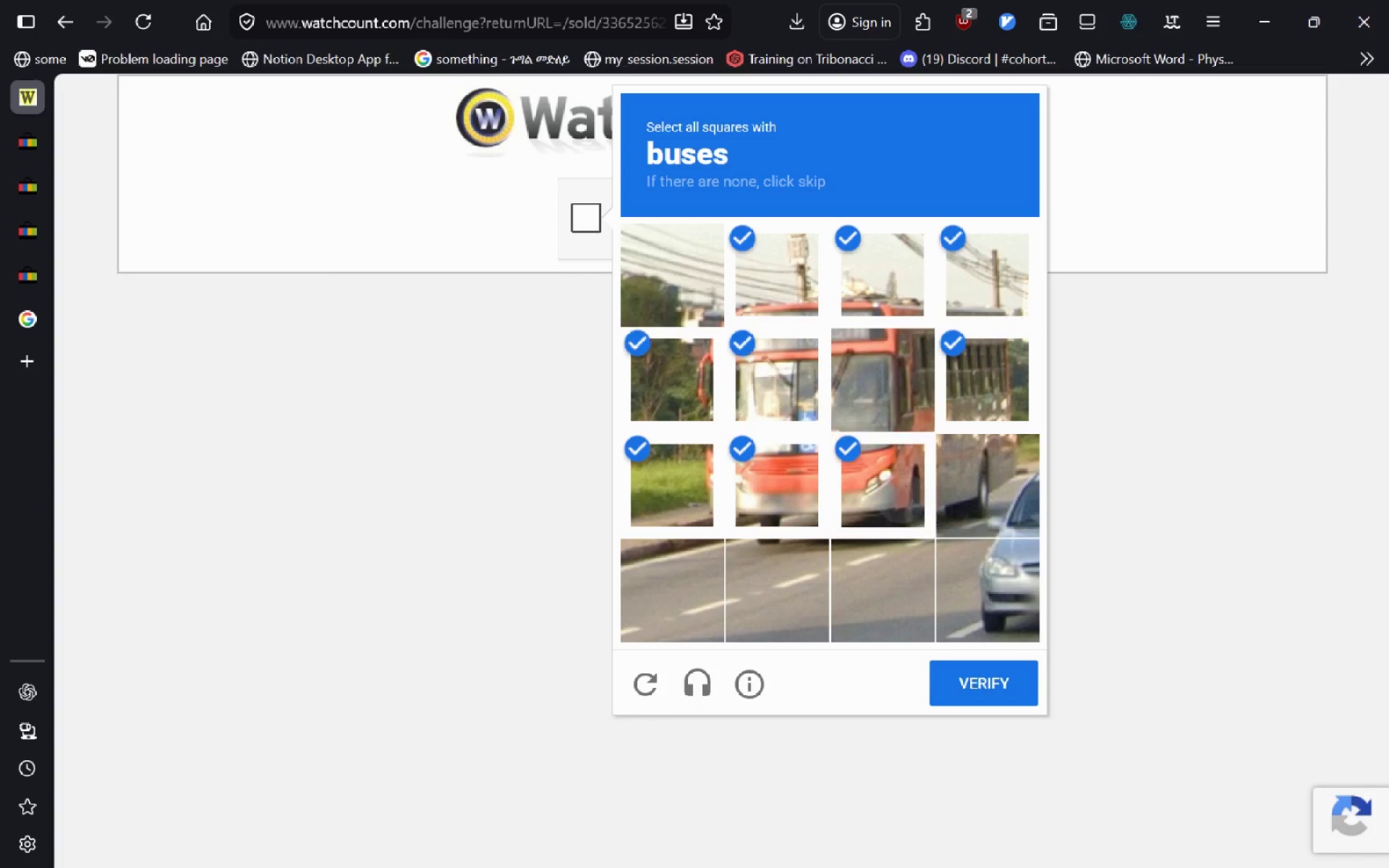 
left_click([906, 492])
 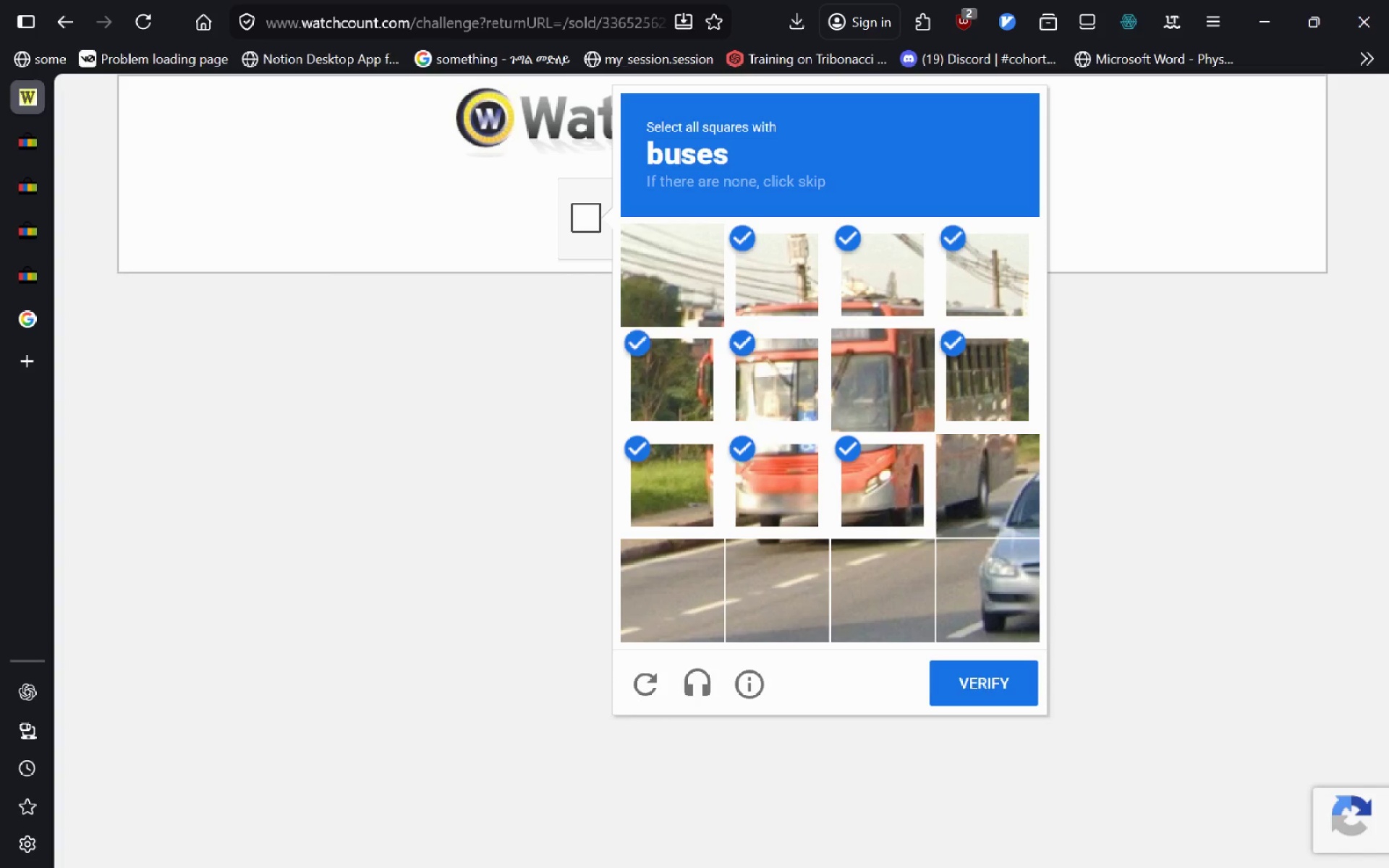 
triple_click([995, 495])
 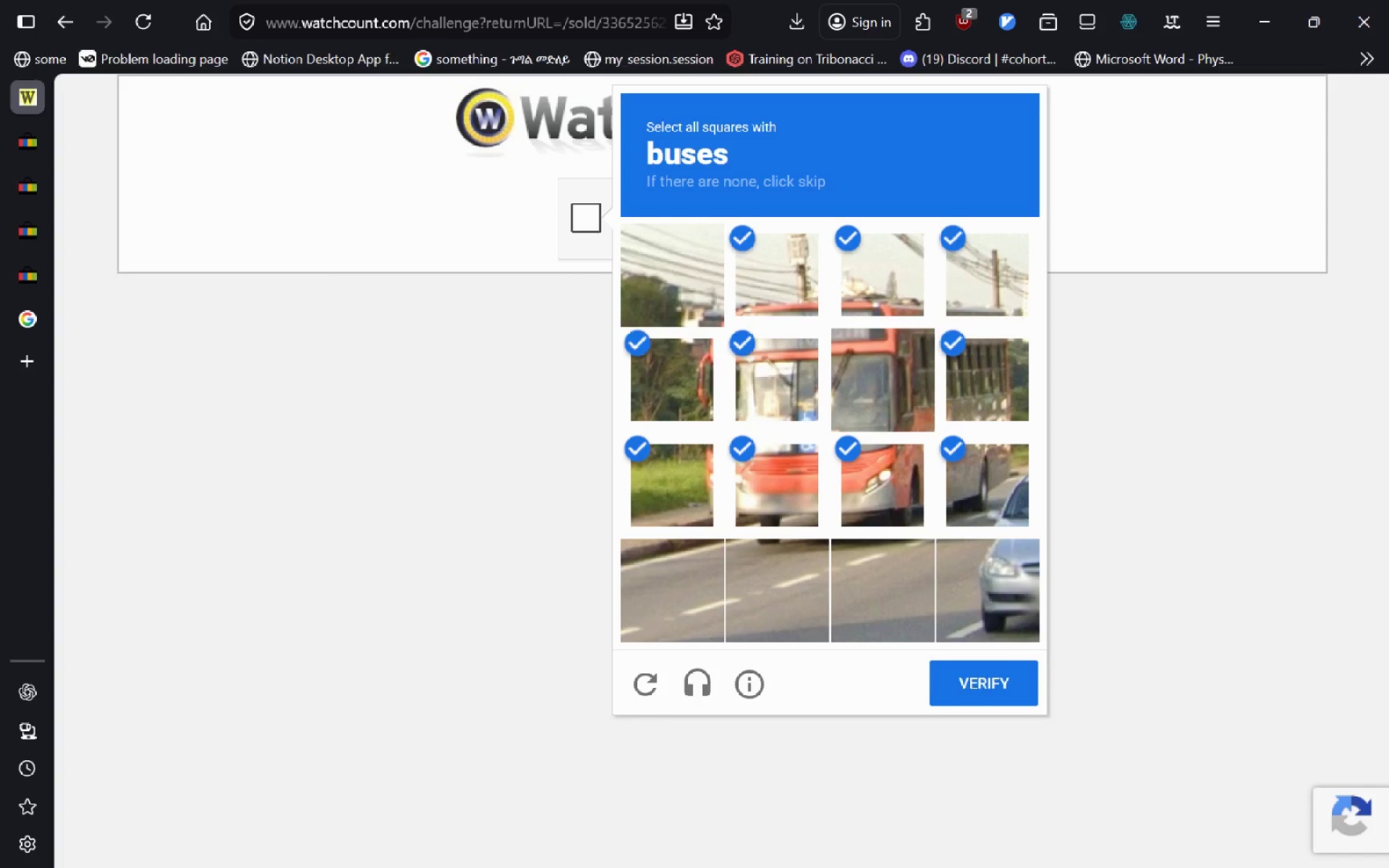 
left_click([996, 694])
 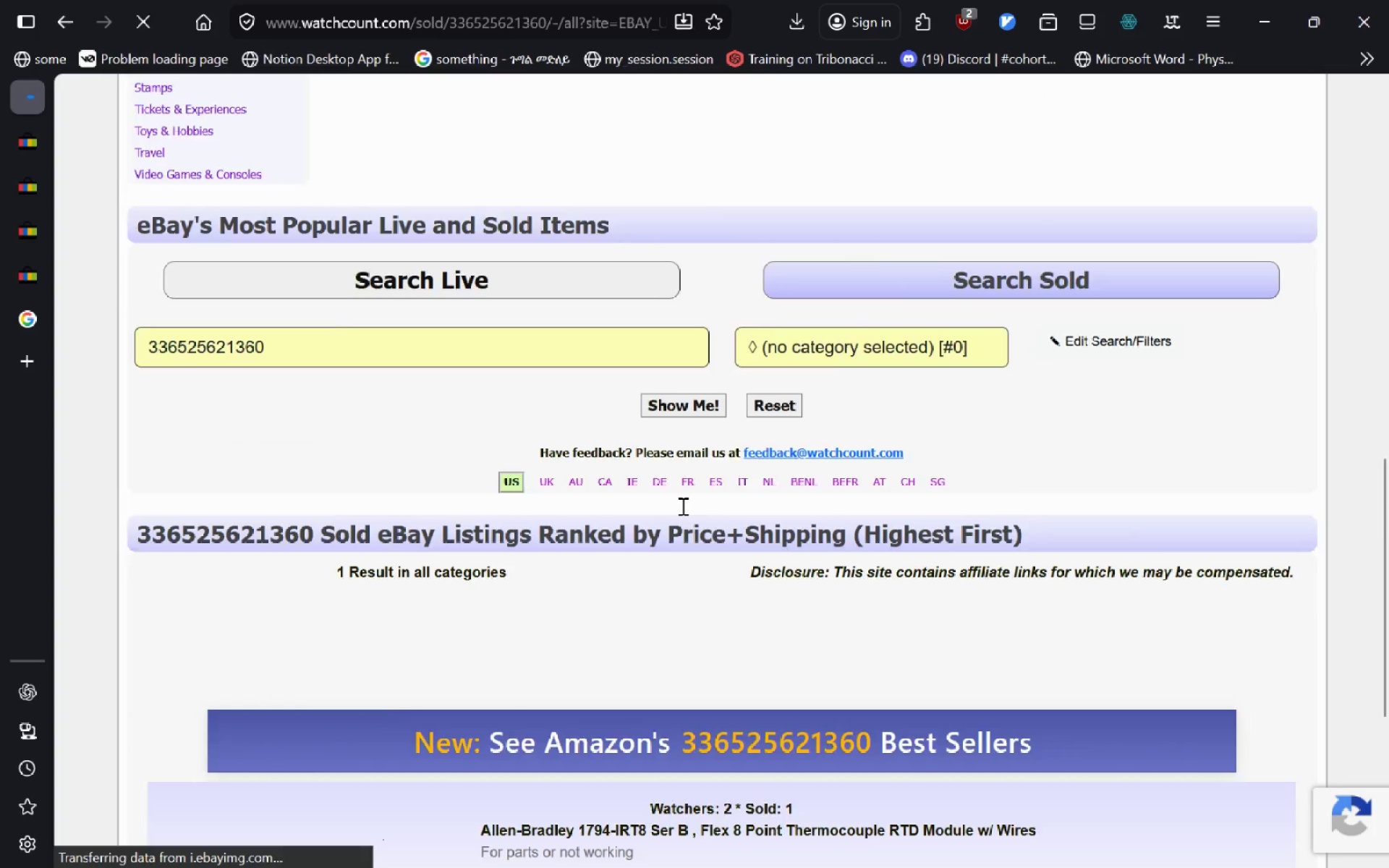 
wait(6.42)
 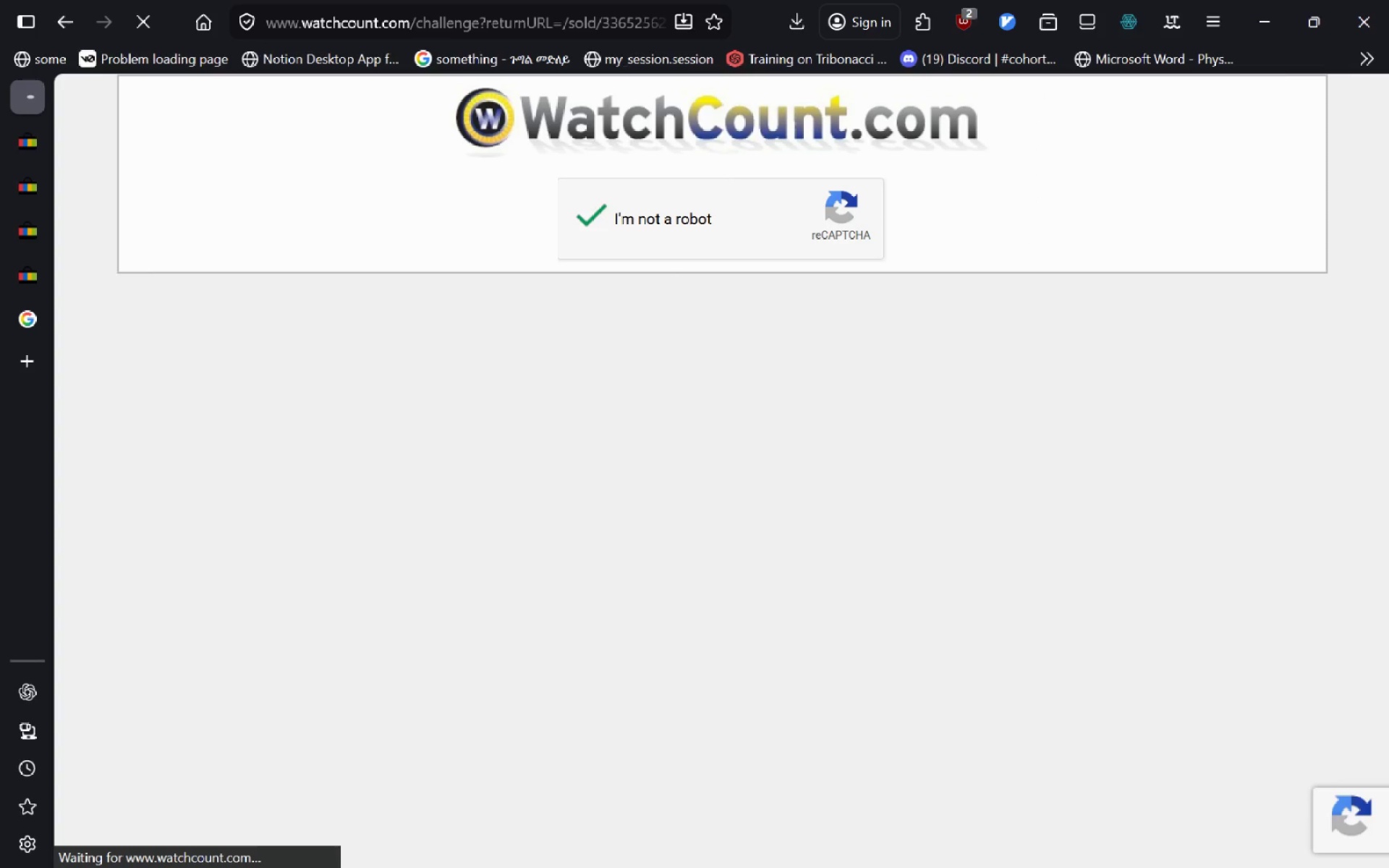 
left_click([326, 362])
 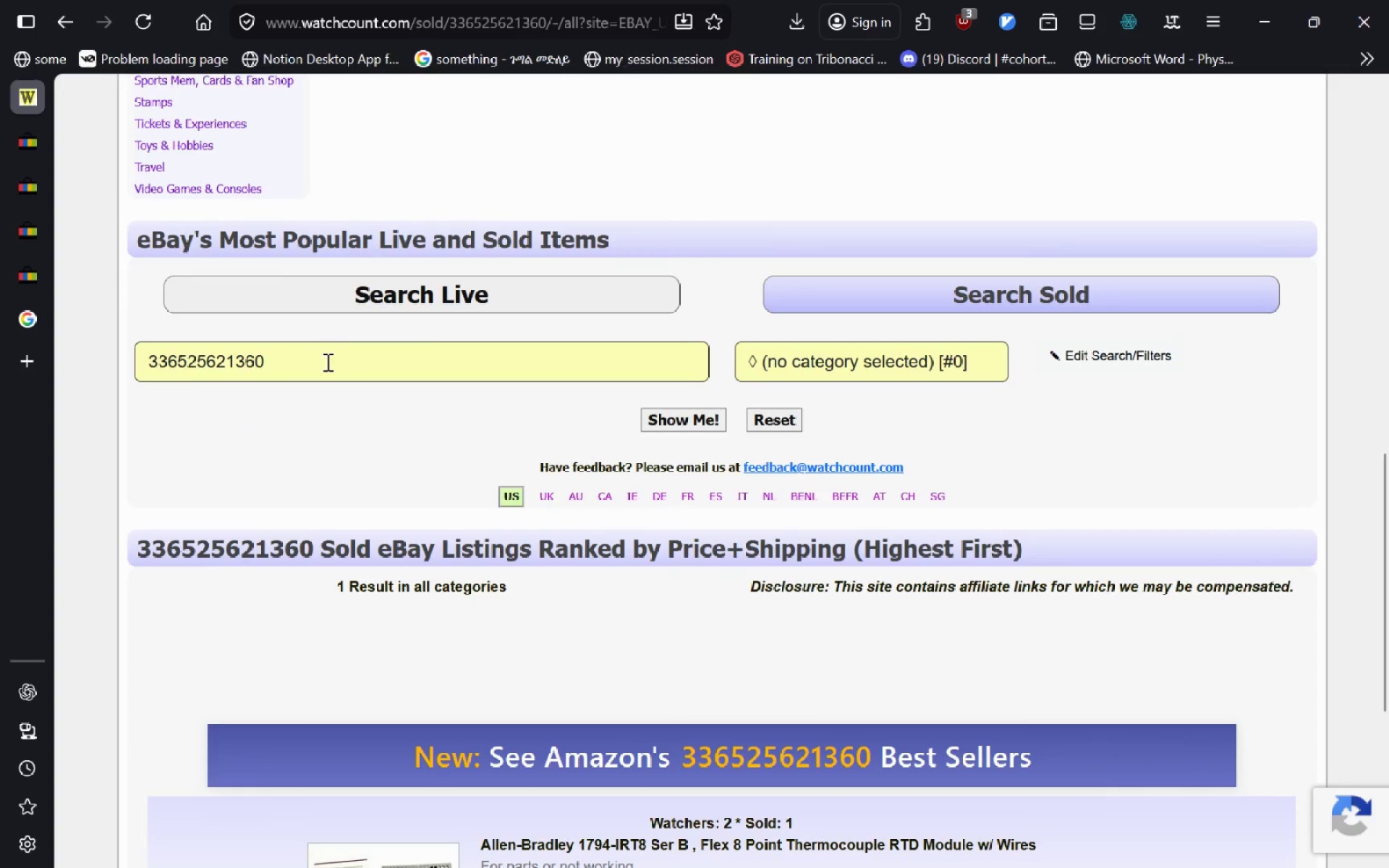 
key(Control+A)
 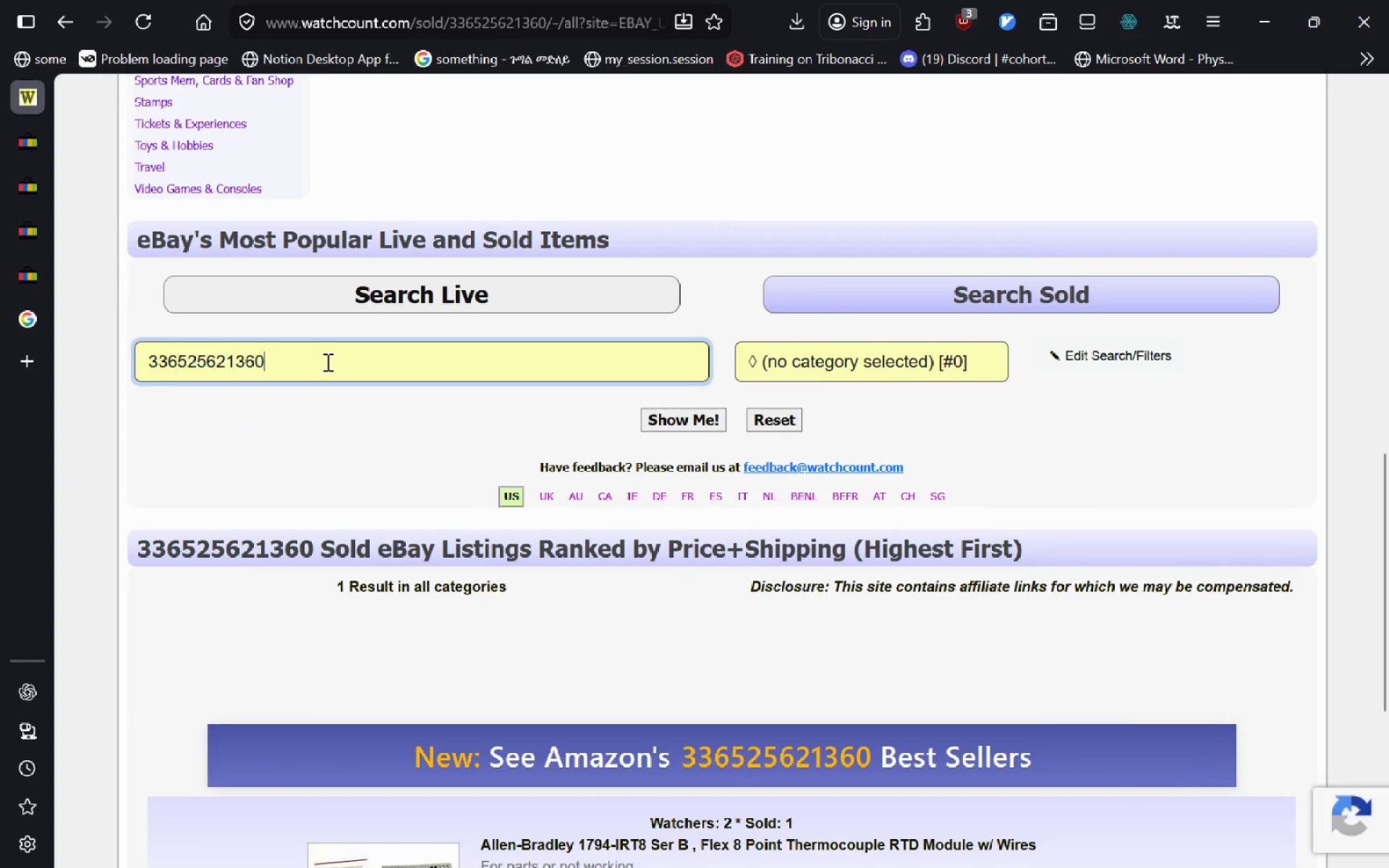 
key(Control+V)
 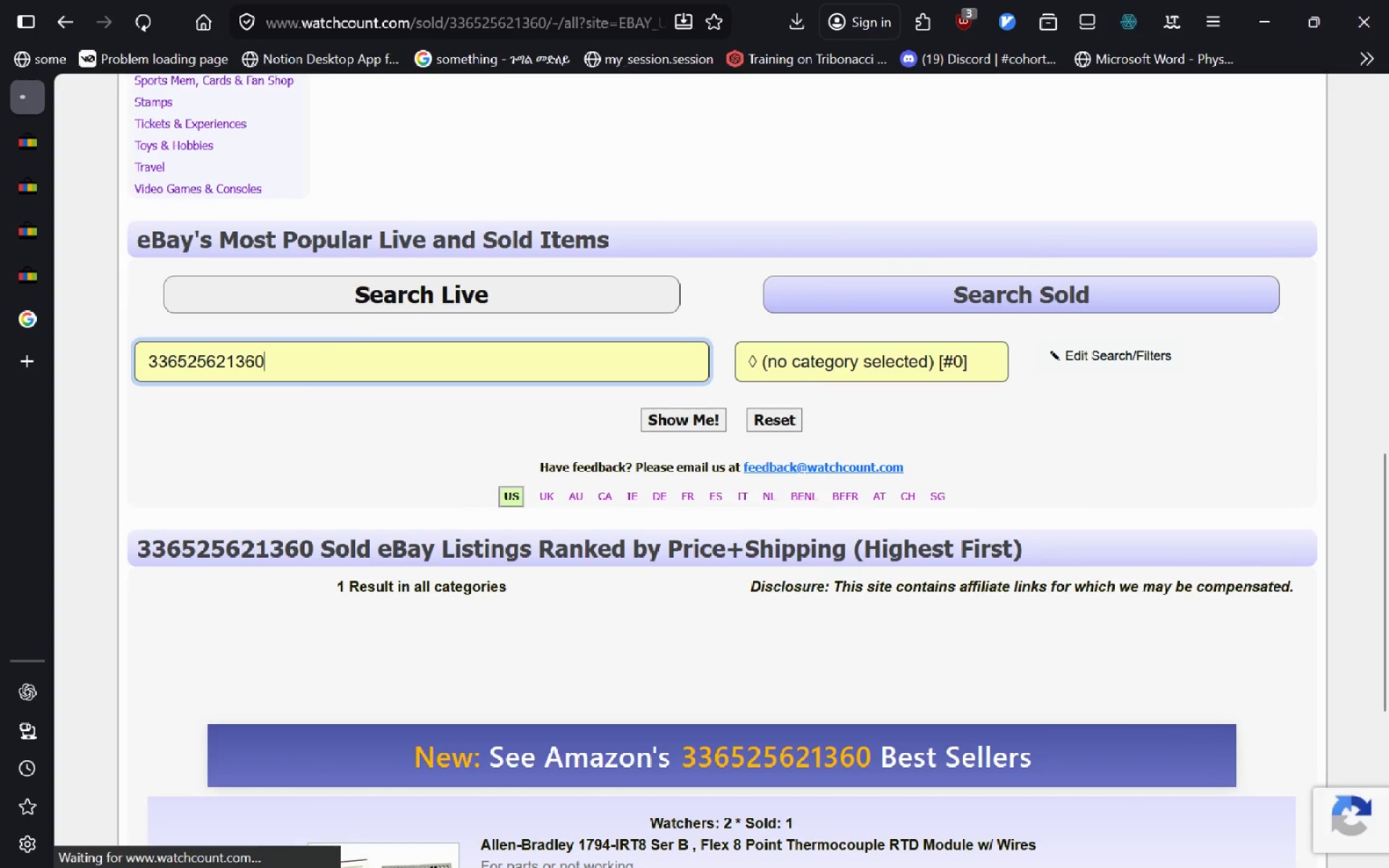 
key(Enter)
 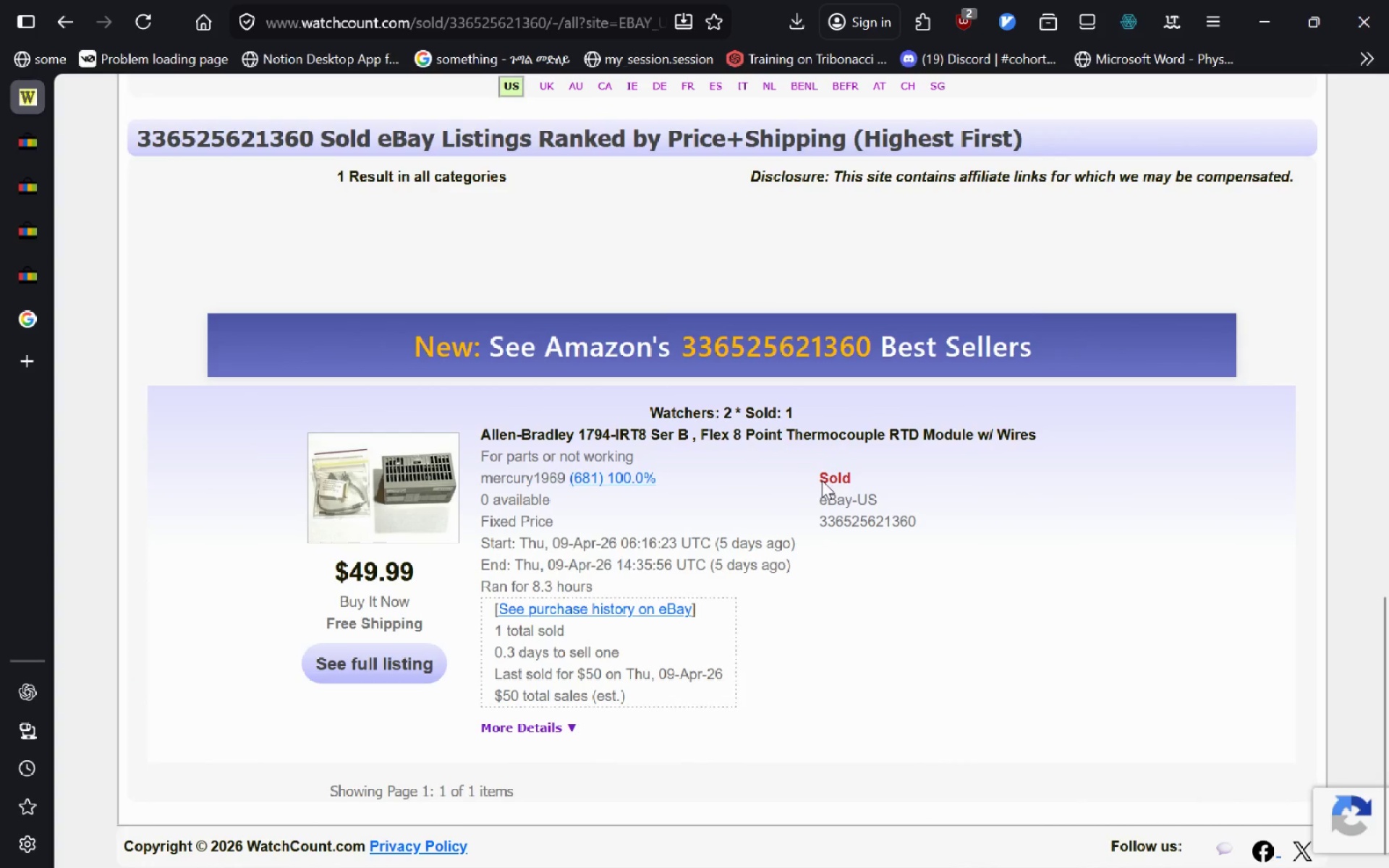 
left_click_drag(start_coordinate=[1037, 431], to_coordinate=[483, 440])
 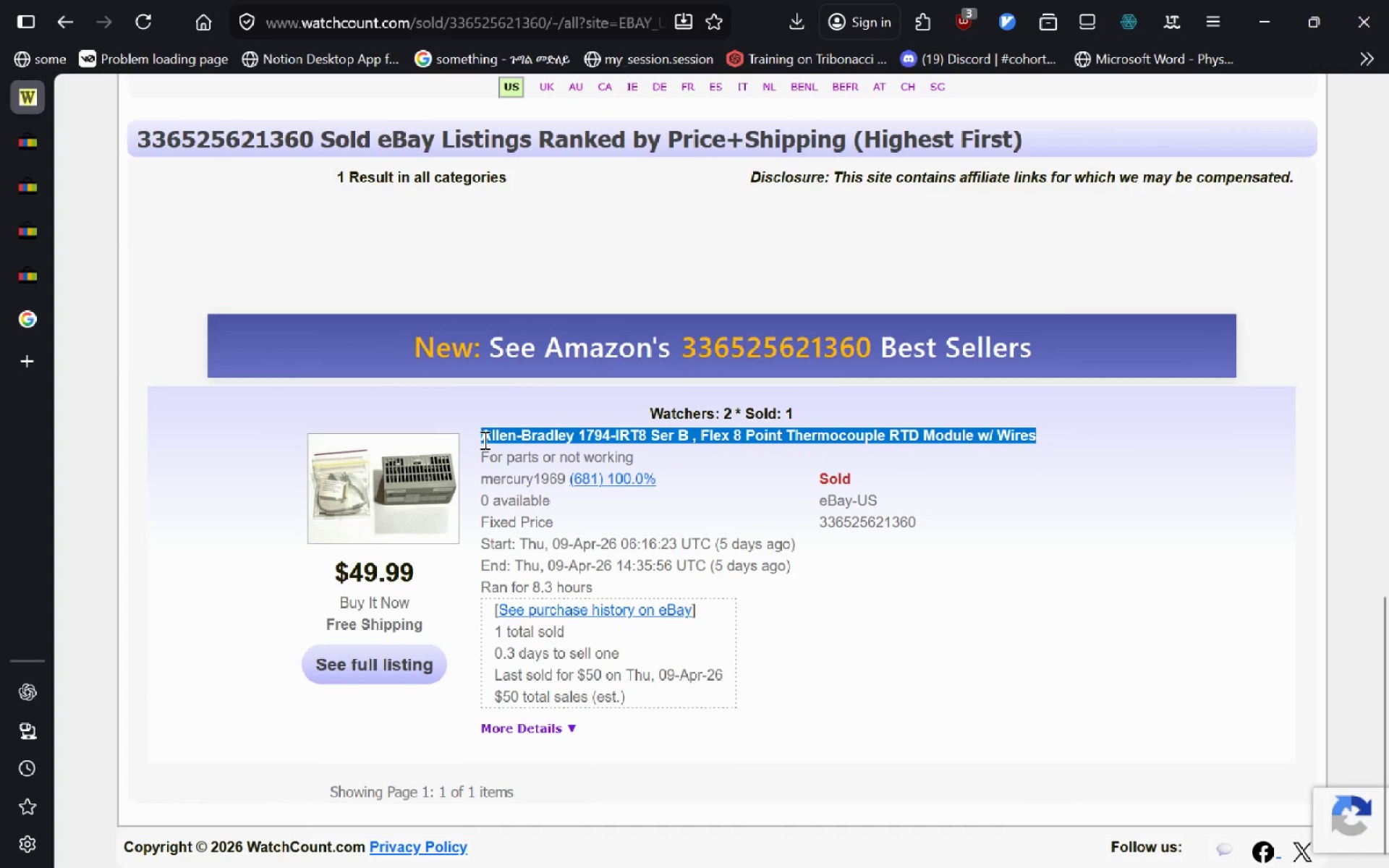 
key(Control+C)
 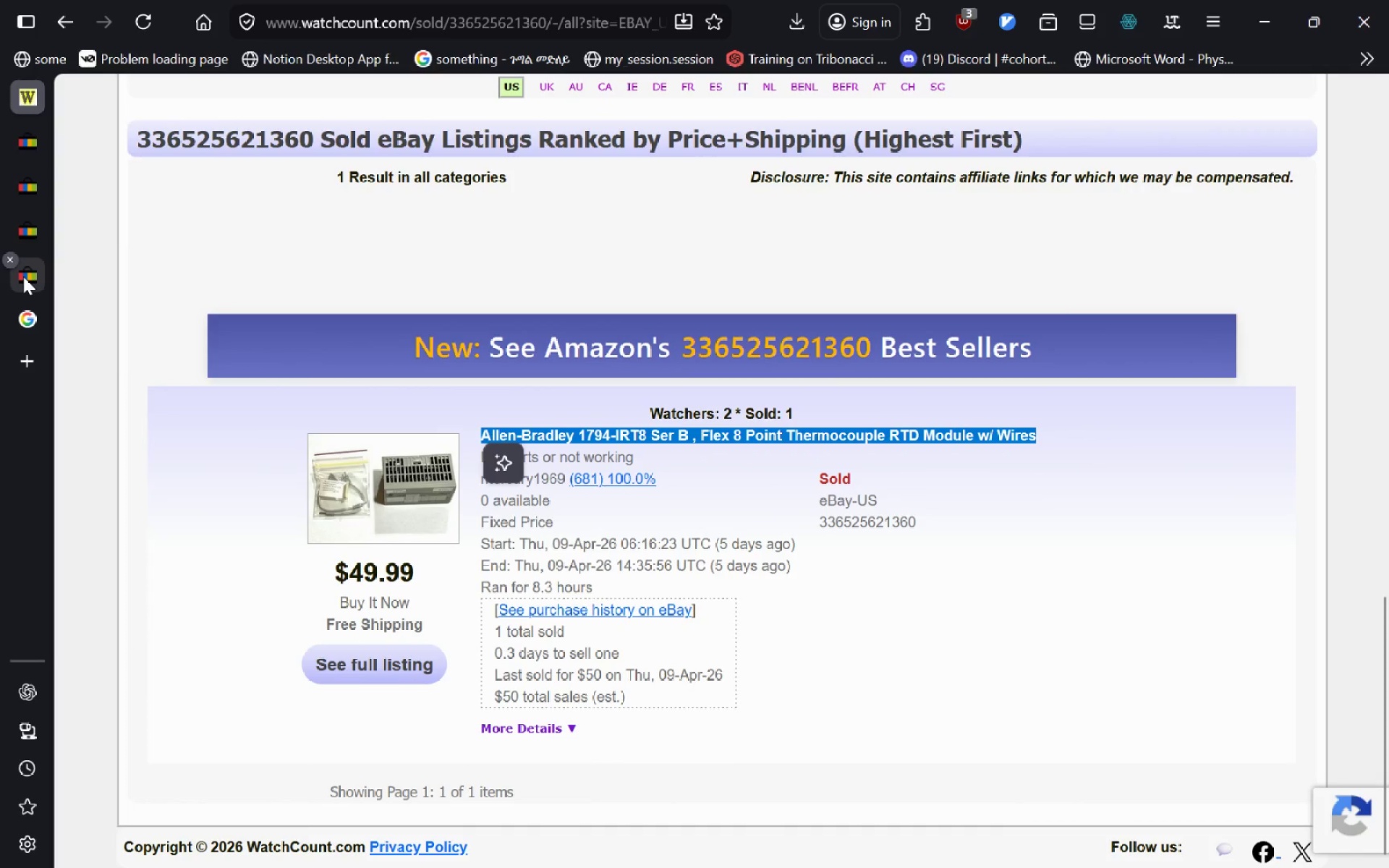 
left_click([23, 276])
 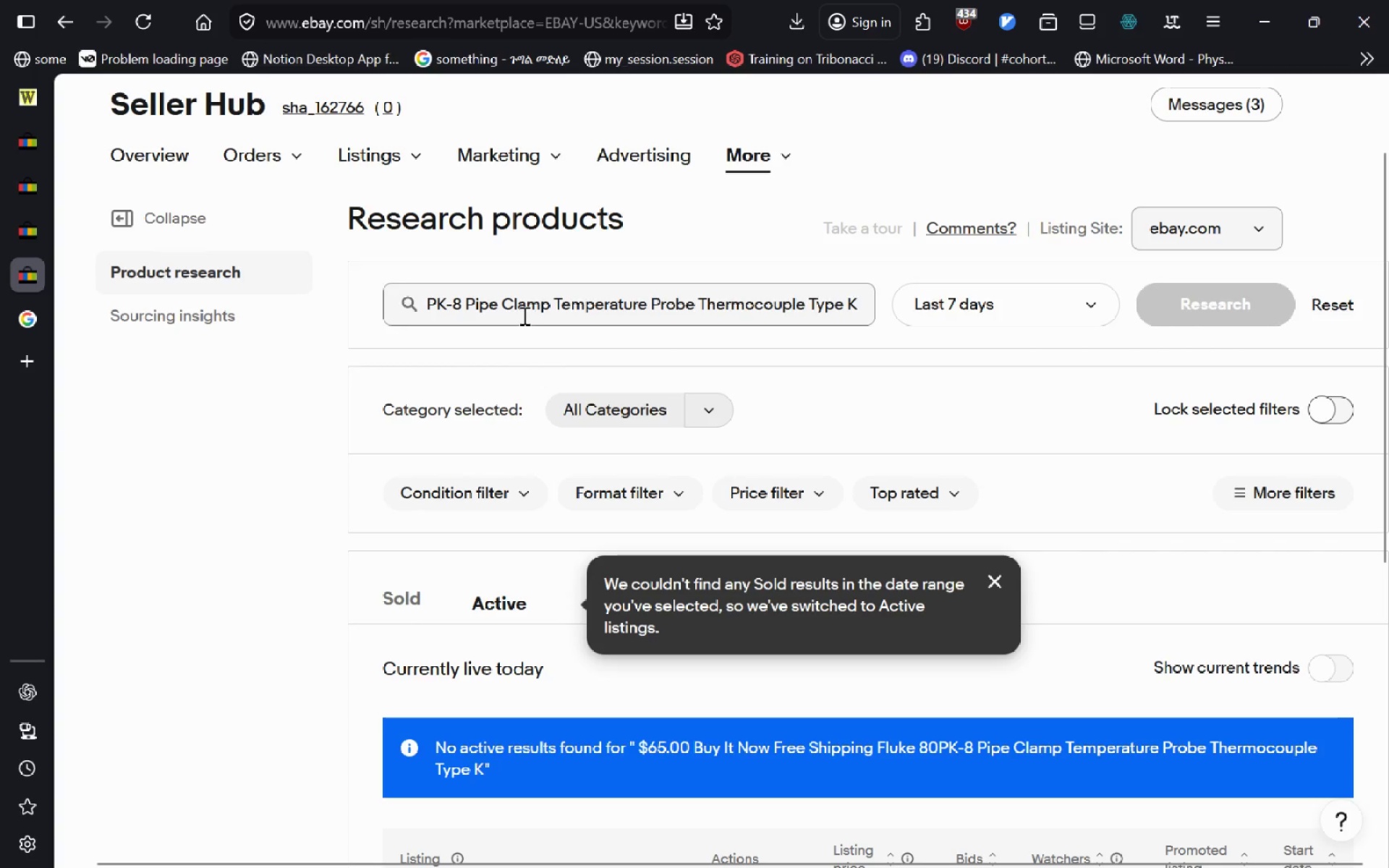 
left_click([532, 312])
 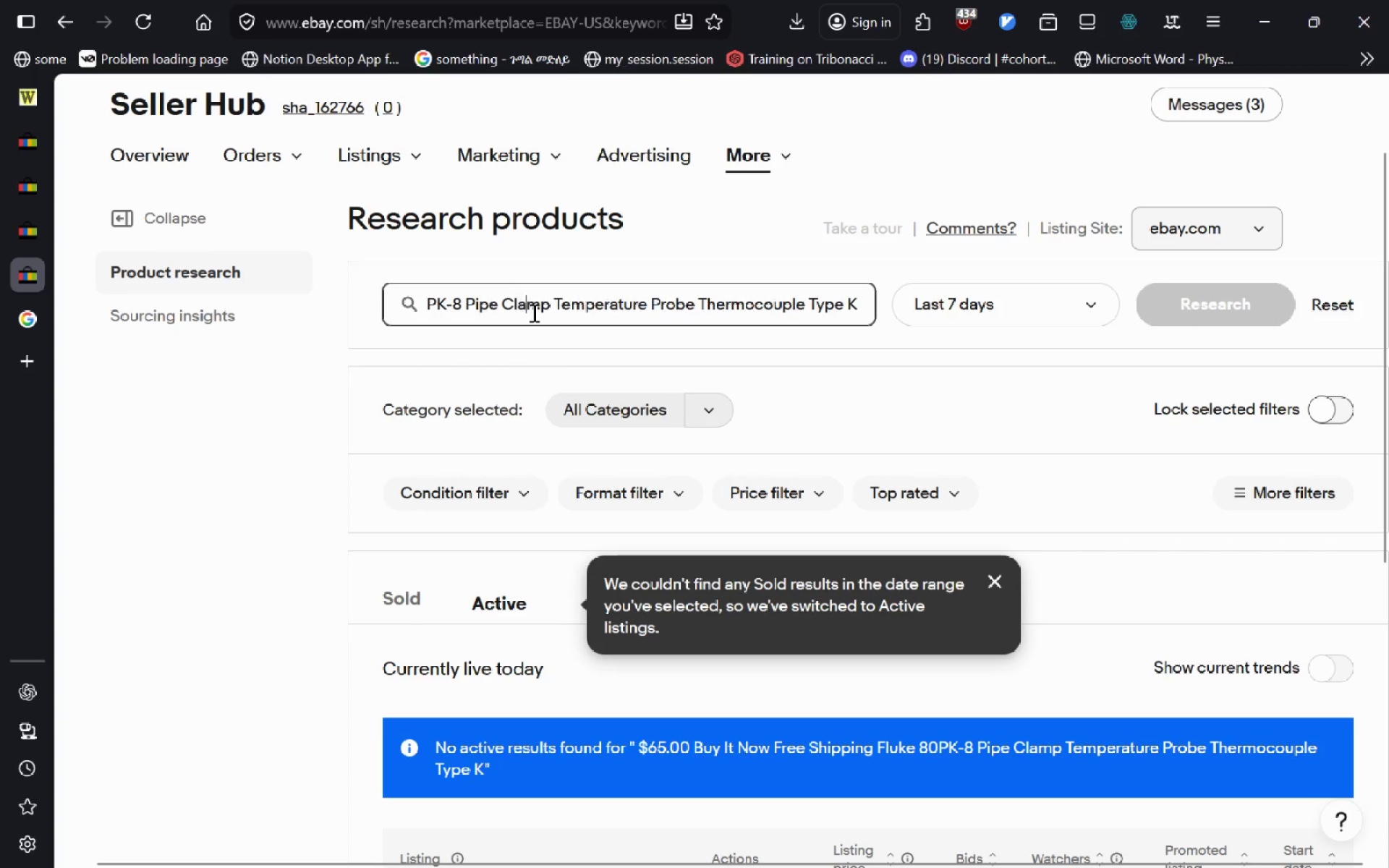 
key(Control+A)
 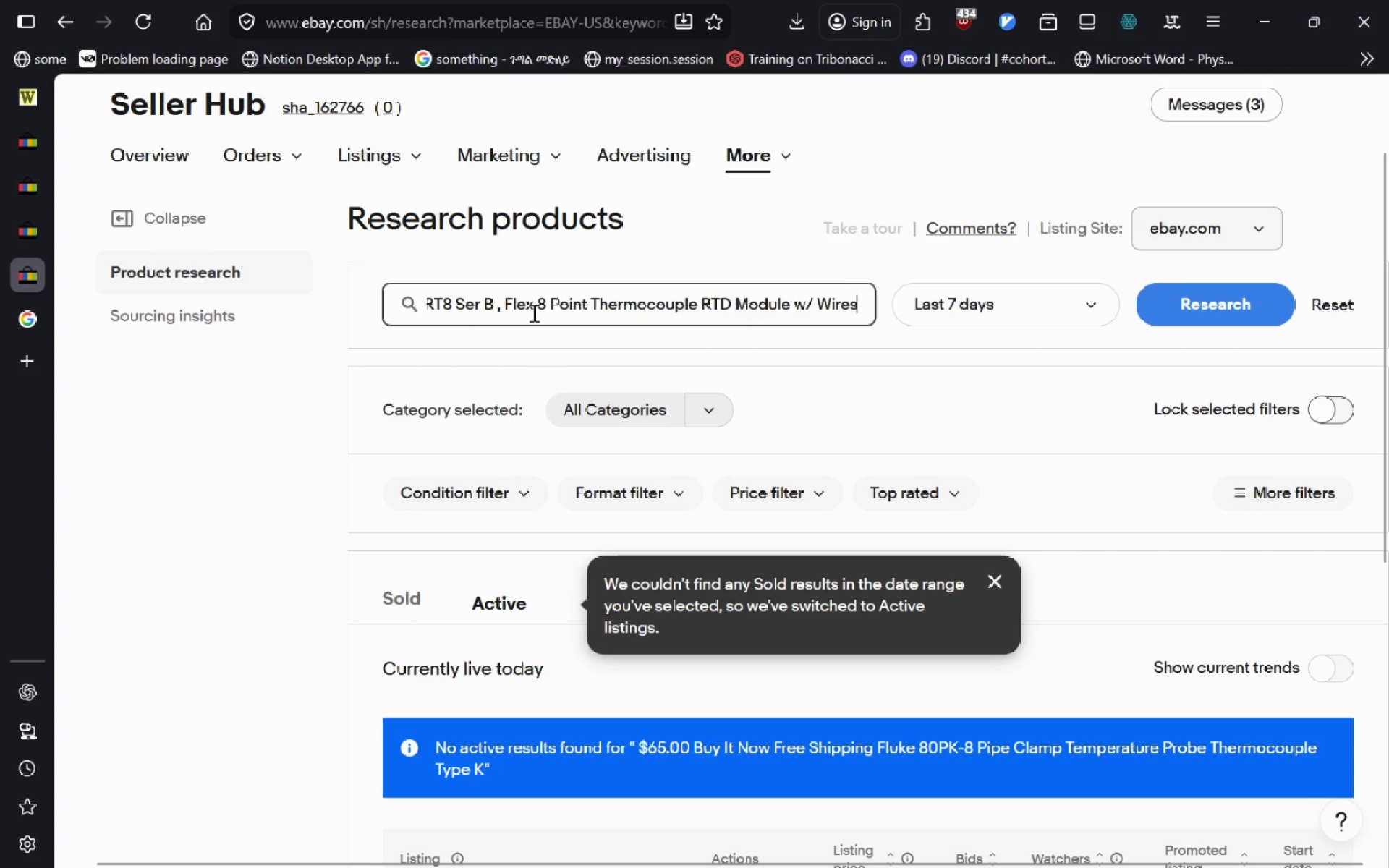 
key(Control+V)
 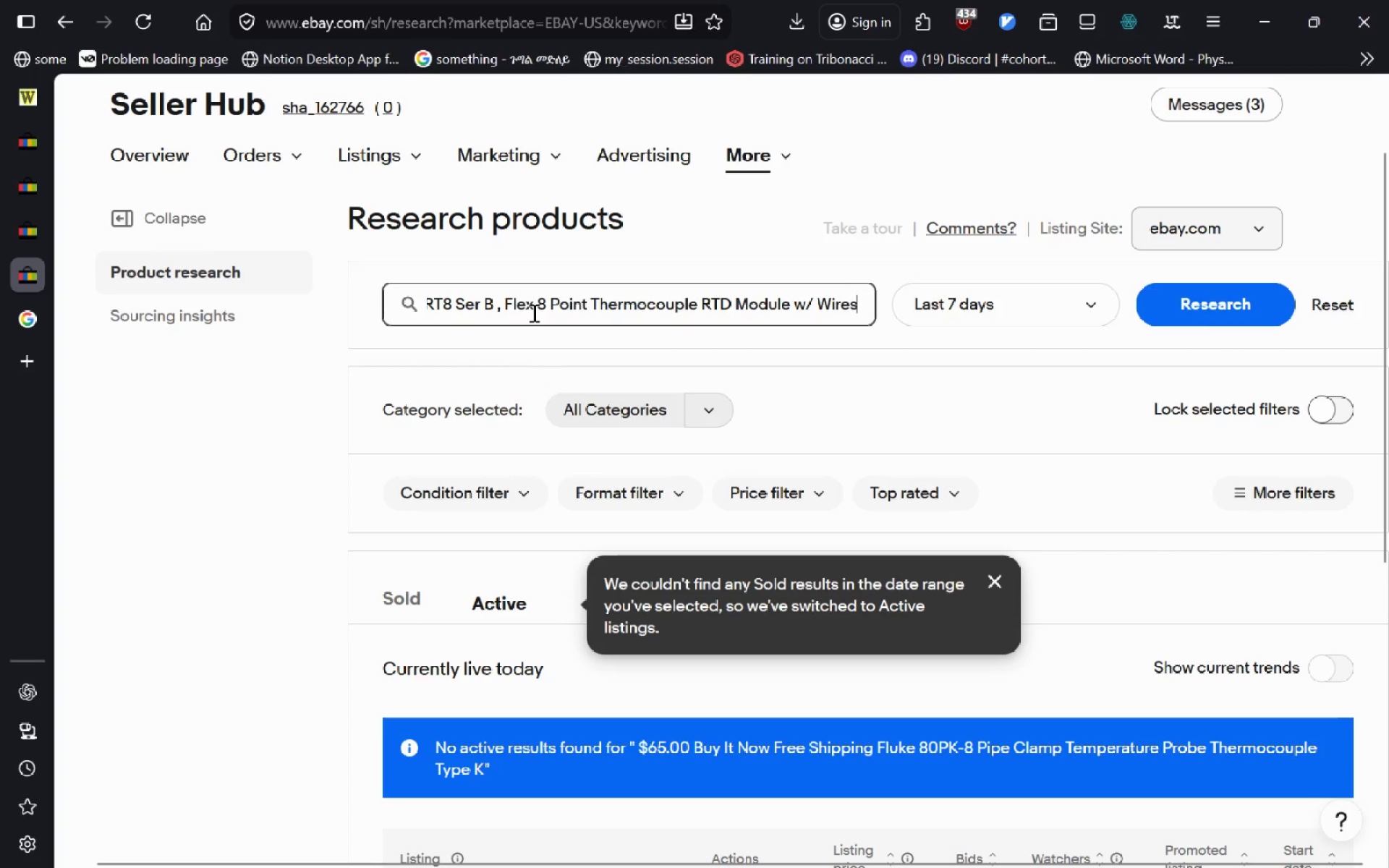 
key(Enter)
 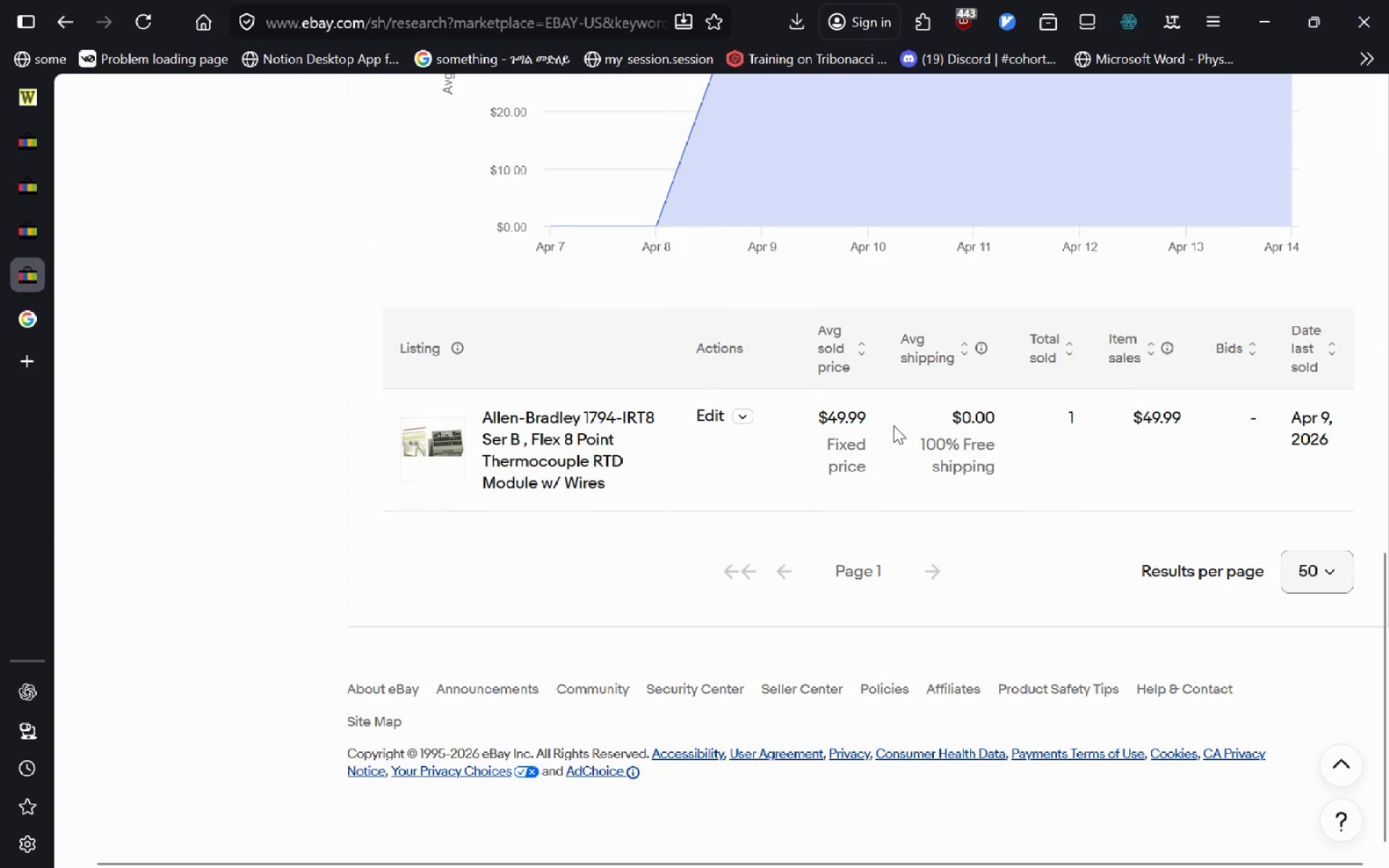 
left_click_drag(start_coordinate=[872, 411], to_coordinate=[804, 413])
 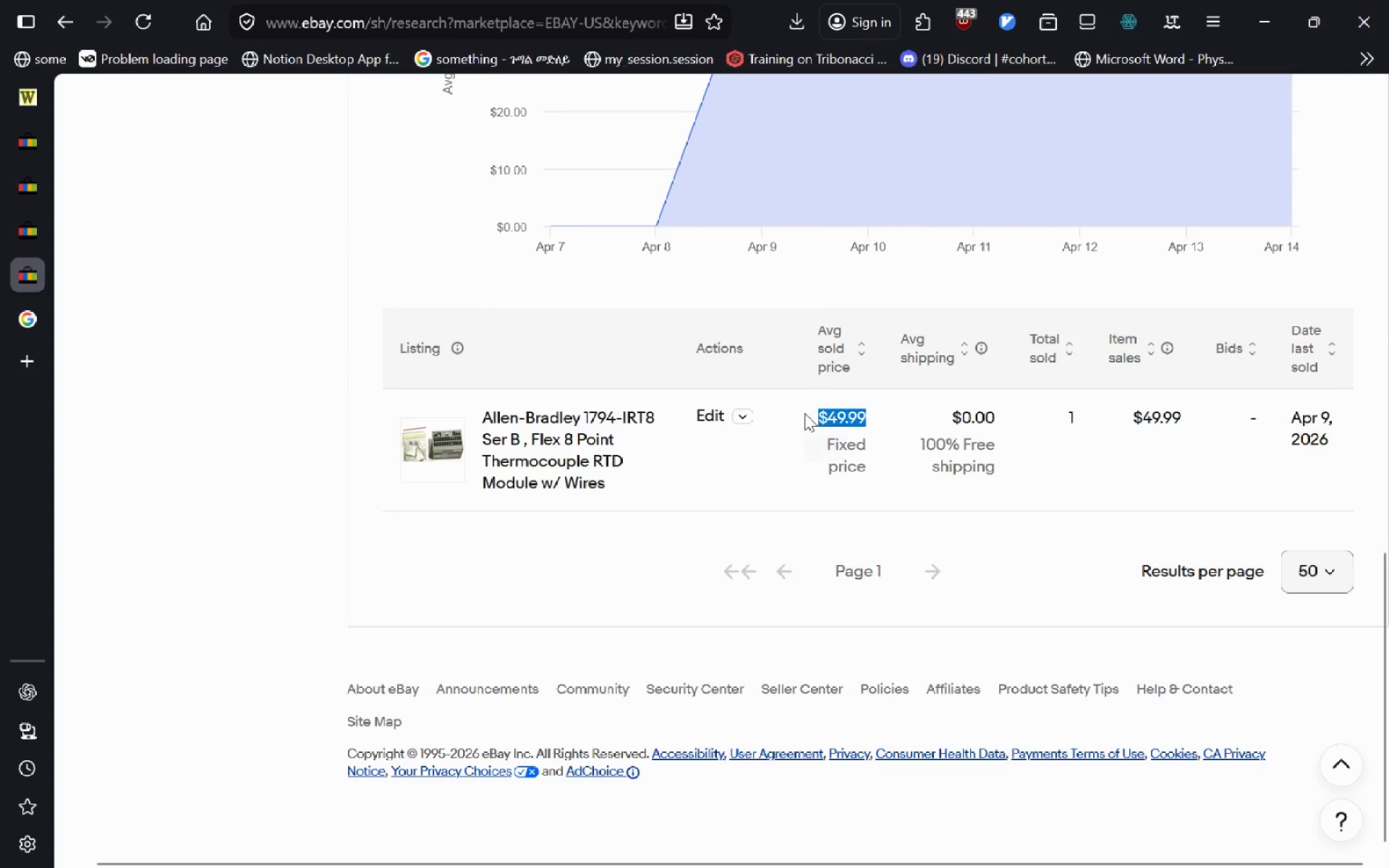 
key(Control+C)
 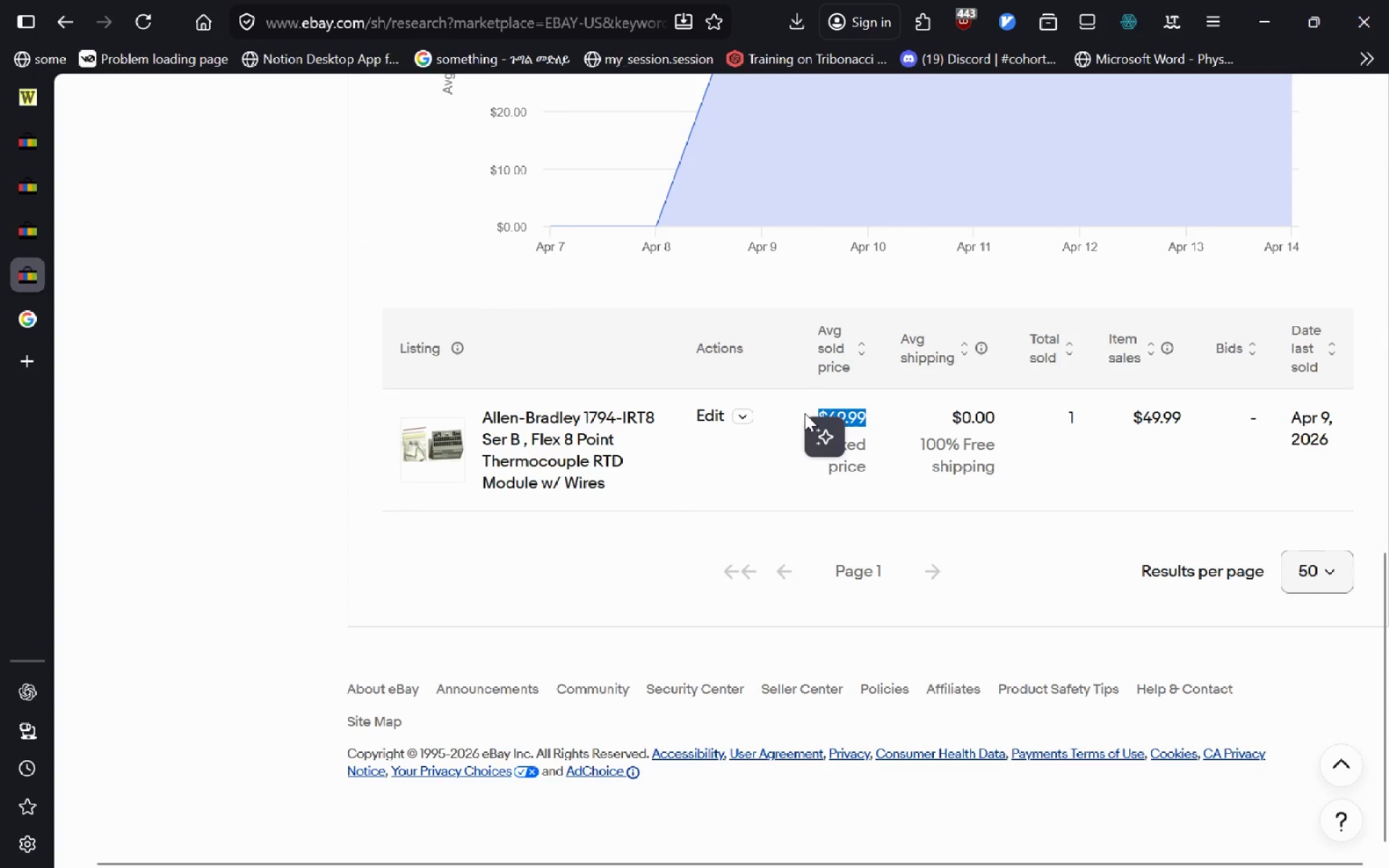 
key(Alt+AltLeft)
 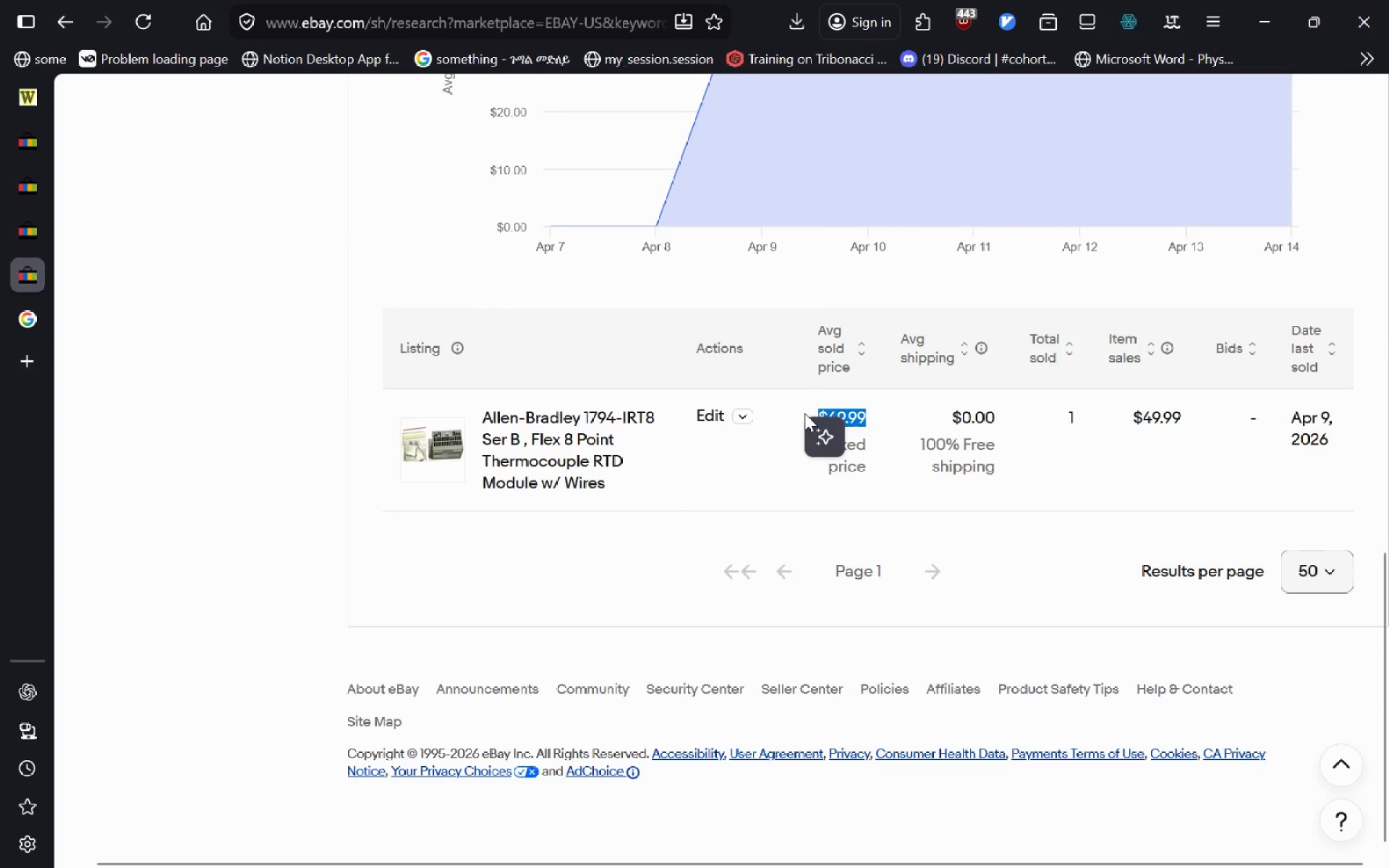 
key(Alt+Tab)
 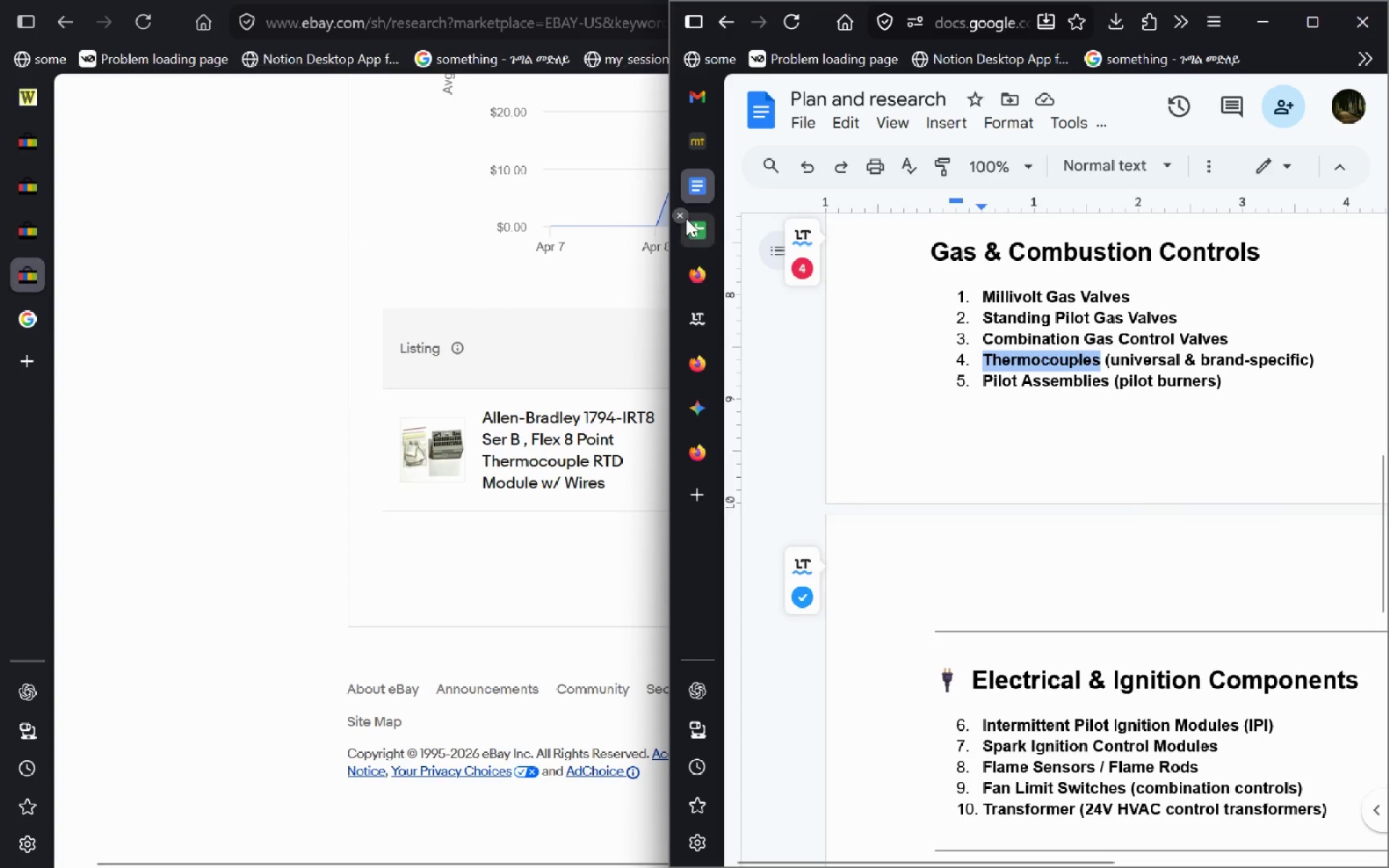 
left_click([696, 229])
 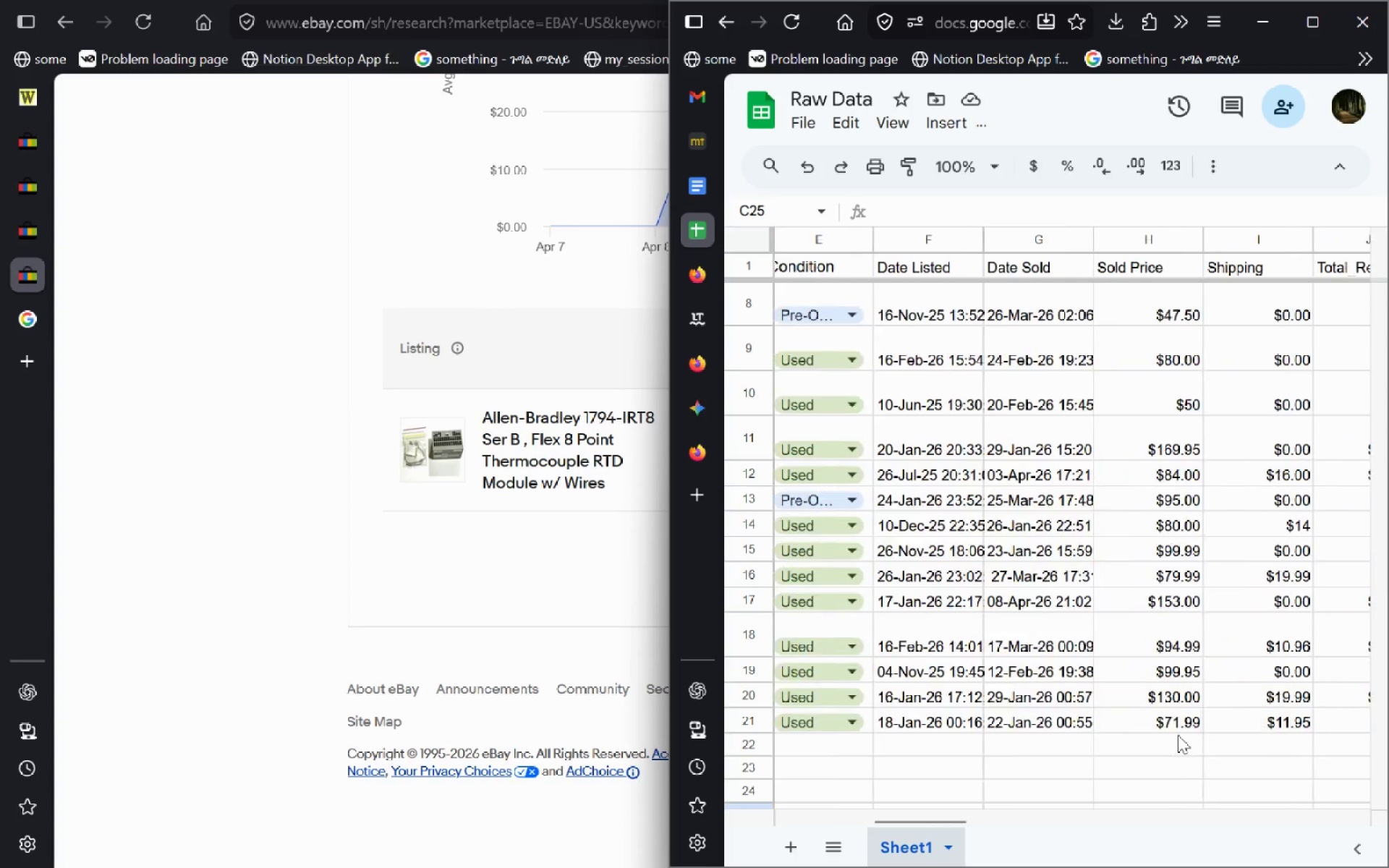 
left_click([1146, 738])
 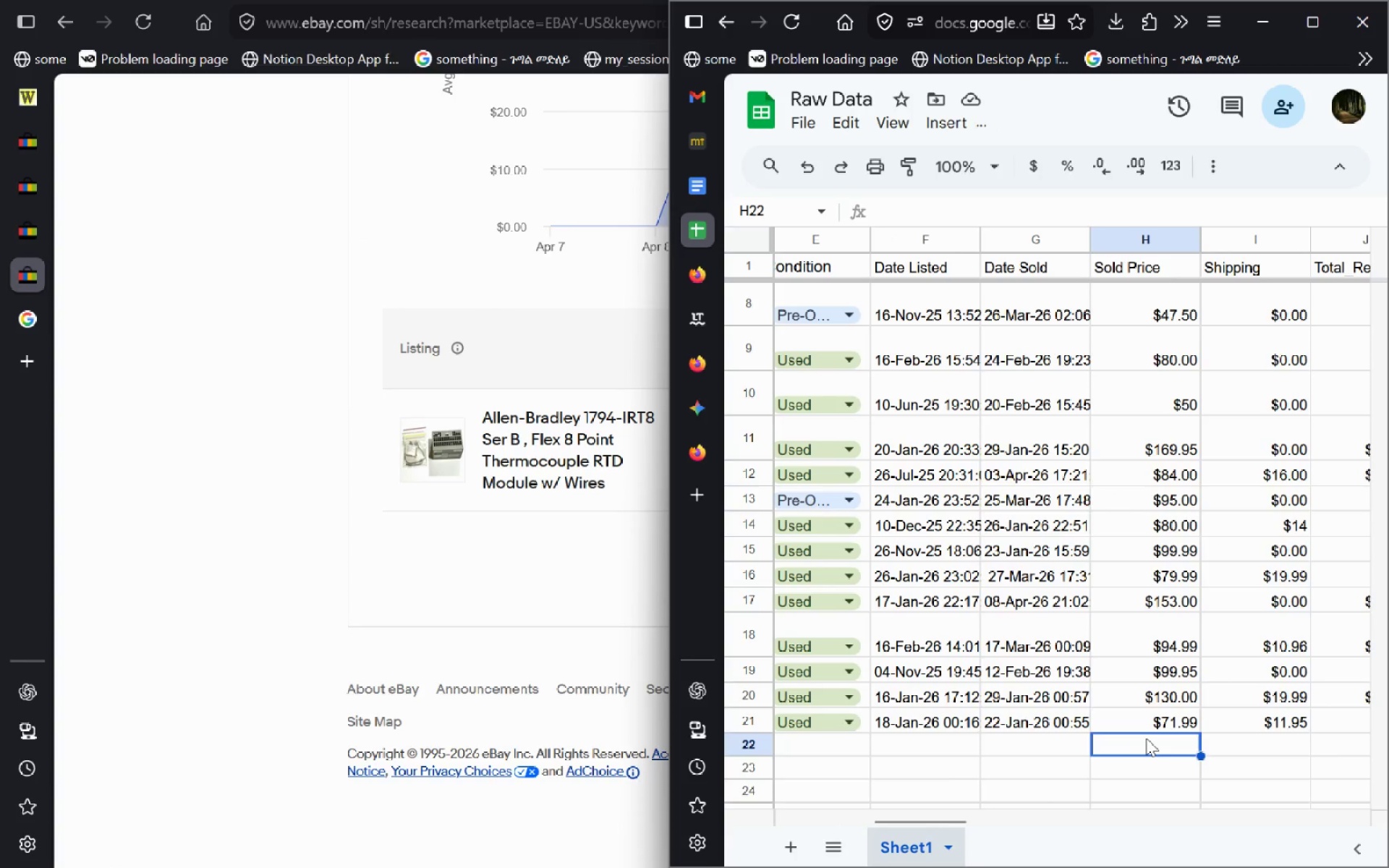 
key(Control+V)
 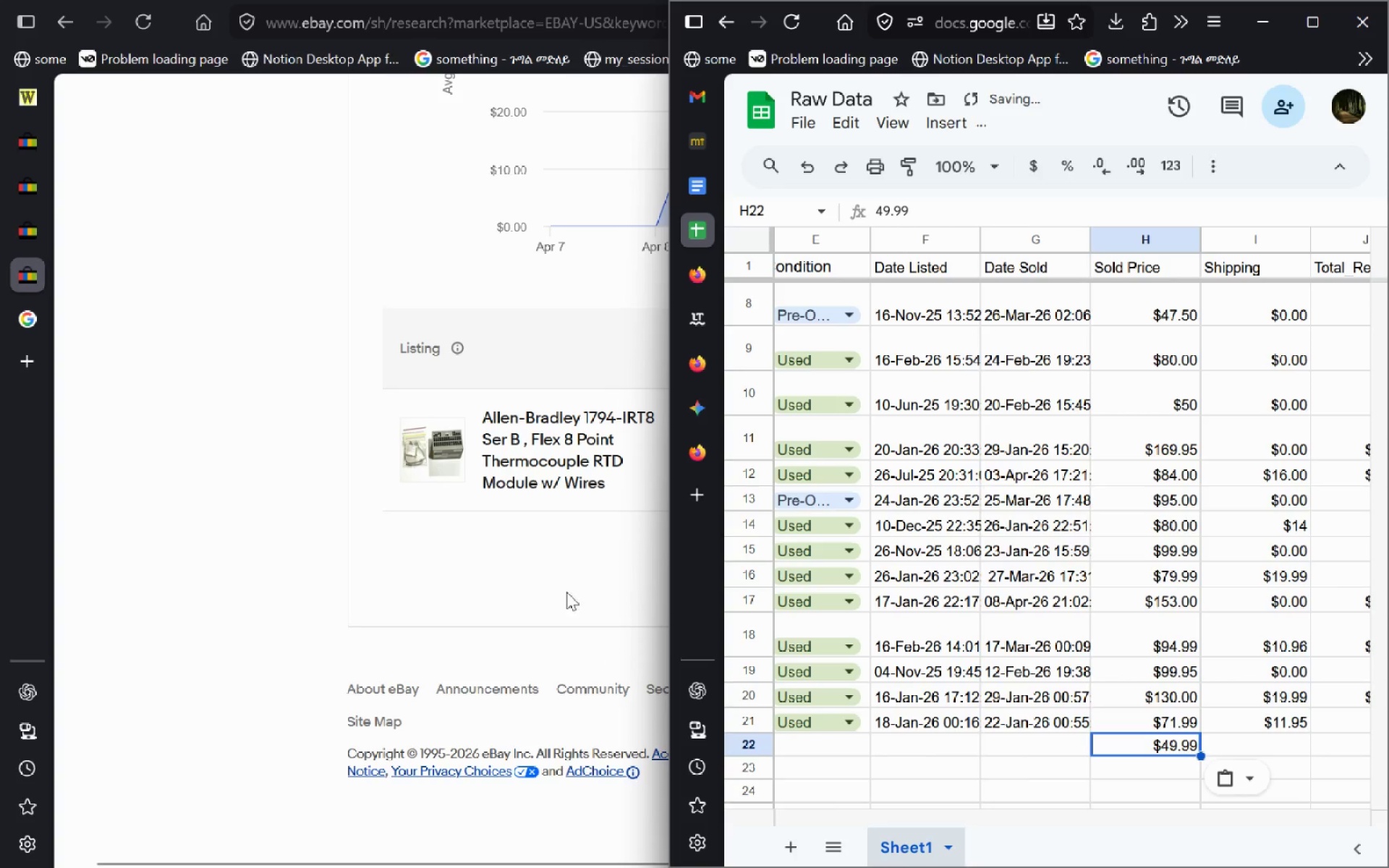 
left_click([566, 592])
 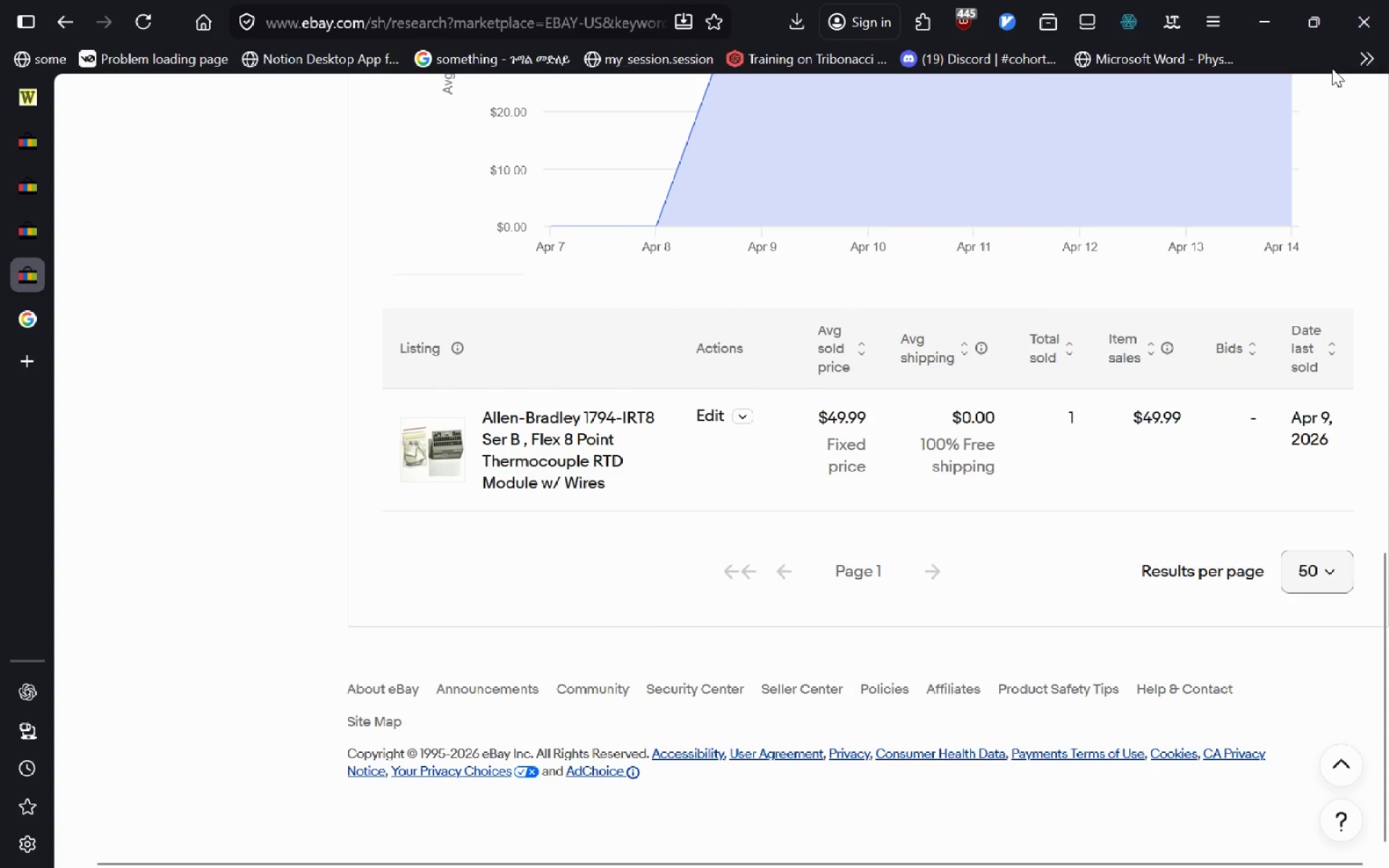 
key(Alt+AltLeft)
 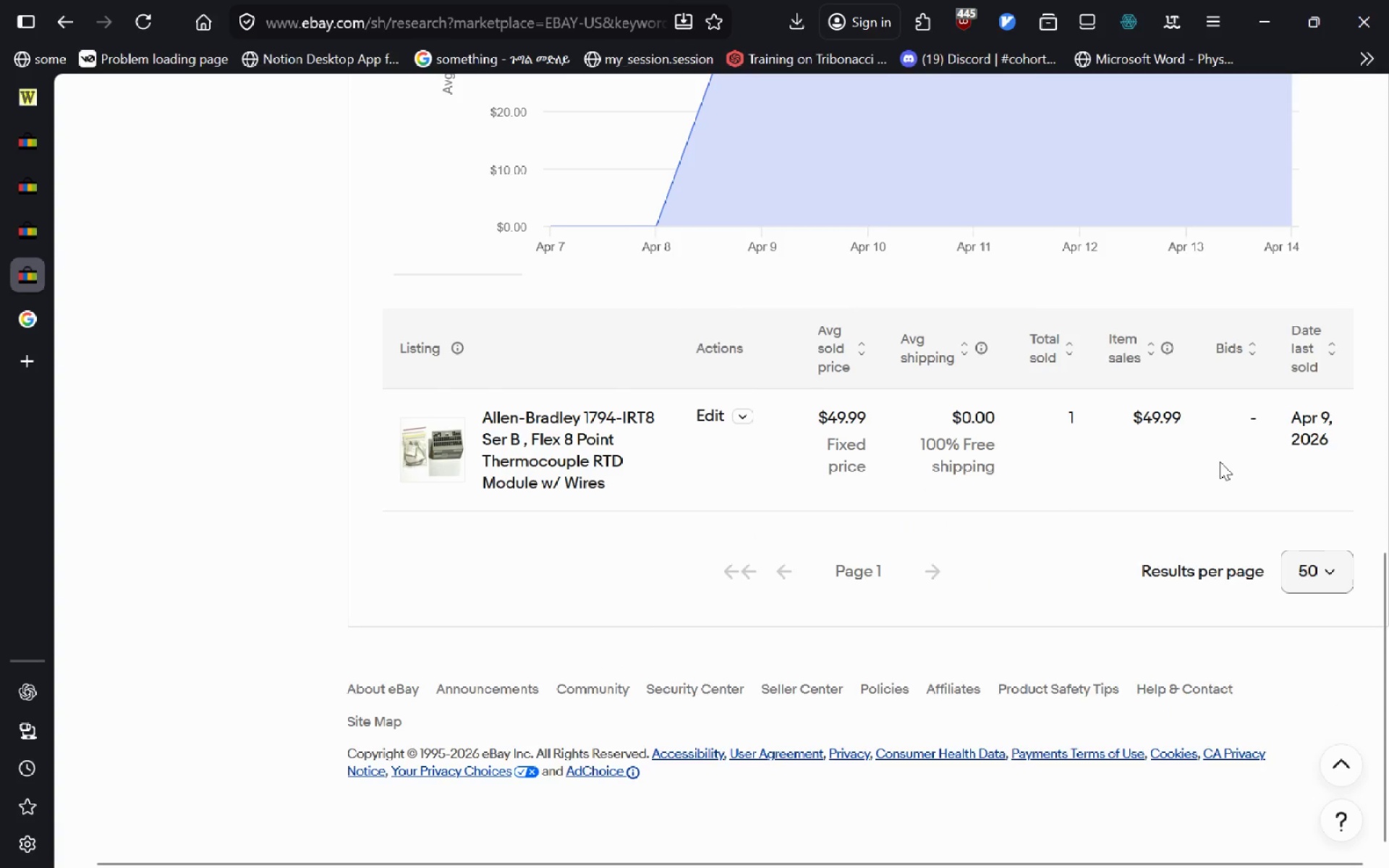 
key(Alt+Tab)
 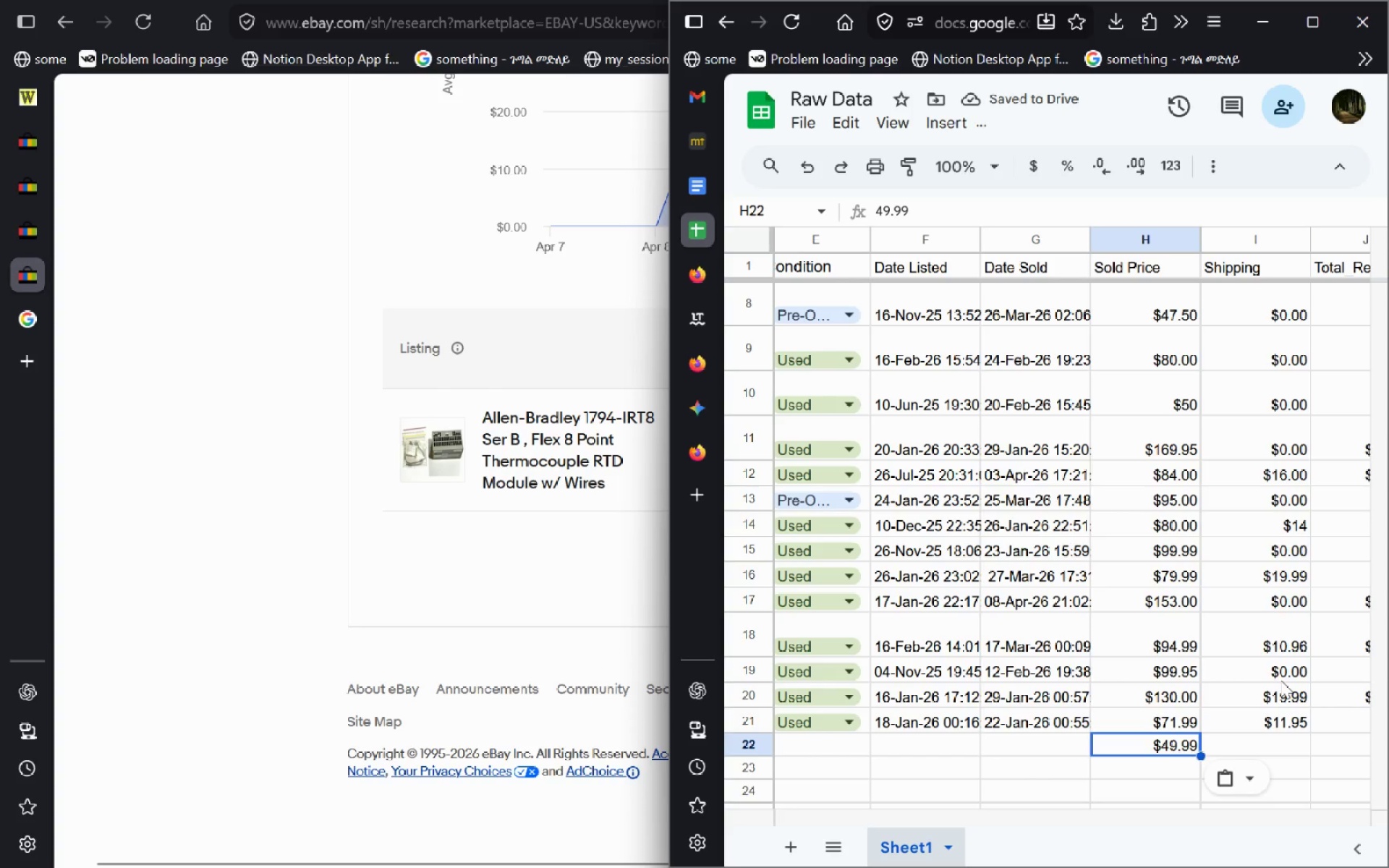 
left_click([1280, 680])
 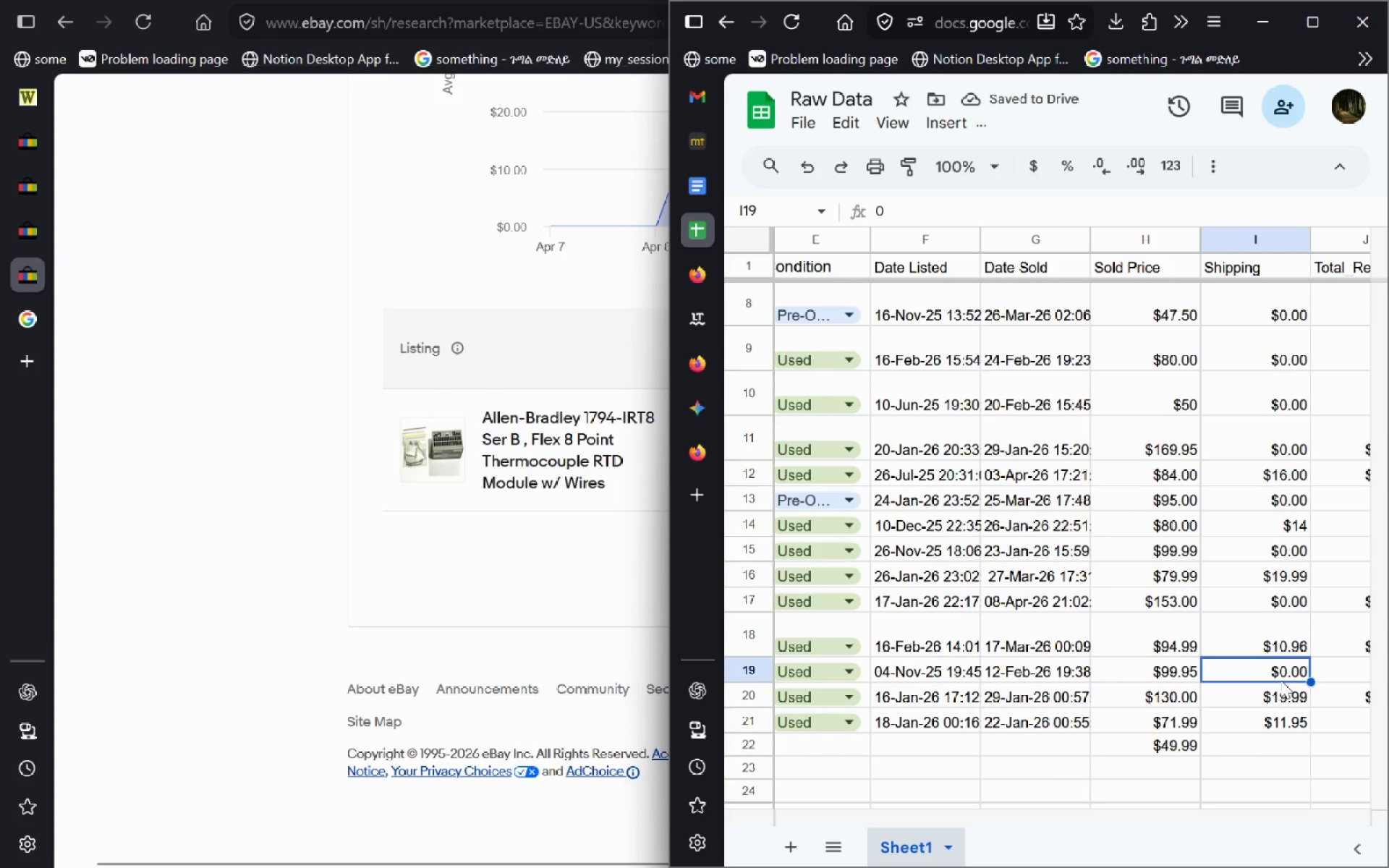 
key(Control+C)
 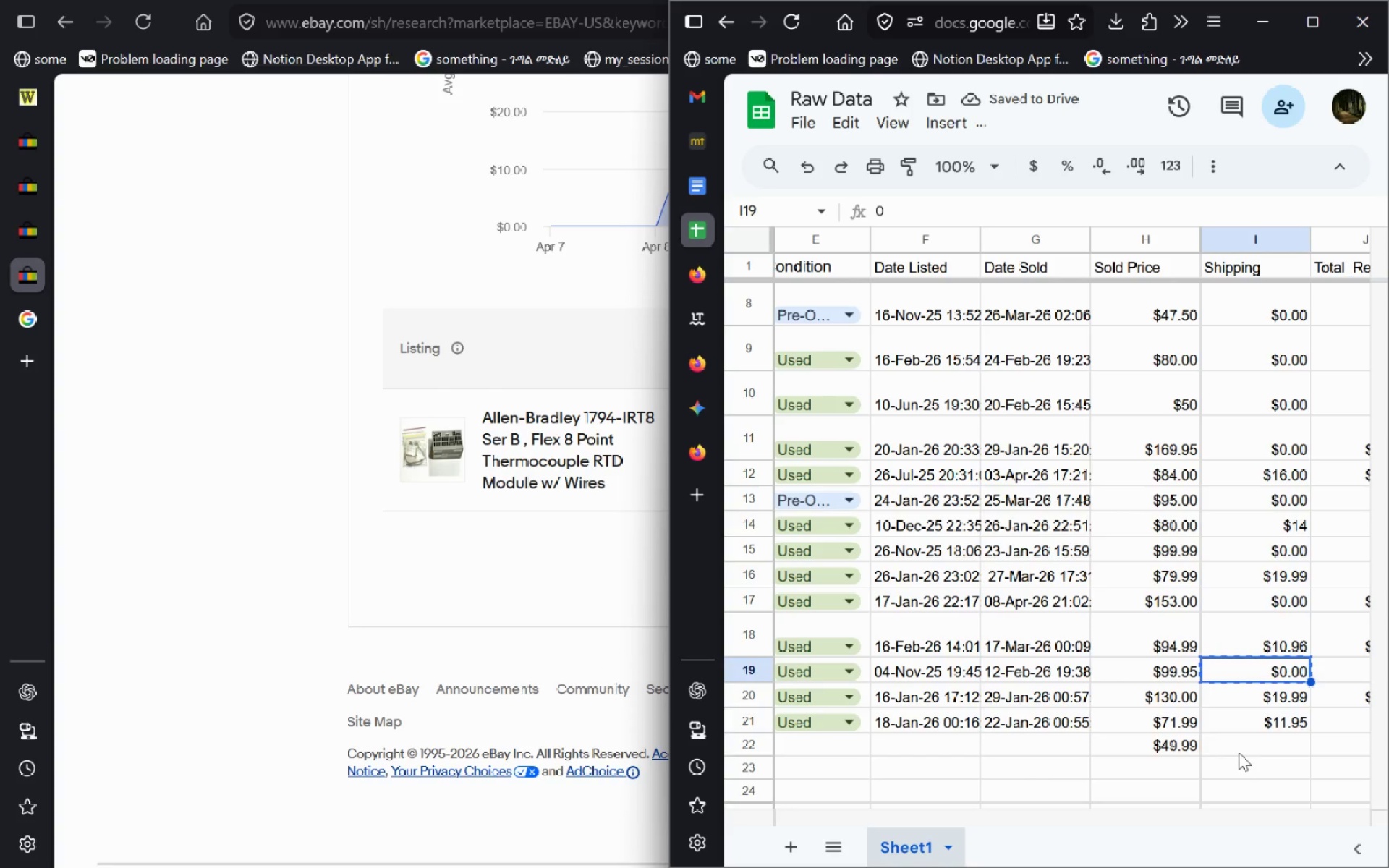 
left_click([1239, 752])
 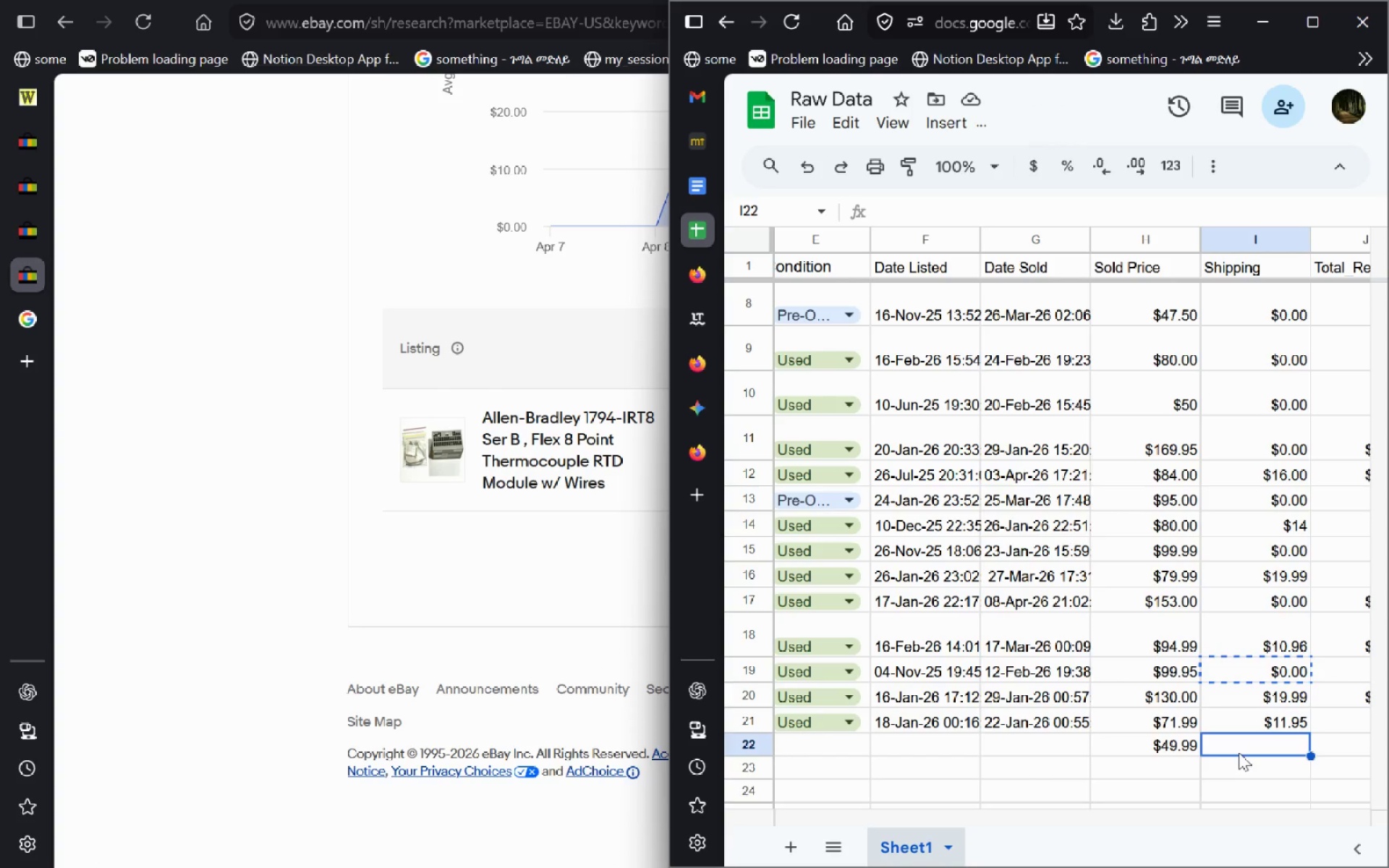 
key(Control+V)
 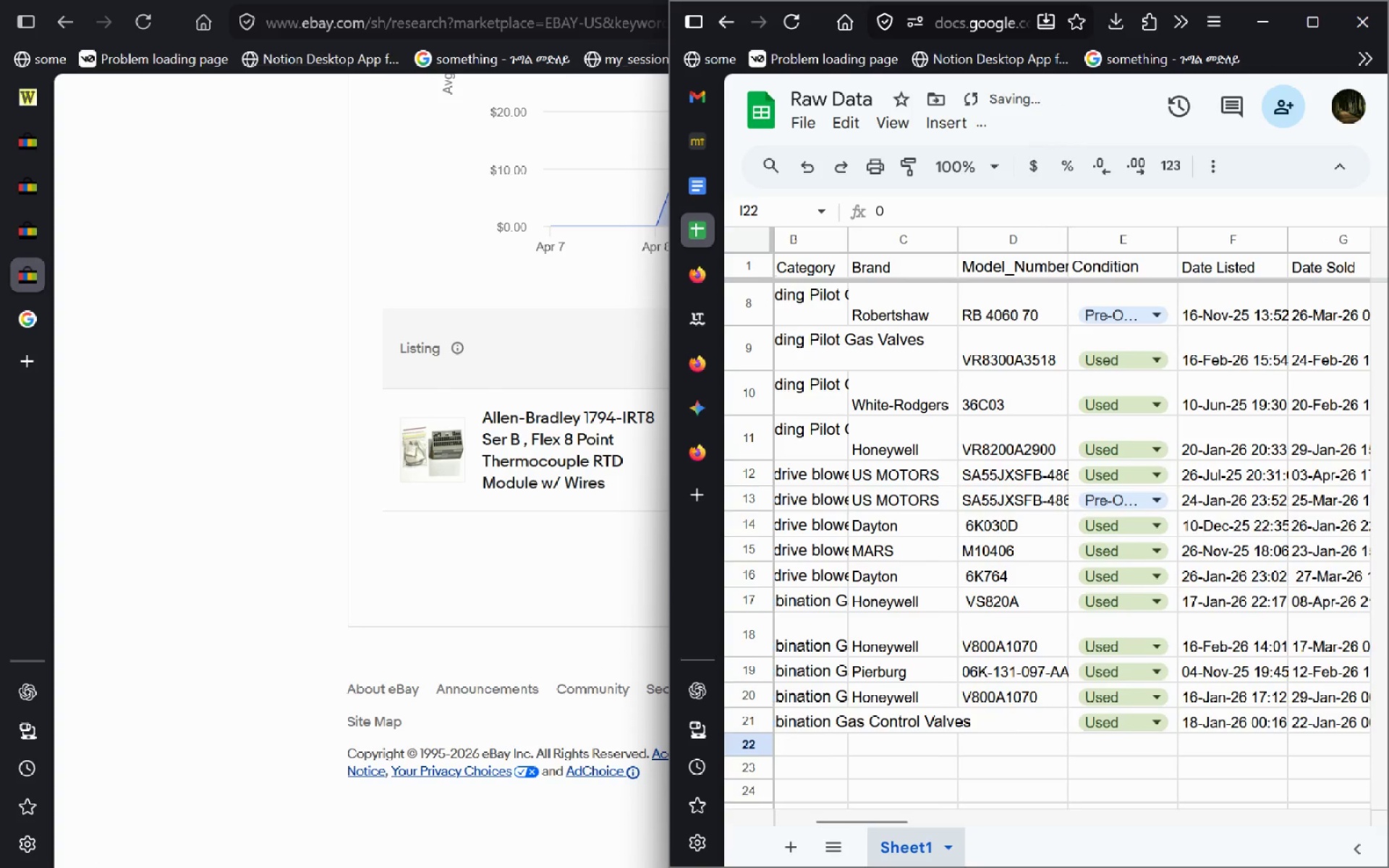 
key(Alt+AltLeft)
 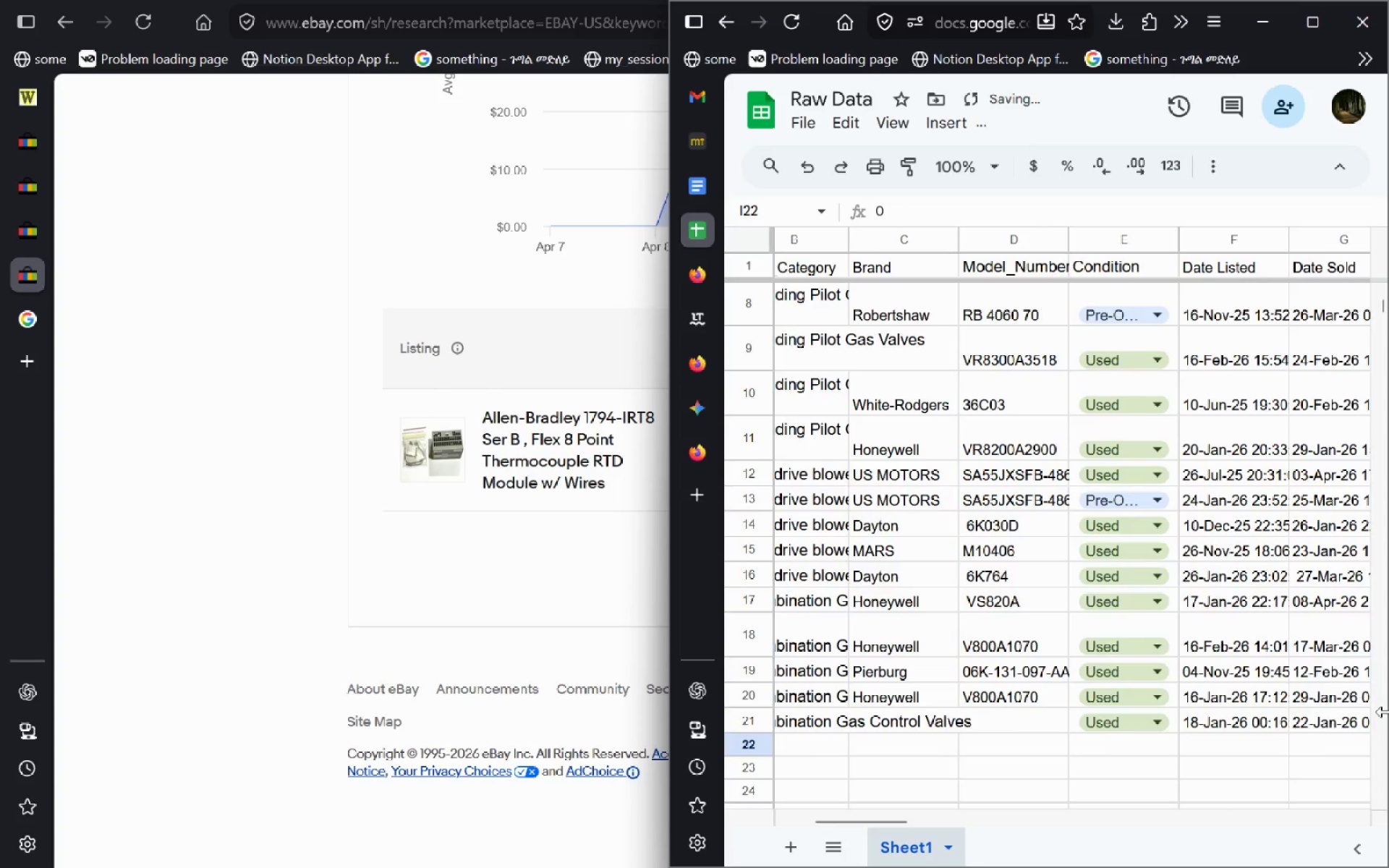 
key(Alt+Tab)
 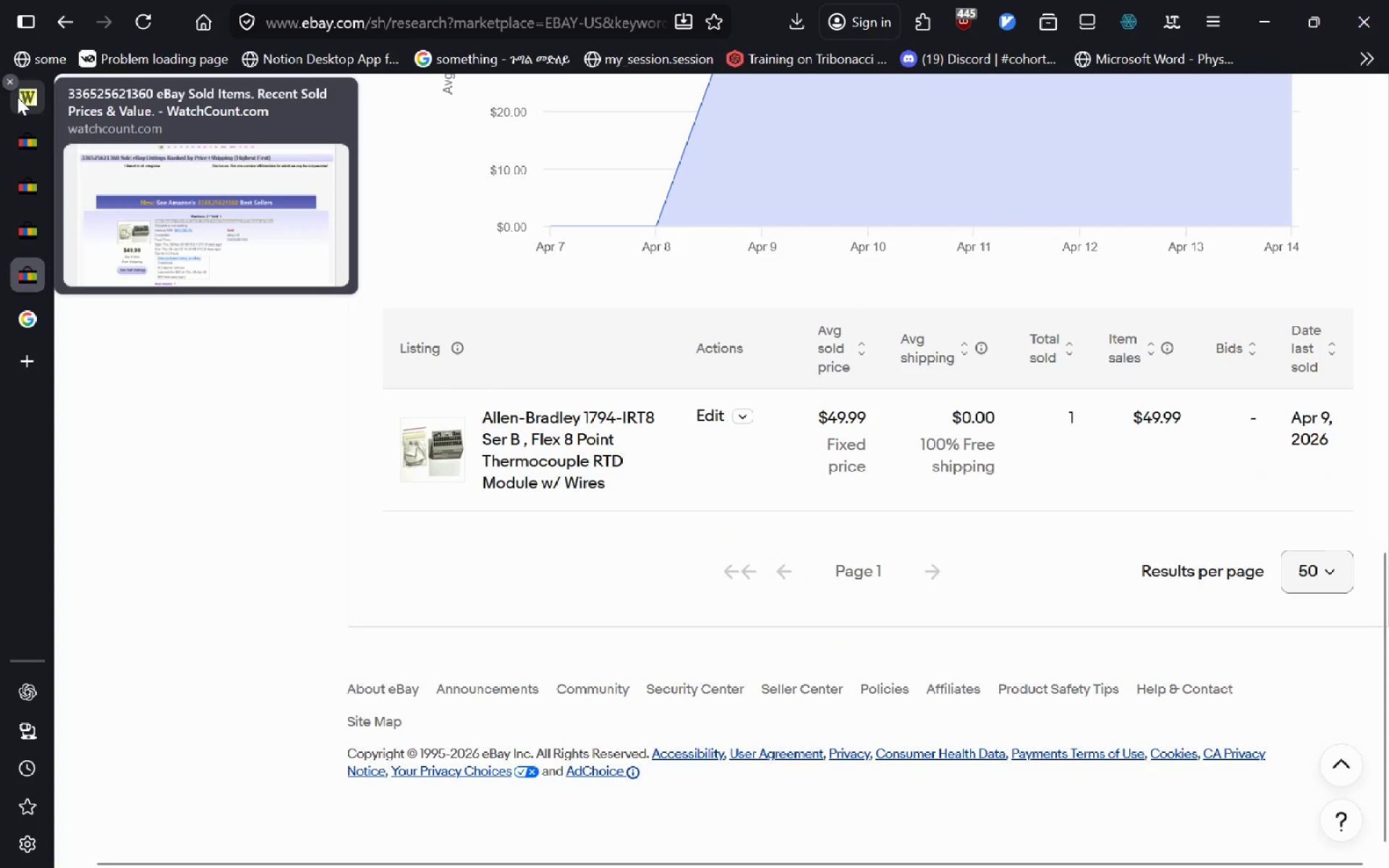 
left_click([33, 103])
 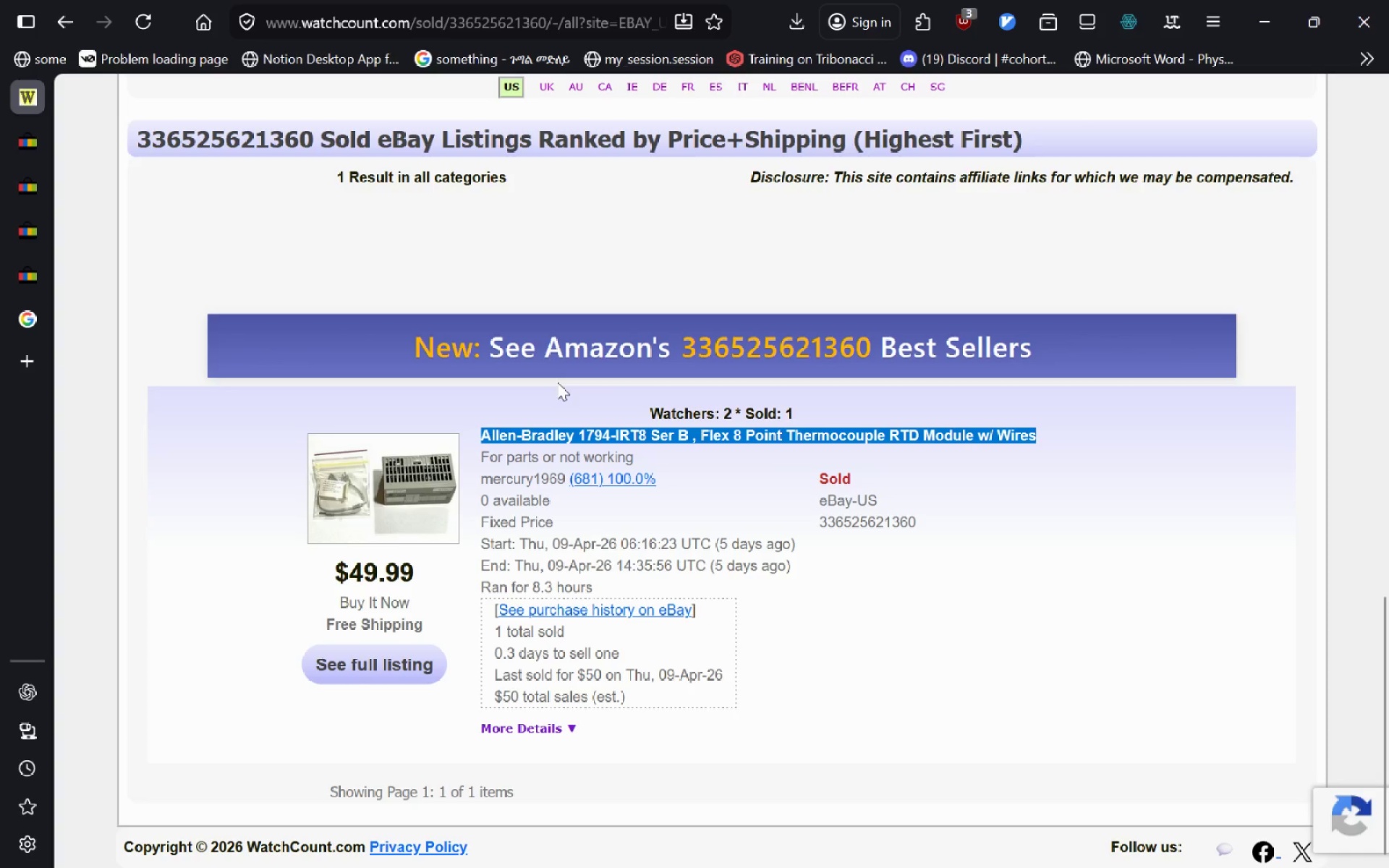 
key(Control+ControlLeft)
 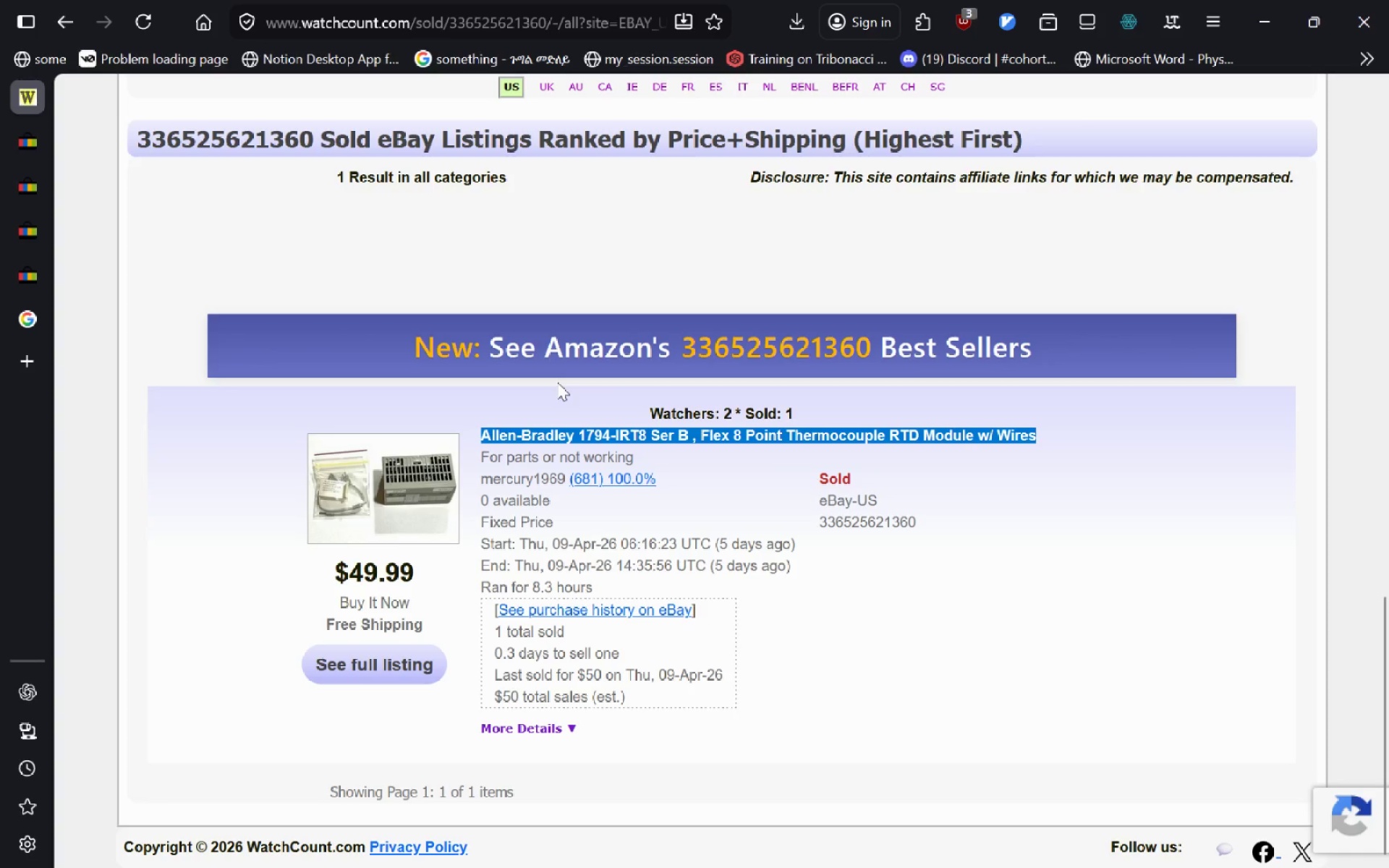 
key(Control+C)
 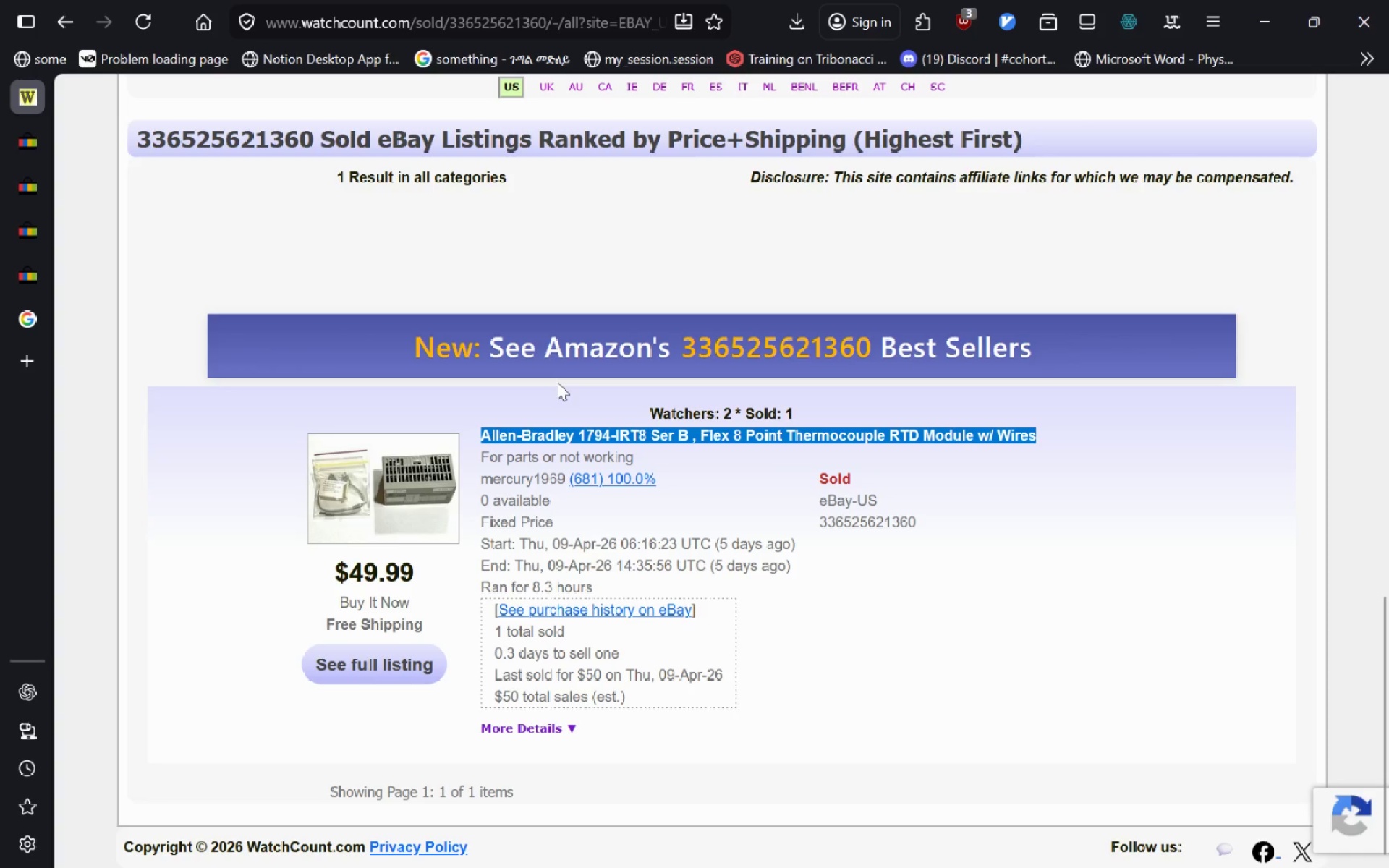 
key(Alt+AltLeft)
 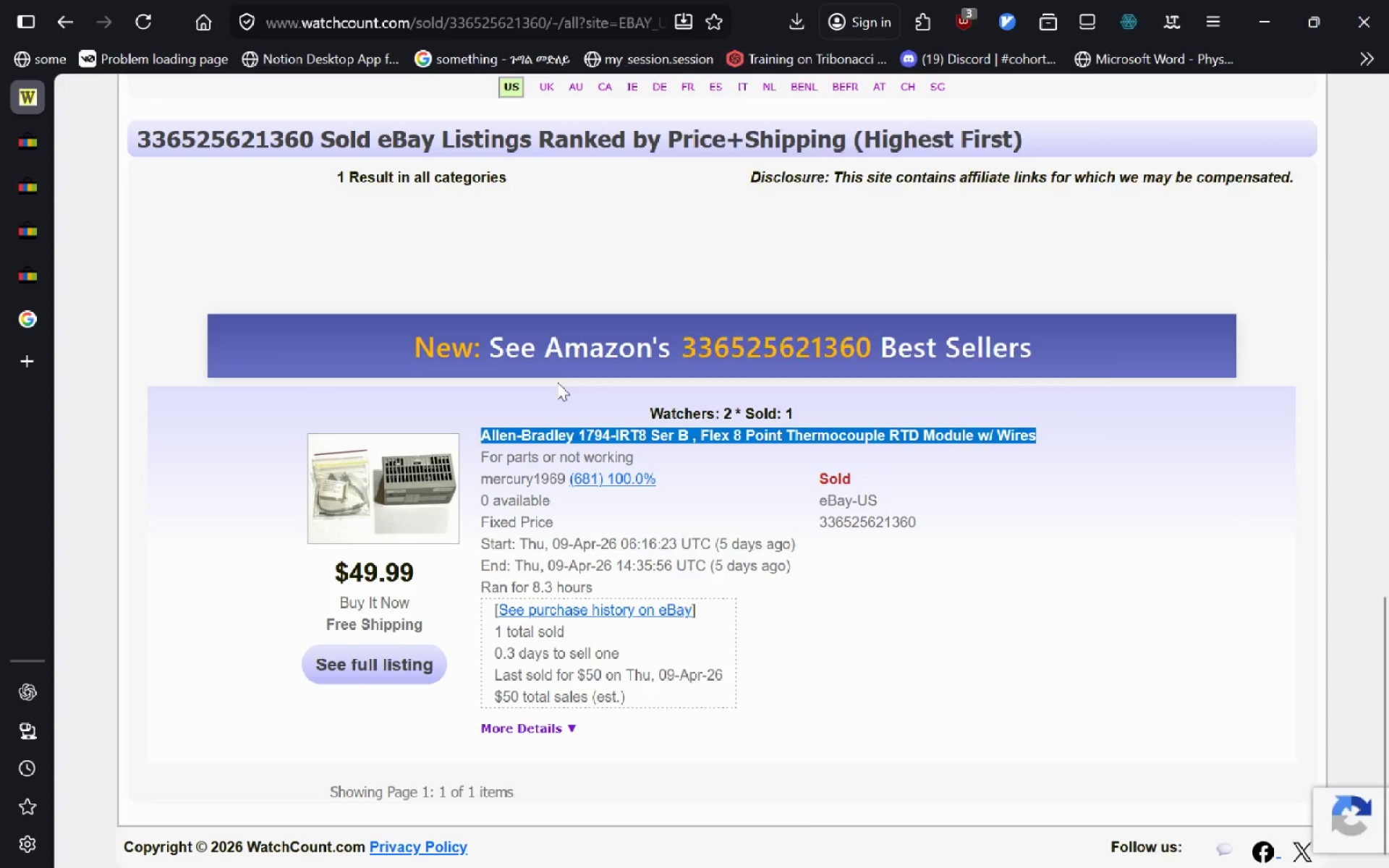 
key(Alt+Tab)
 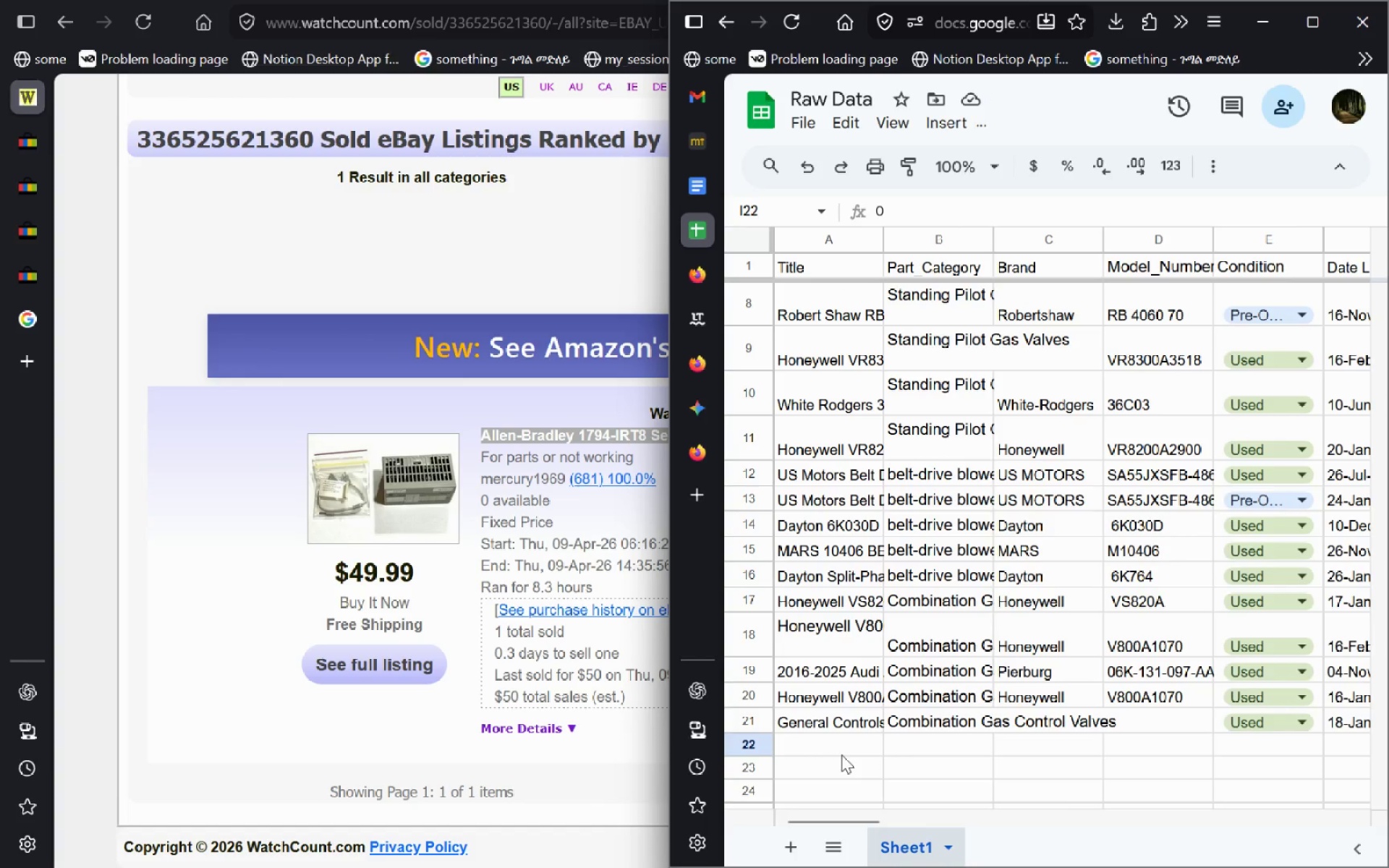 
left_click([815, 741])
 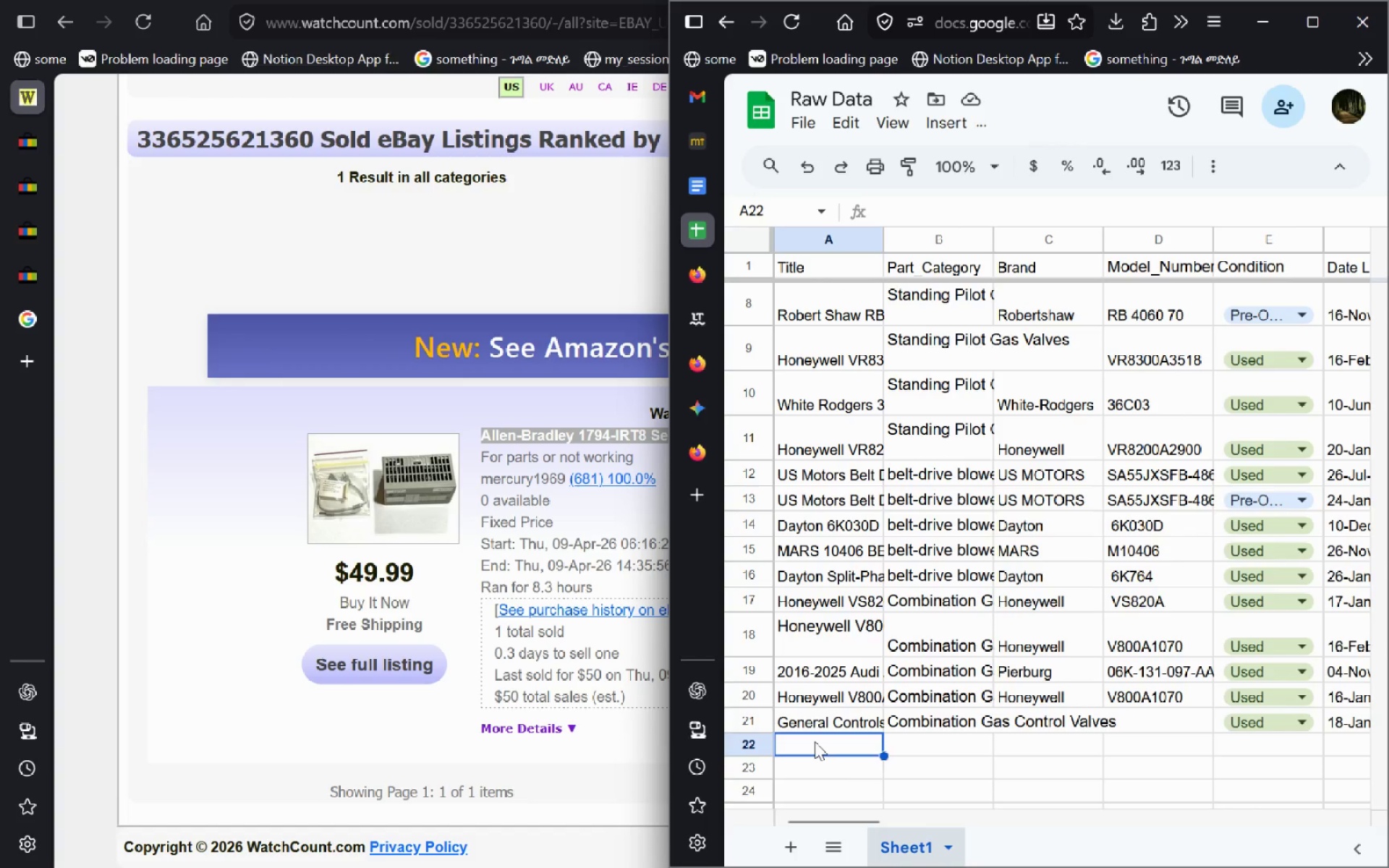 
key(Control+V)
 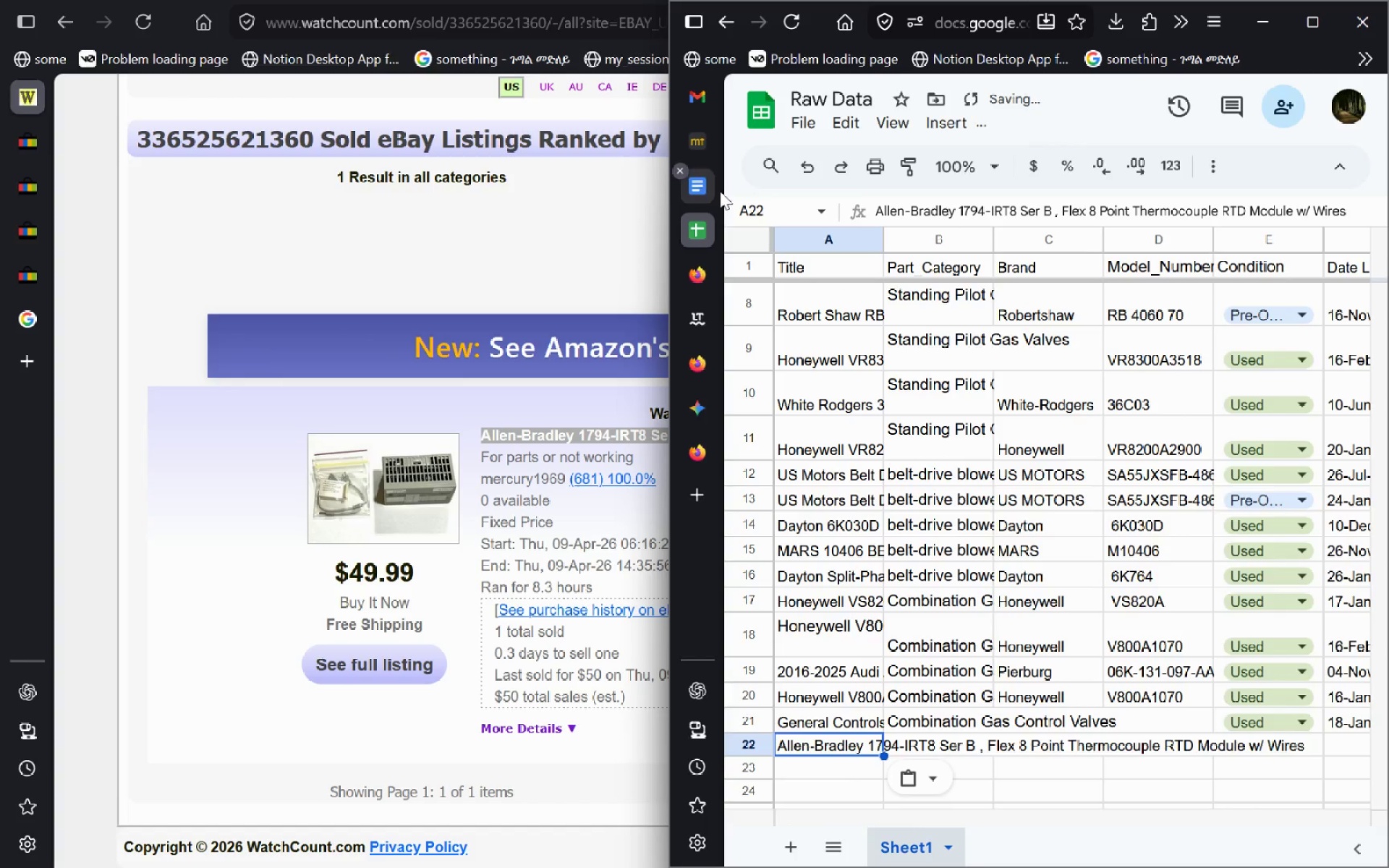 
left_click([710, 193])
 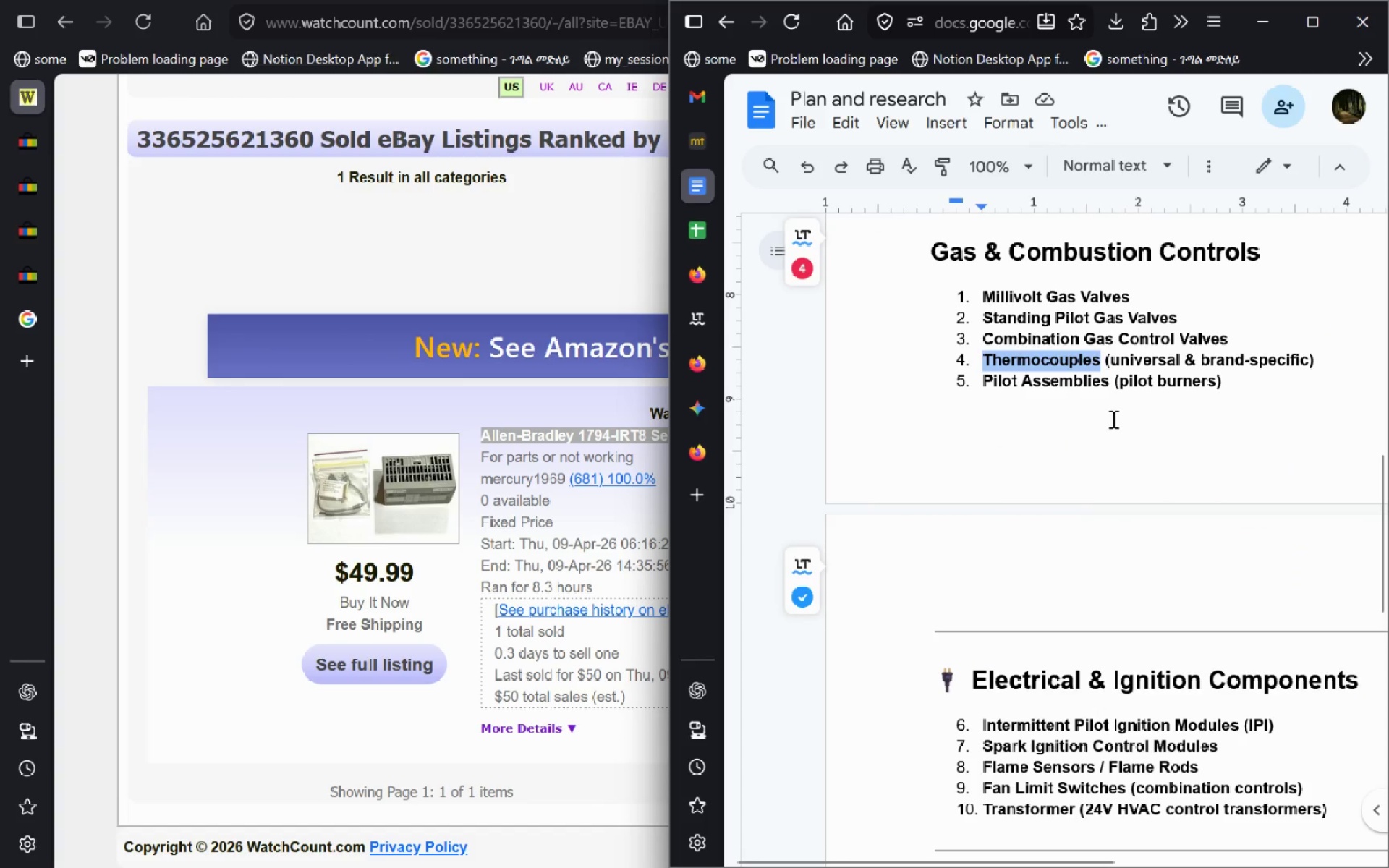 
key(Control+C)
 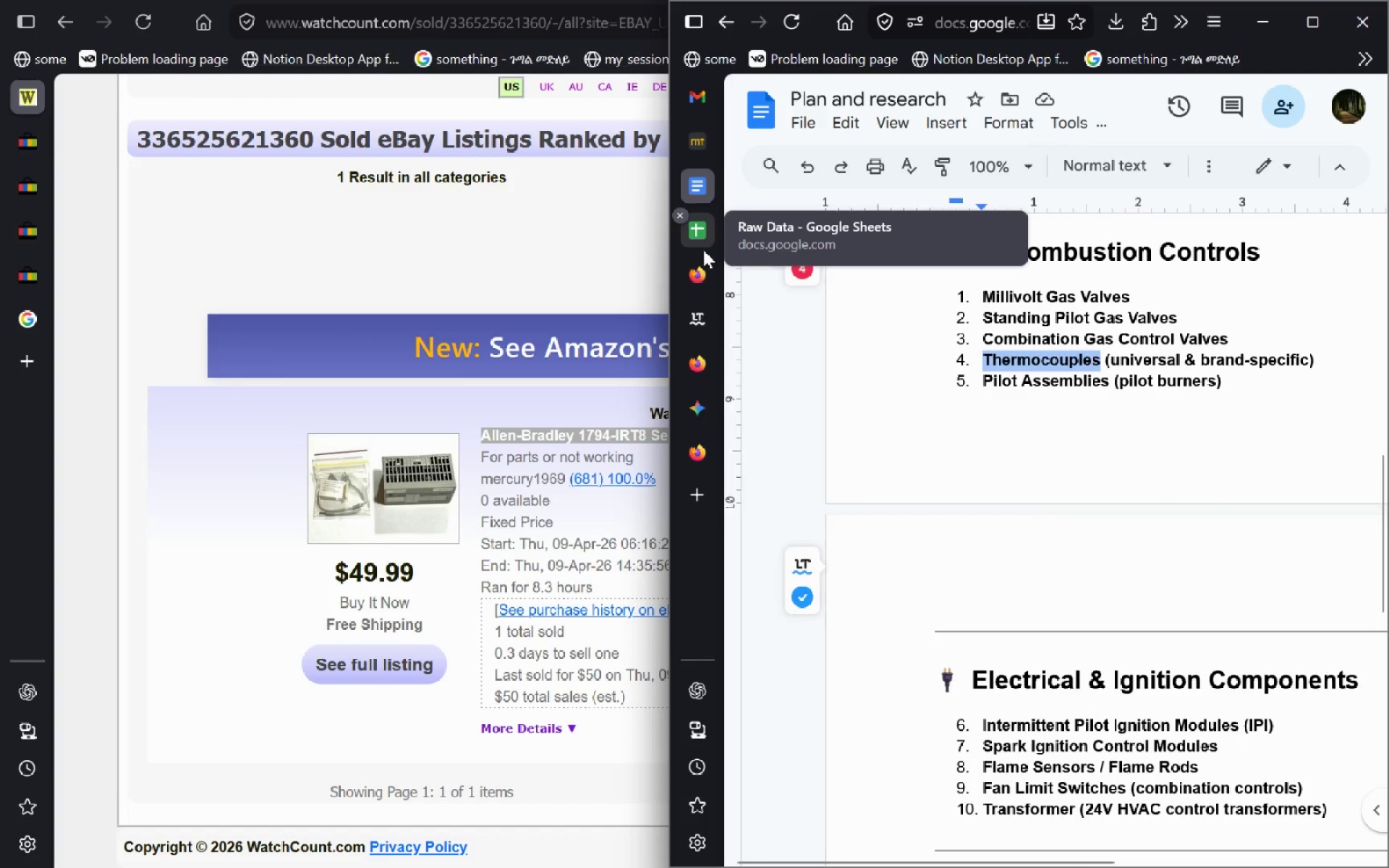 
left_click([705, 241])
 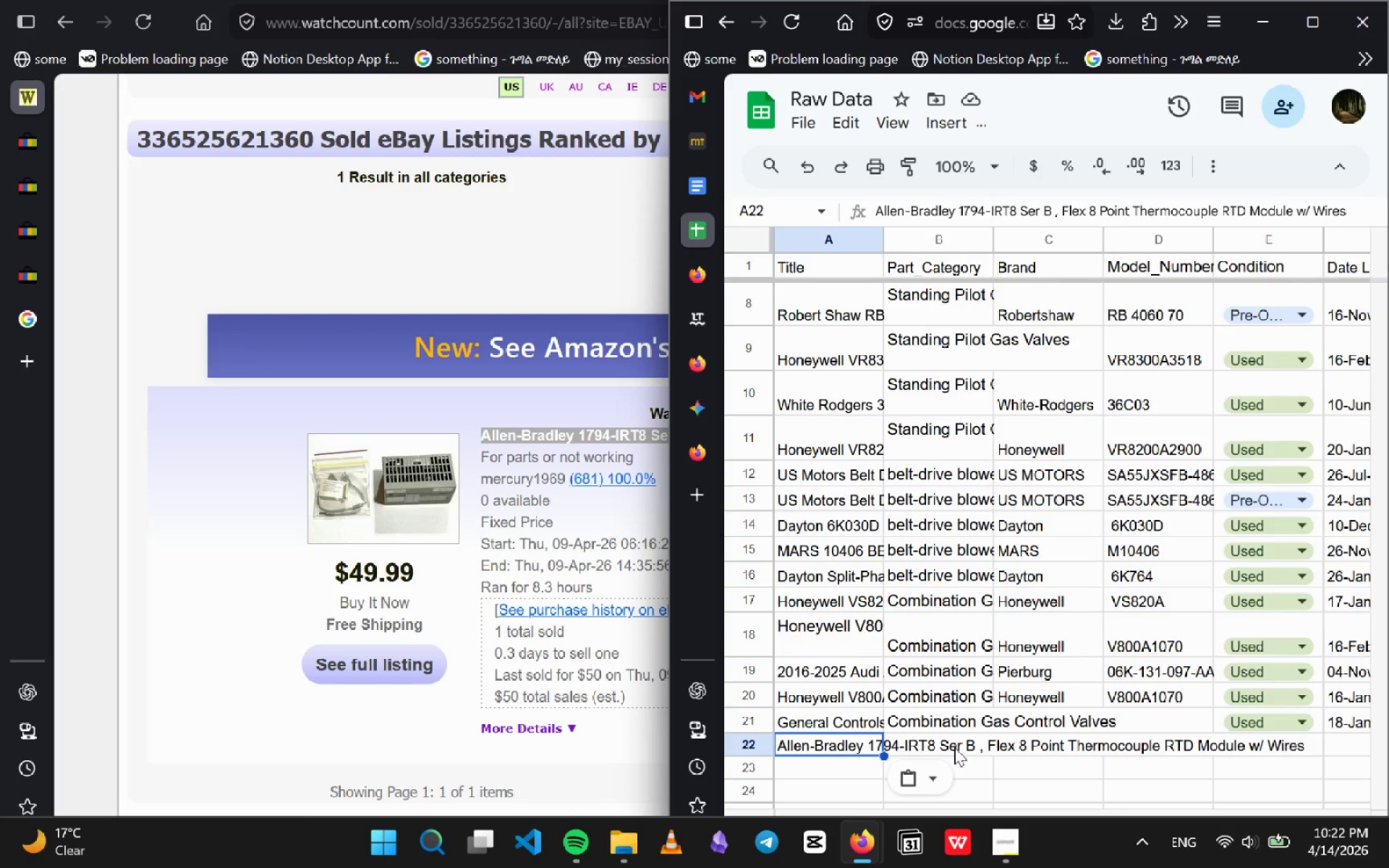 
left_click([954, 747])
 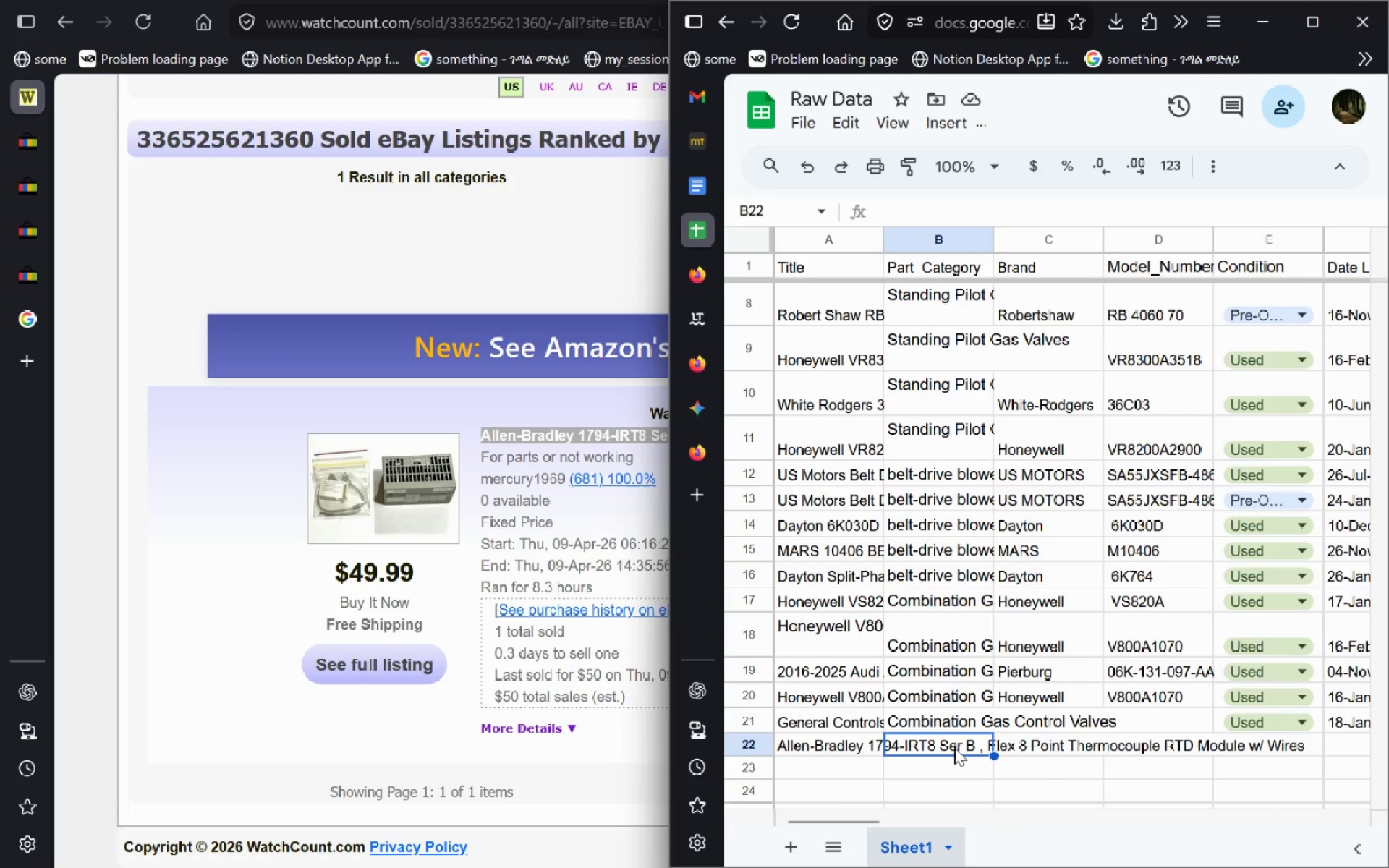 
double_click([954, 747])
 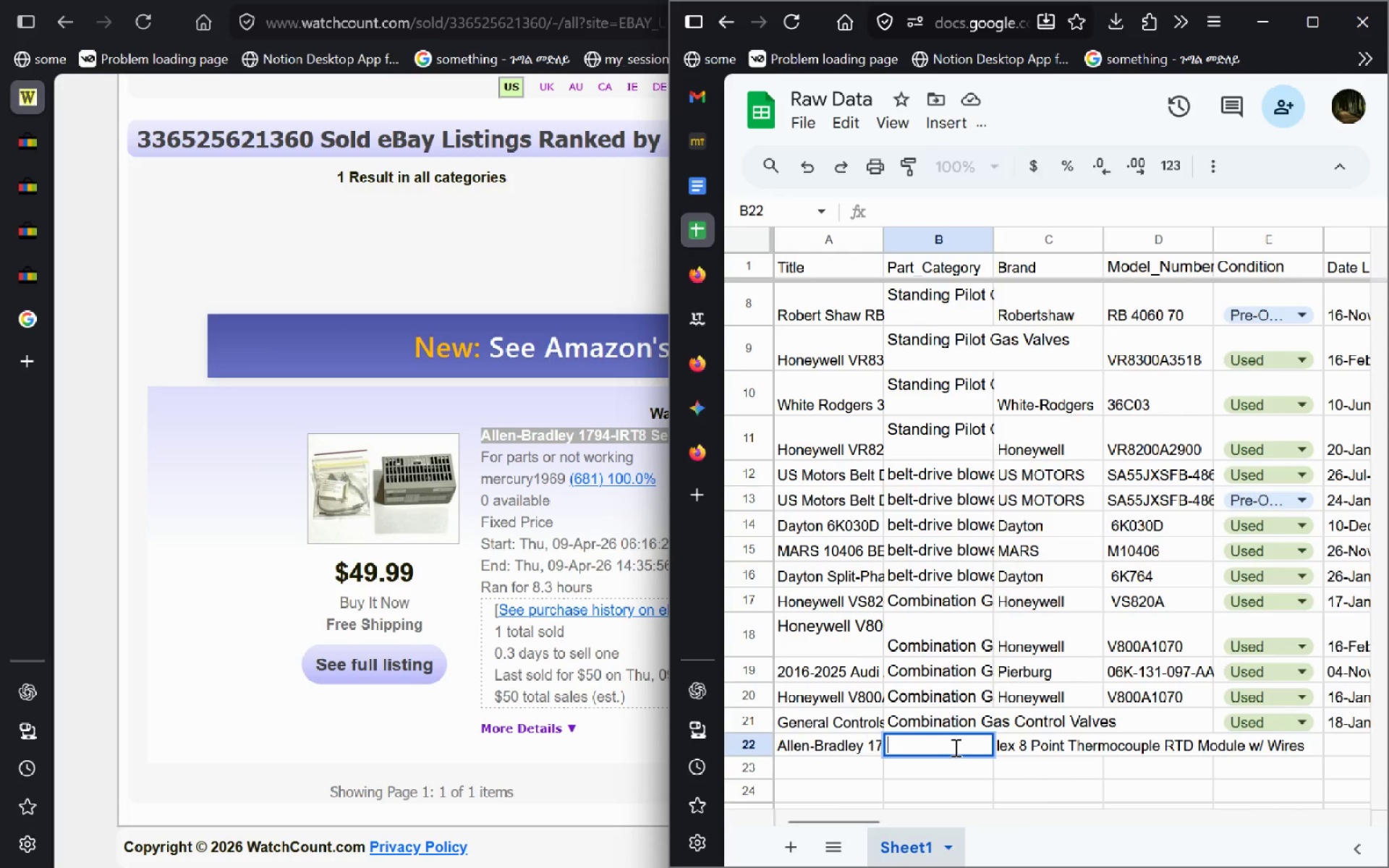 
key(Control+V)
 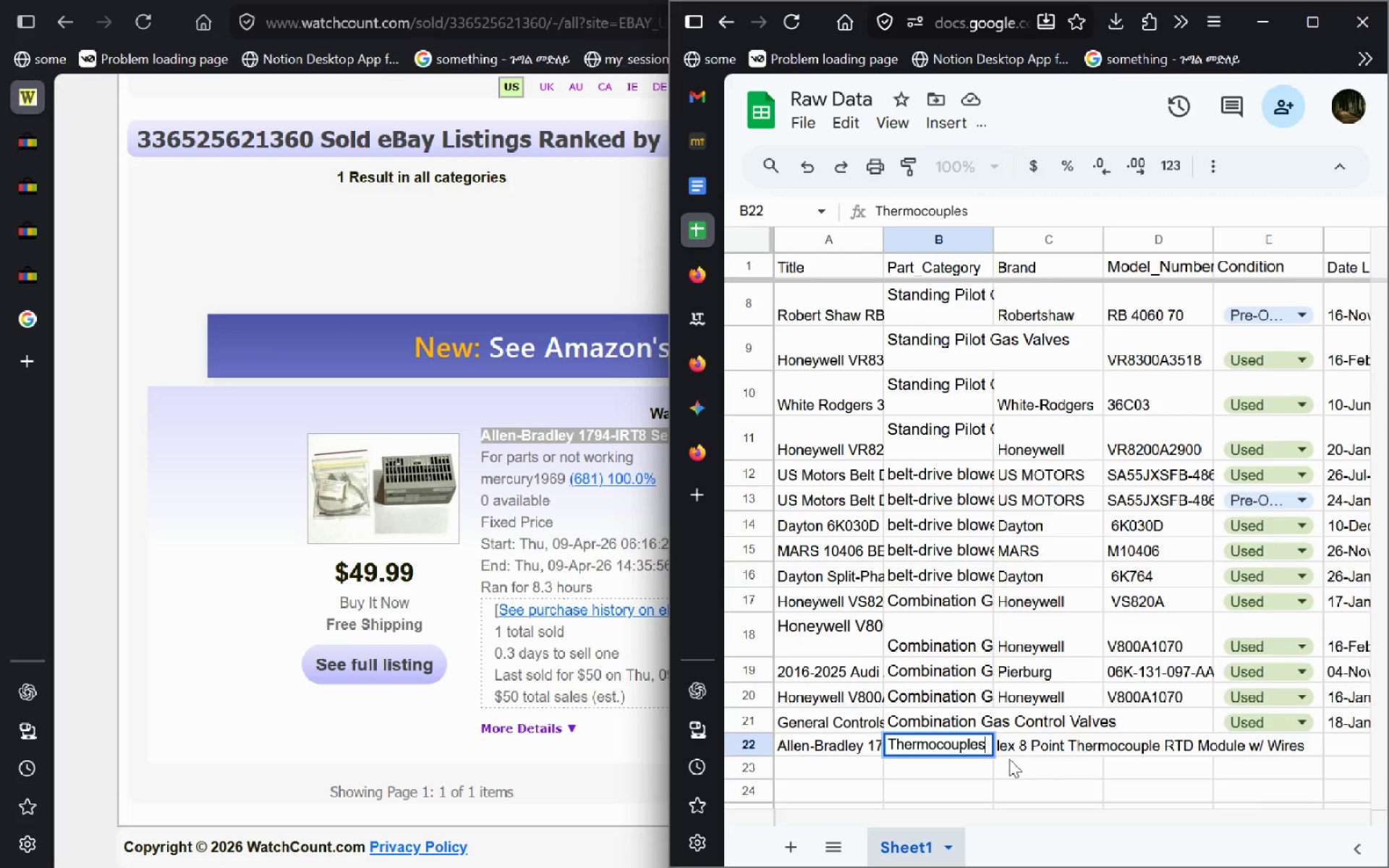 
key(Enter)
 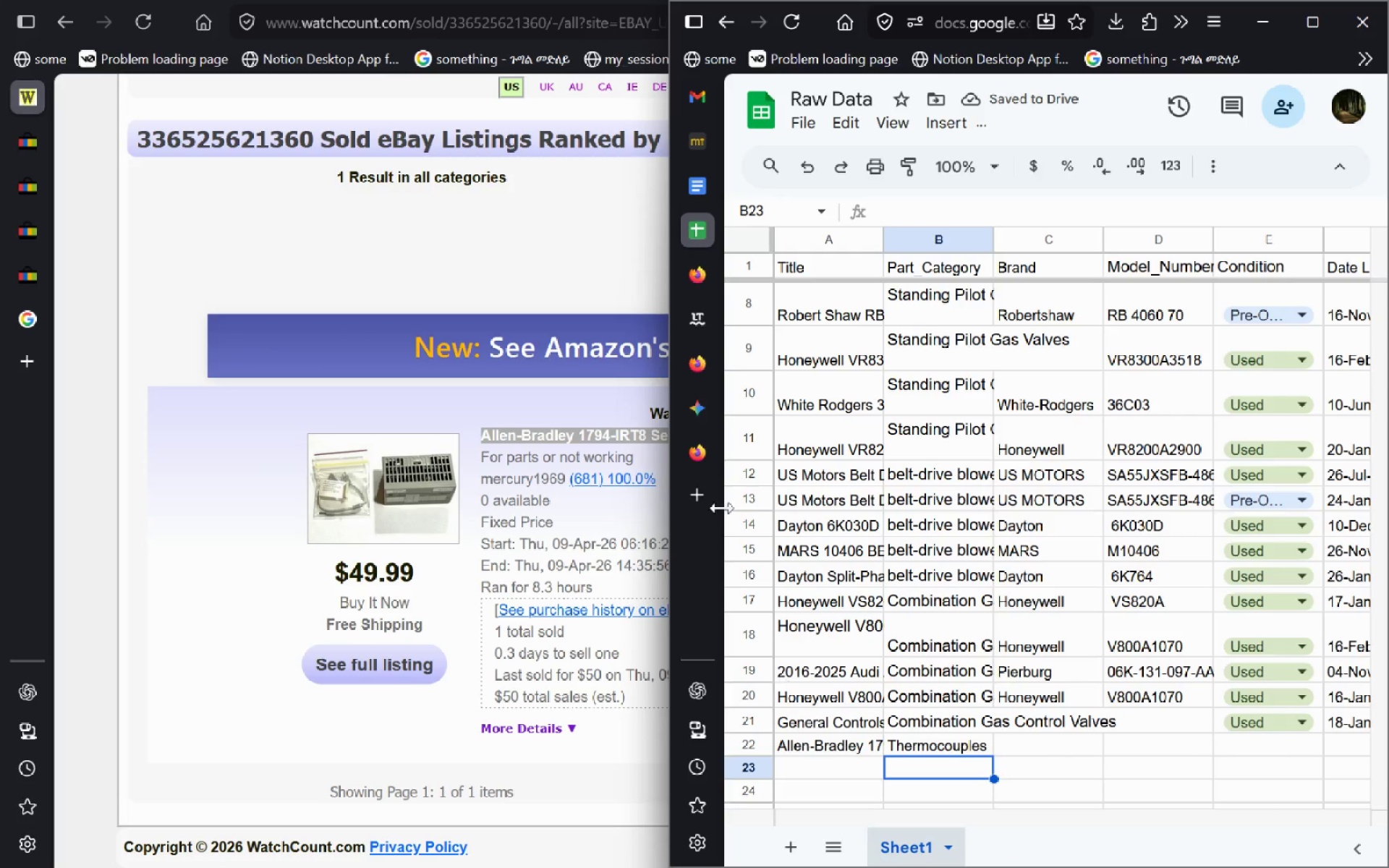 
left_click([721, 401])
 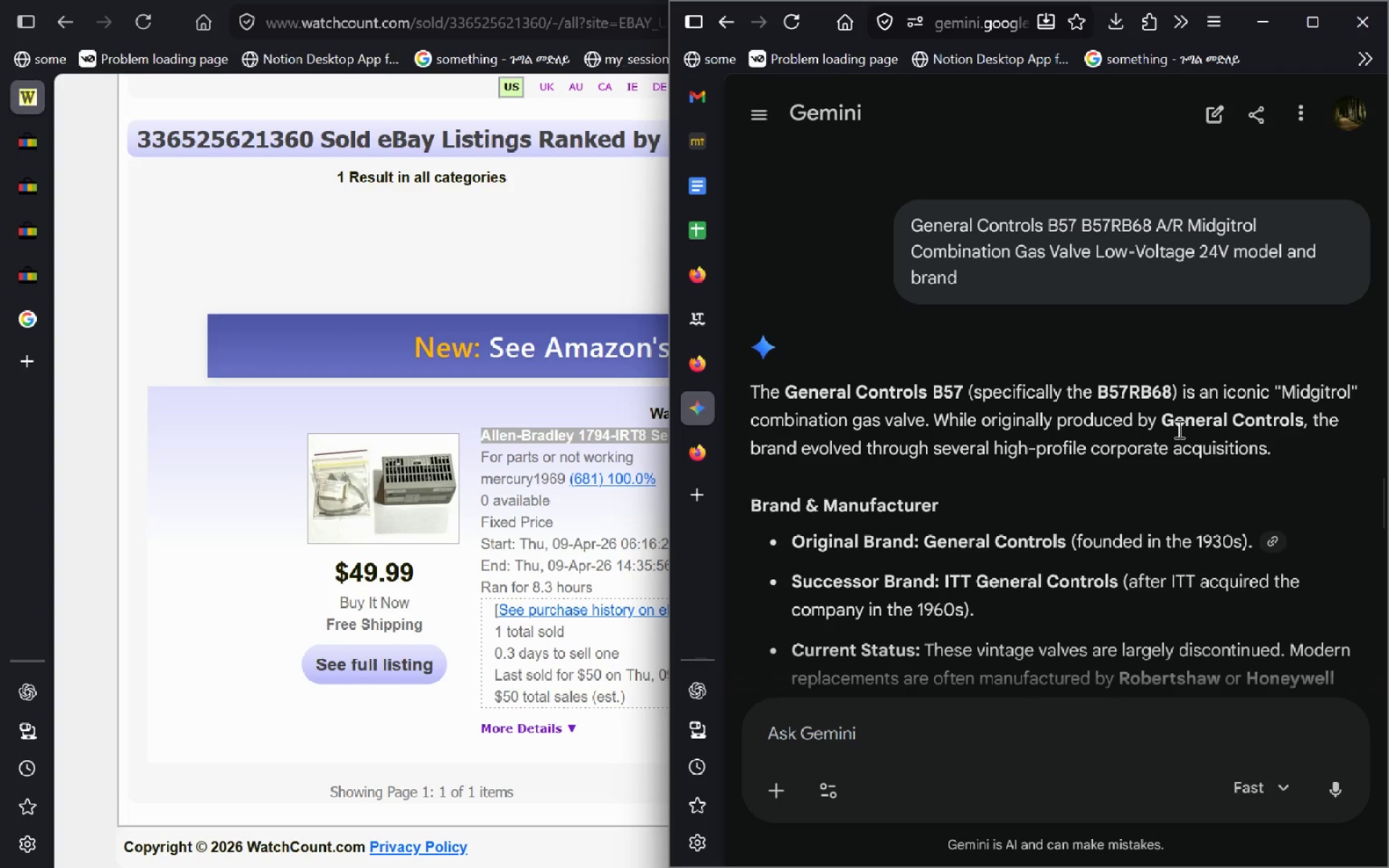 
wait(6.61)
 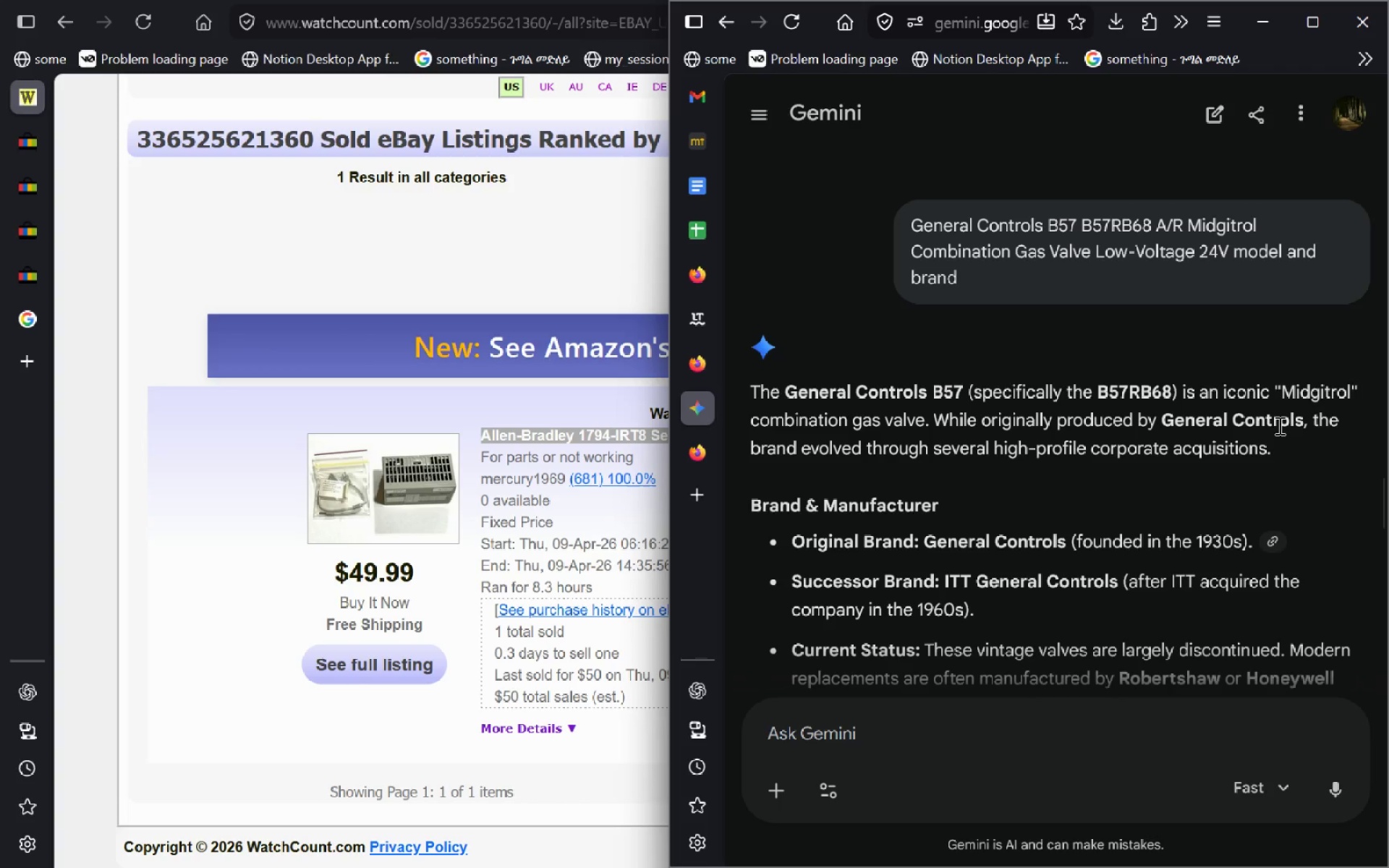 
left_click([939, 548])
 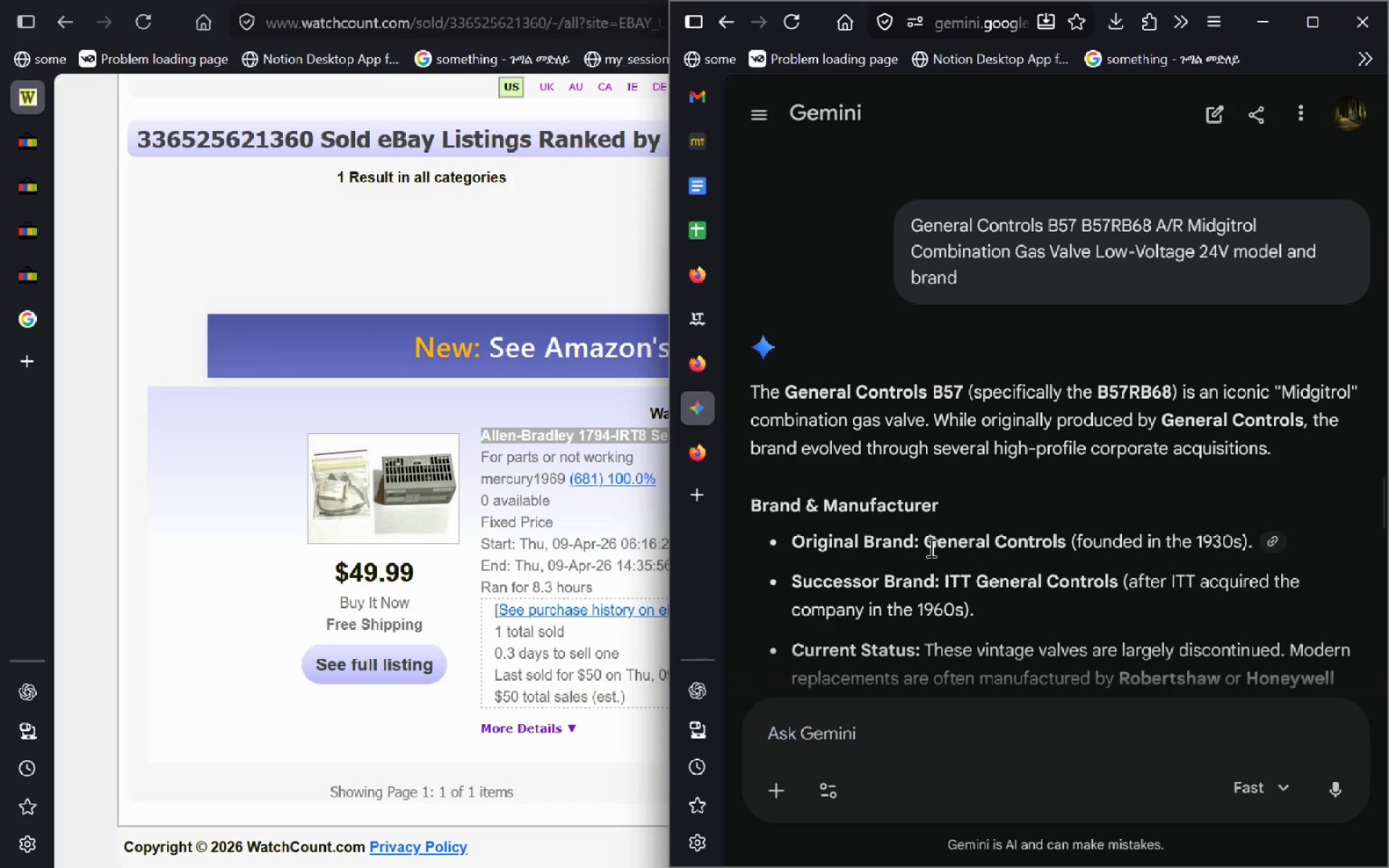 
left_click_drag(start_coordinate=[930, 548], to_coordinate=[1061, 539])
 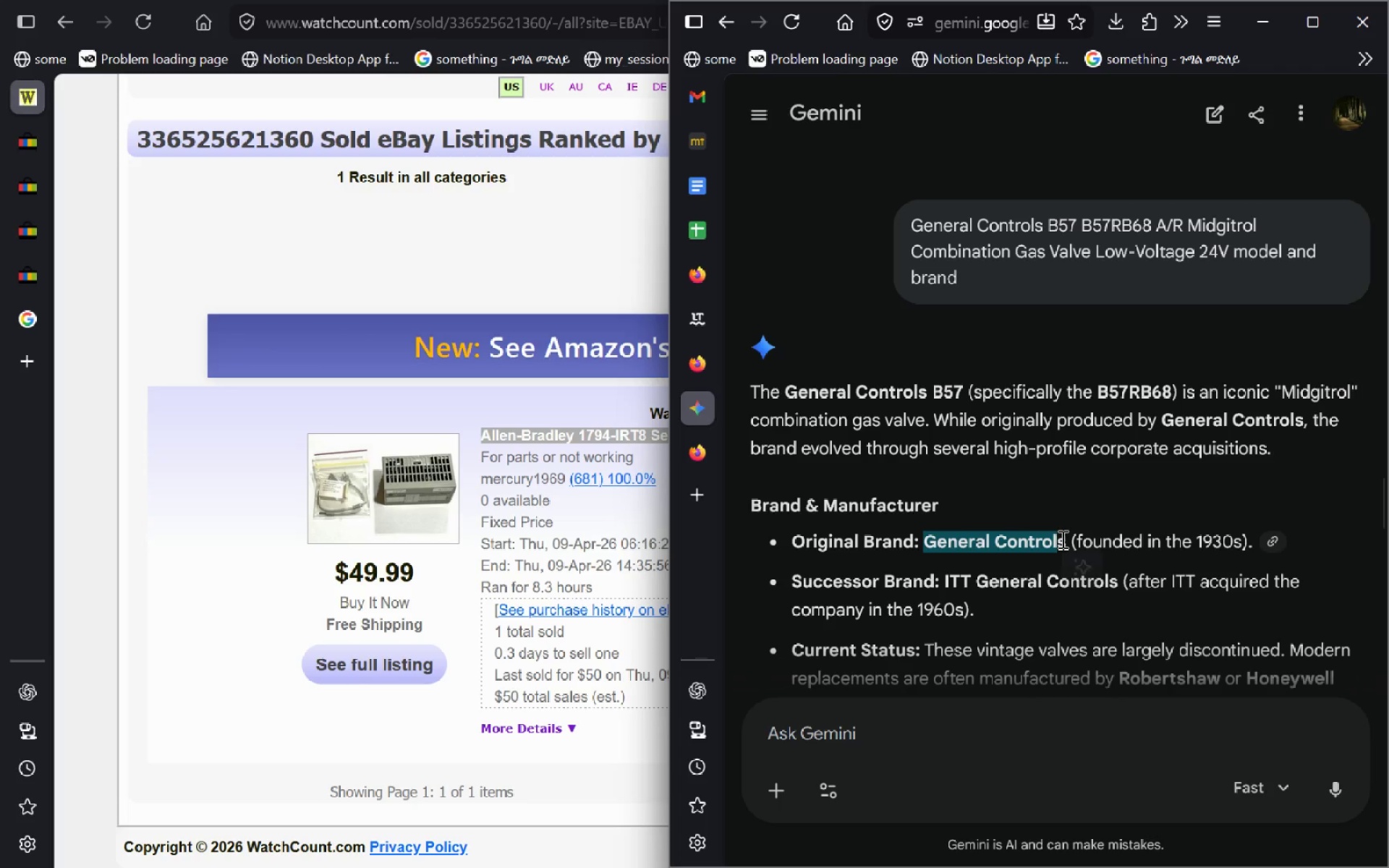 
key(Control+ControlLeft)
 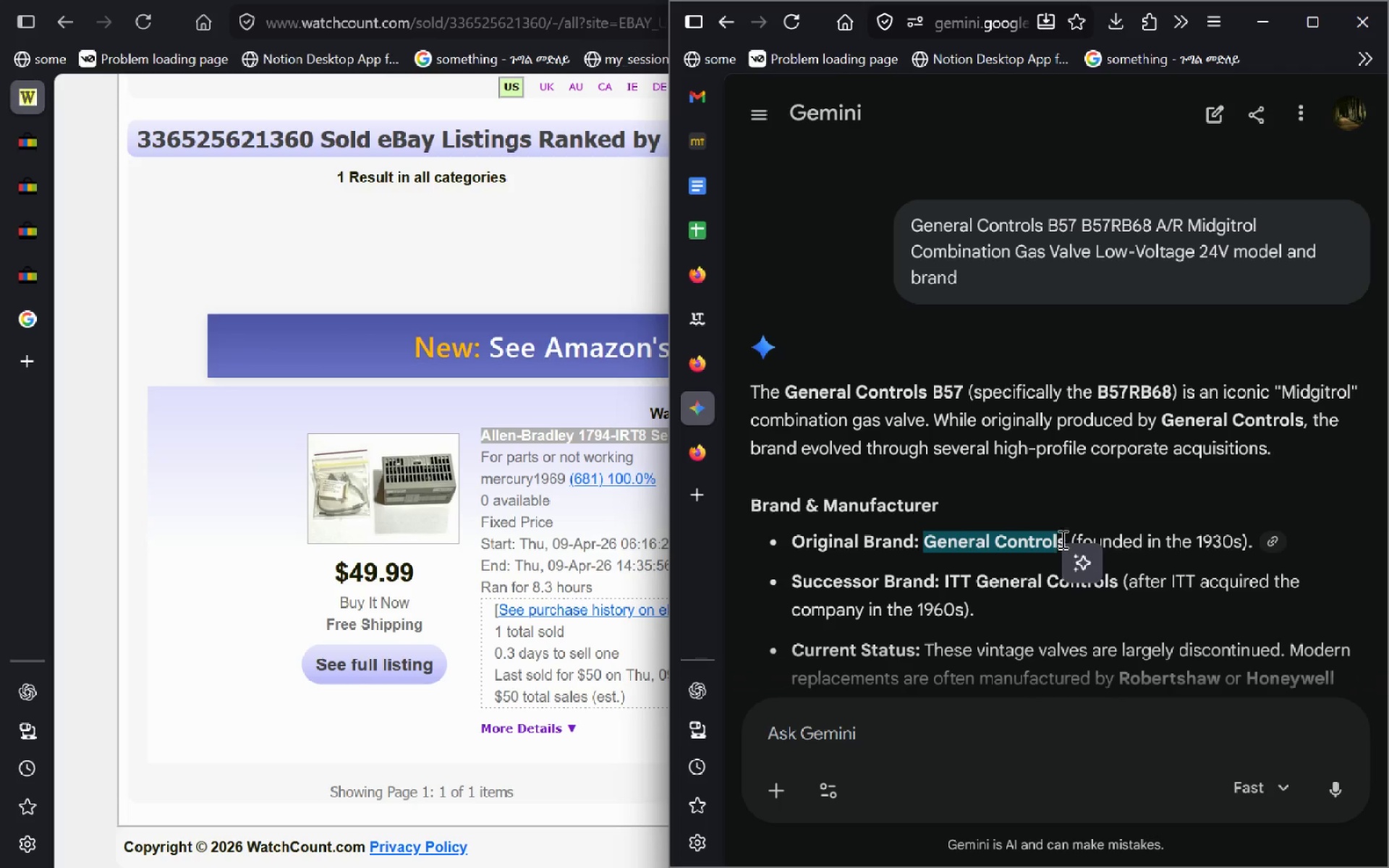 
key(Shift+ShiftLeft)
 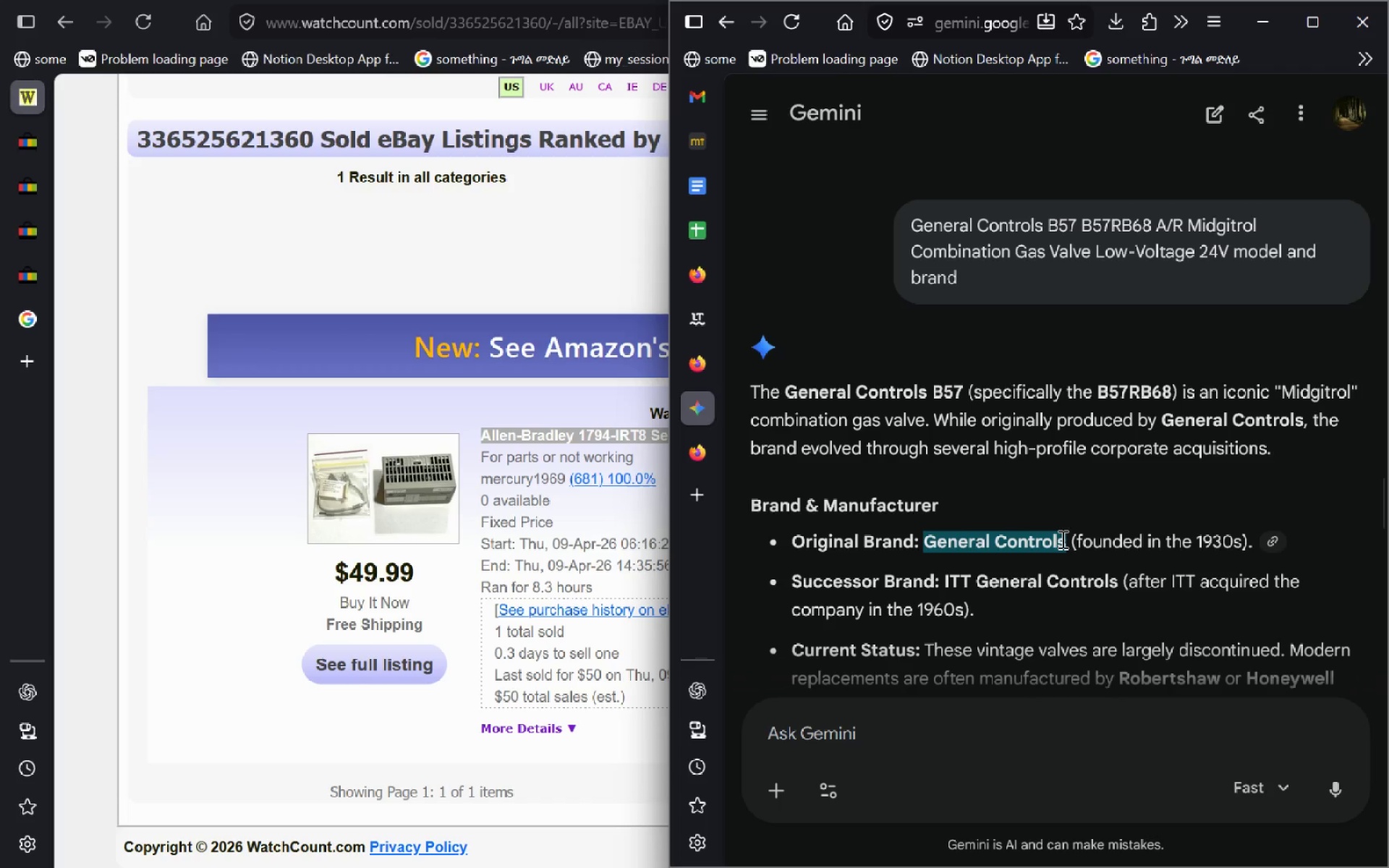 
key(Shift+ArrowRight)
 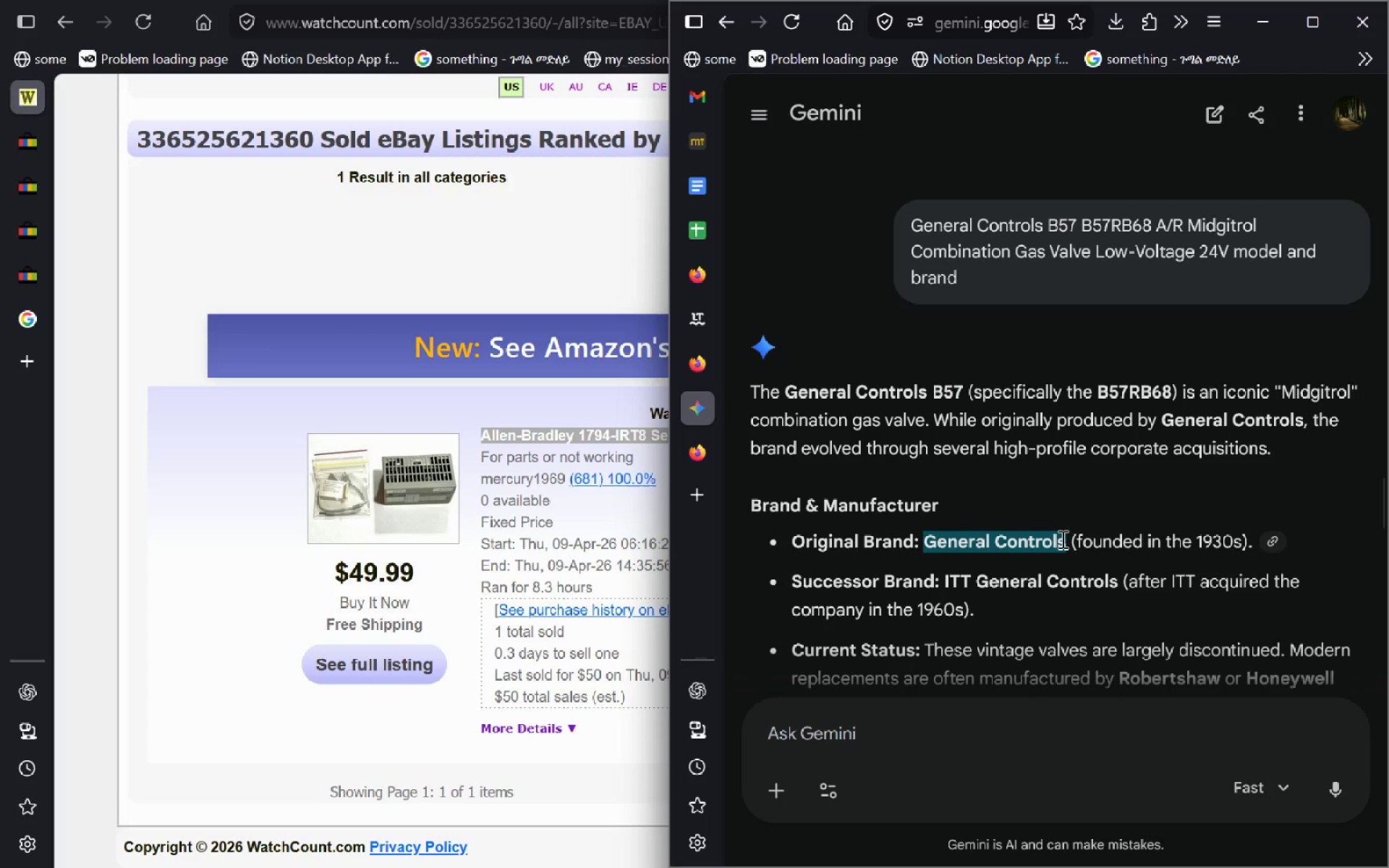 
key(Control+C)
 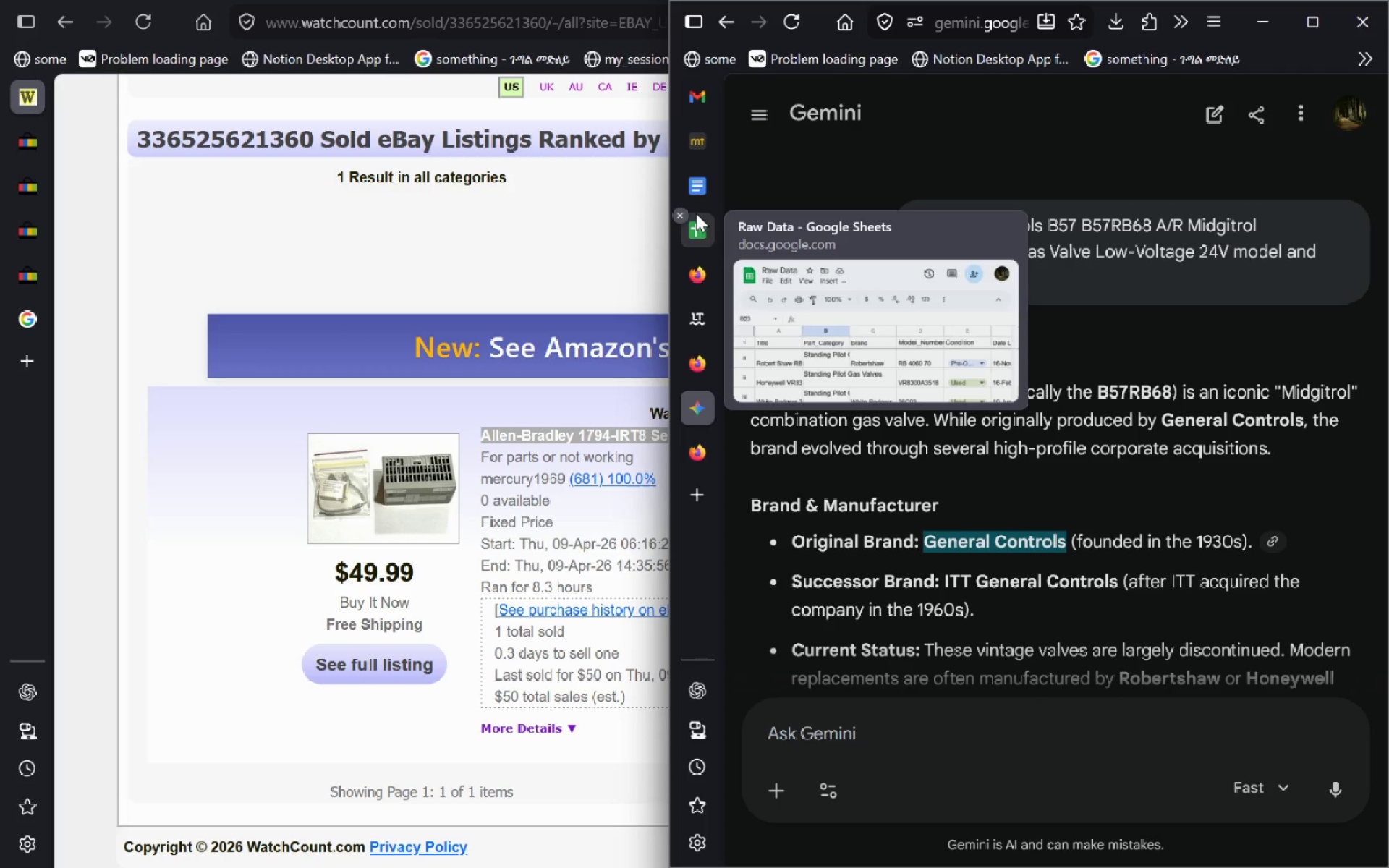 
left_click([697, 219])
 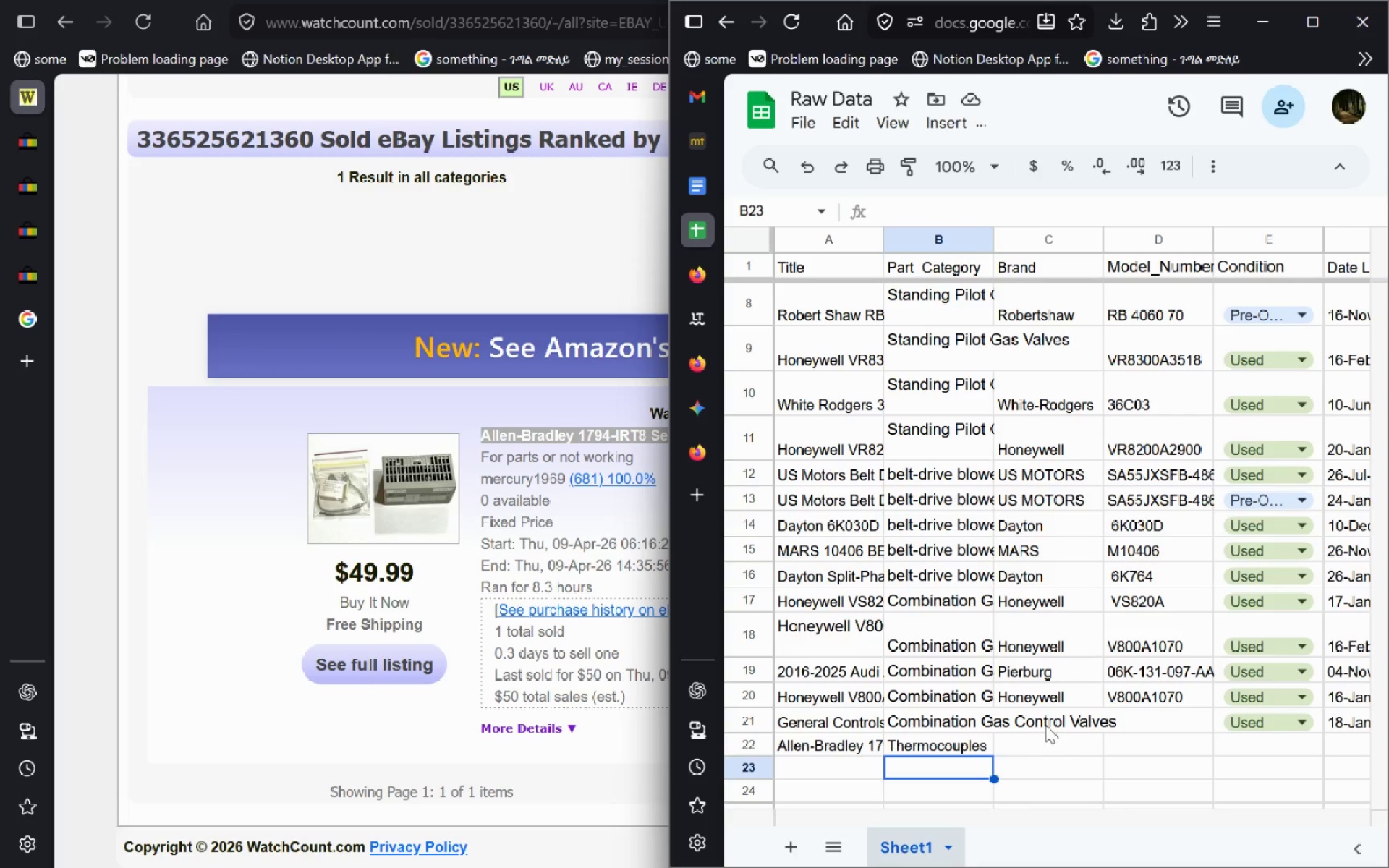 
double_click([1045, 725])
 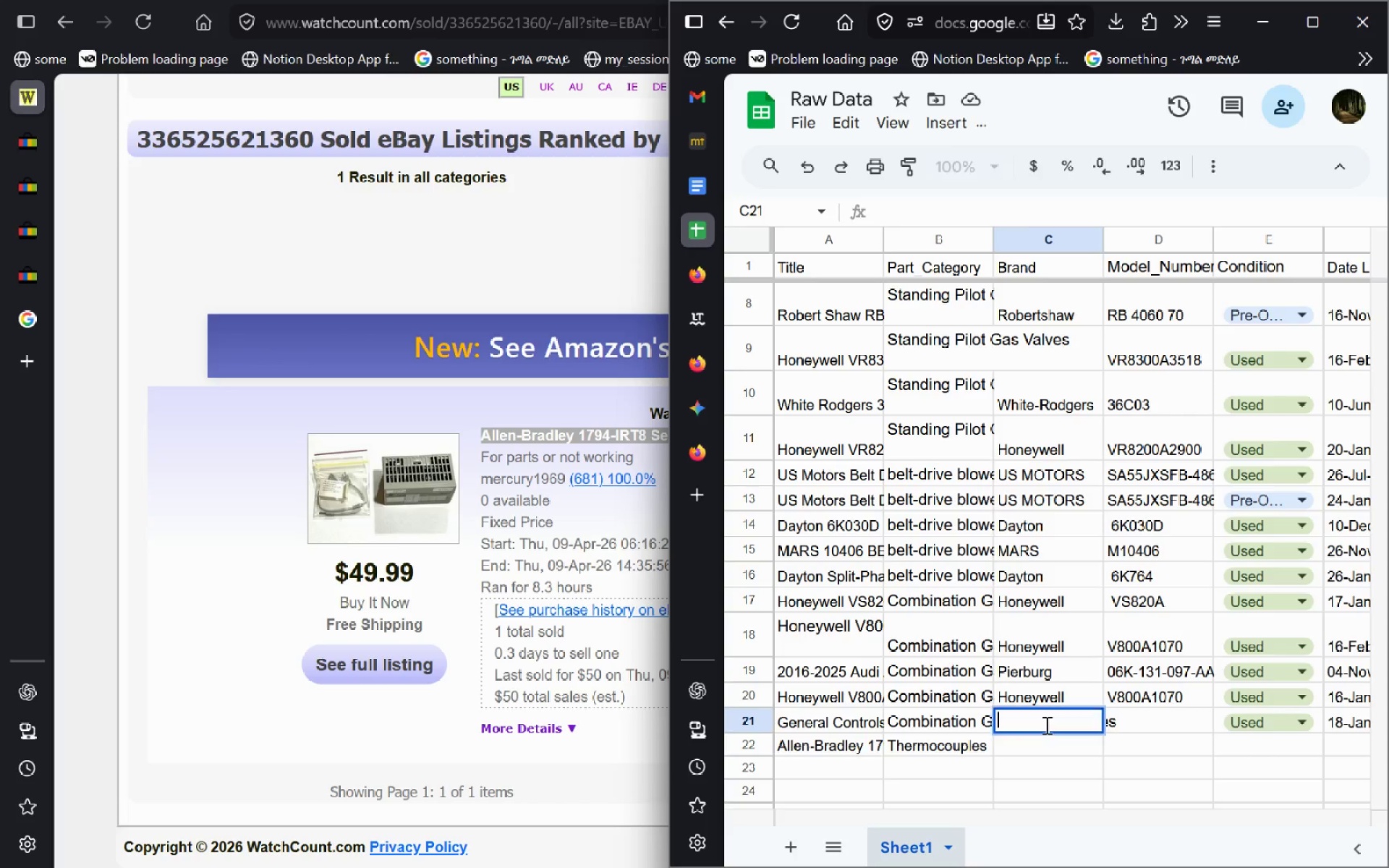 
key(Control+V)
 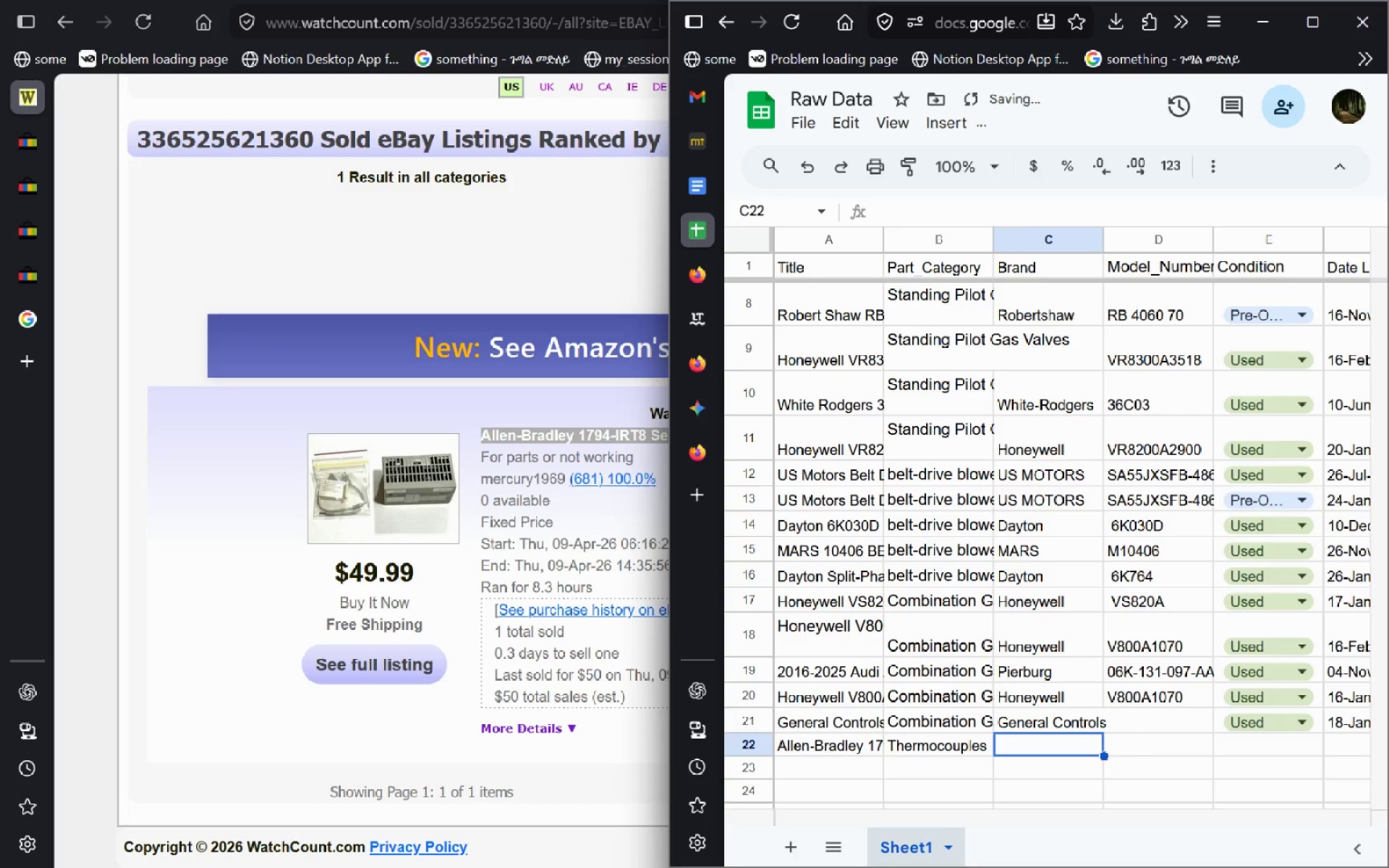 
key(Enter)
 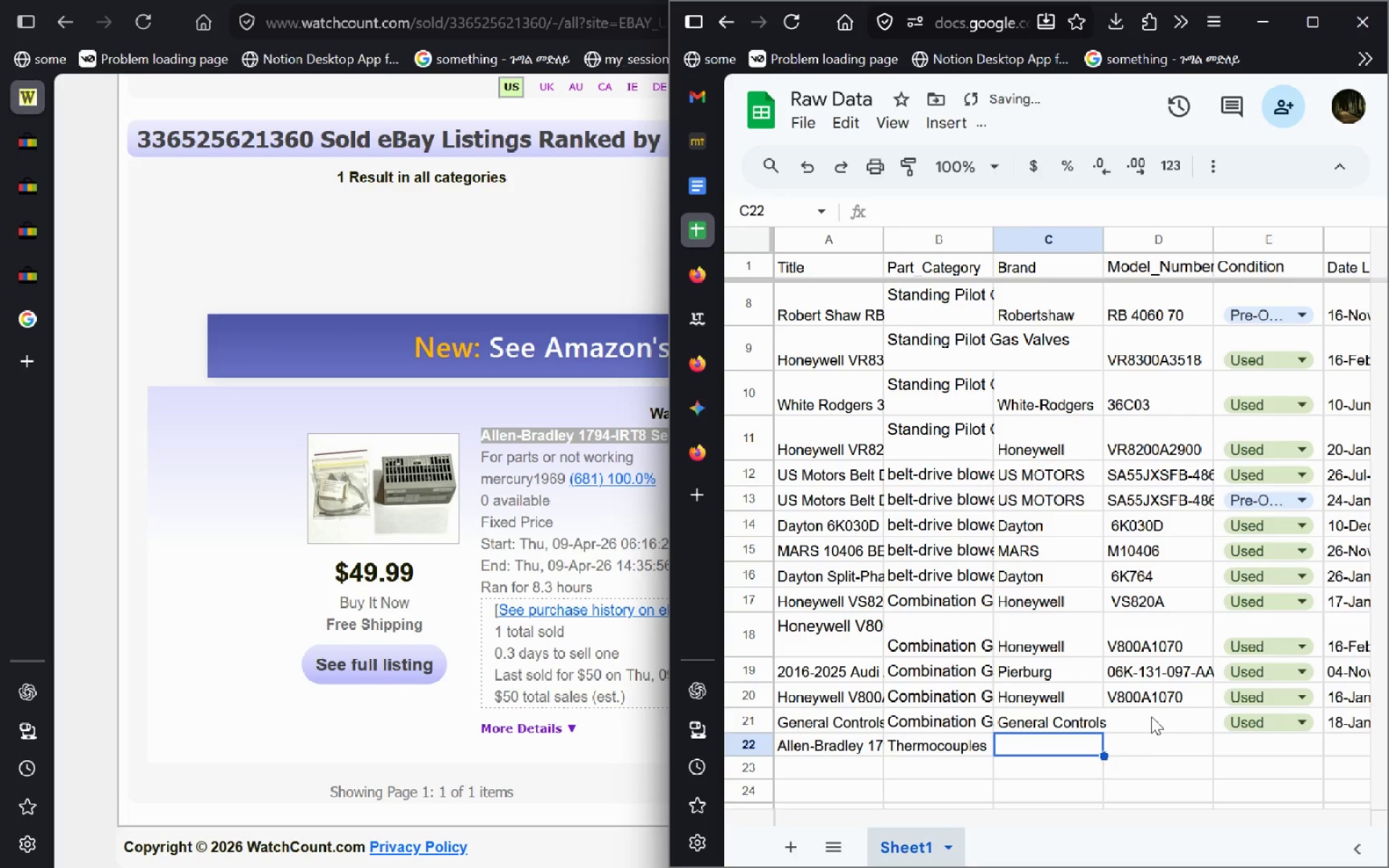 
left_click([1164, 698])
 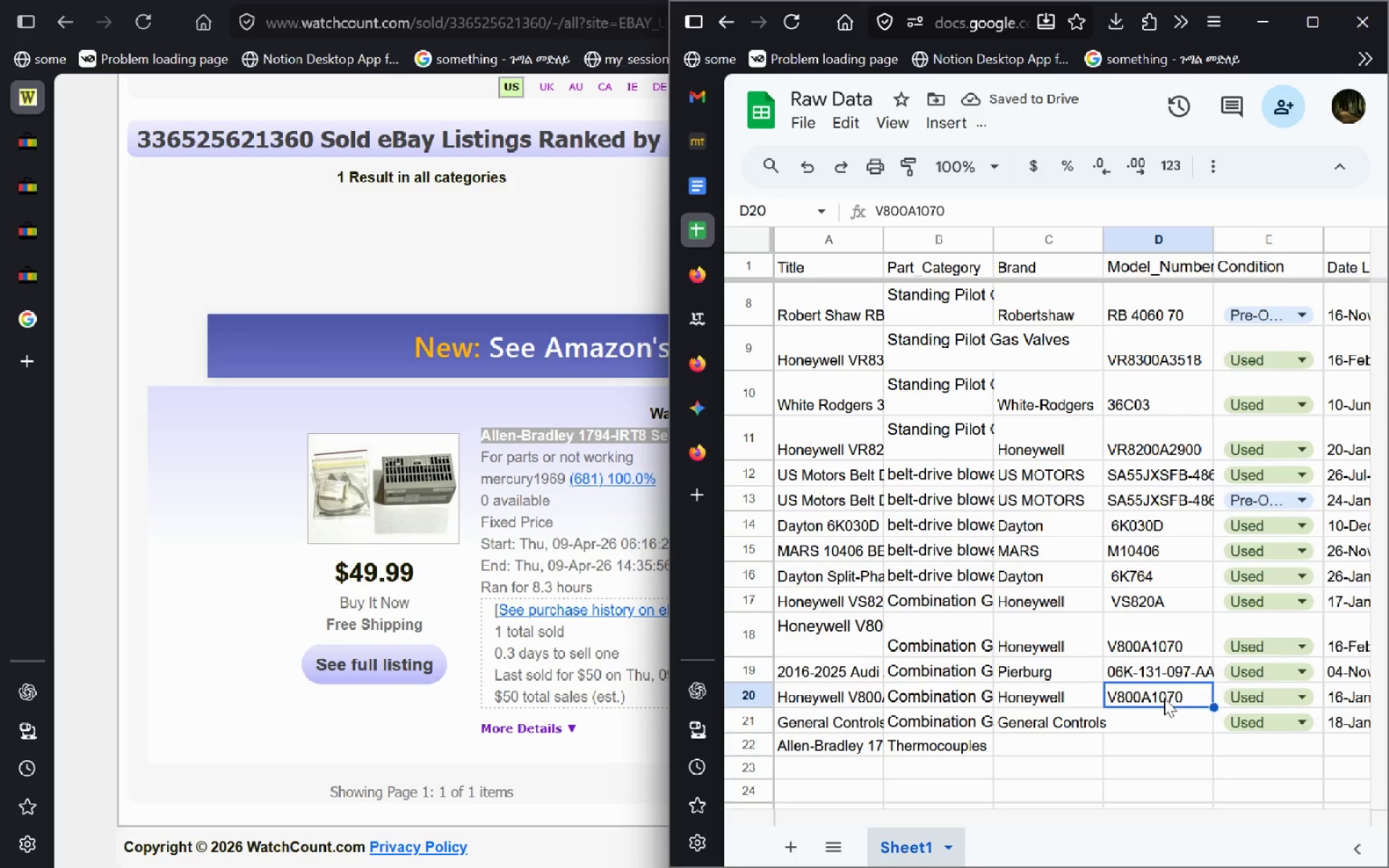 
hold_key(key=ControlLeft, duration=1.05)
 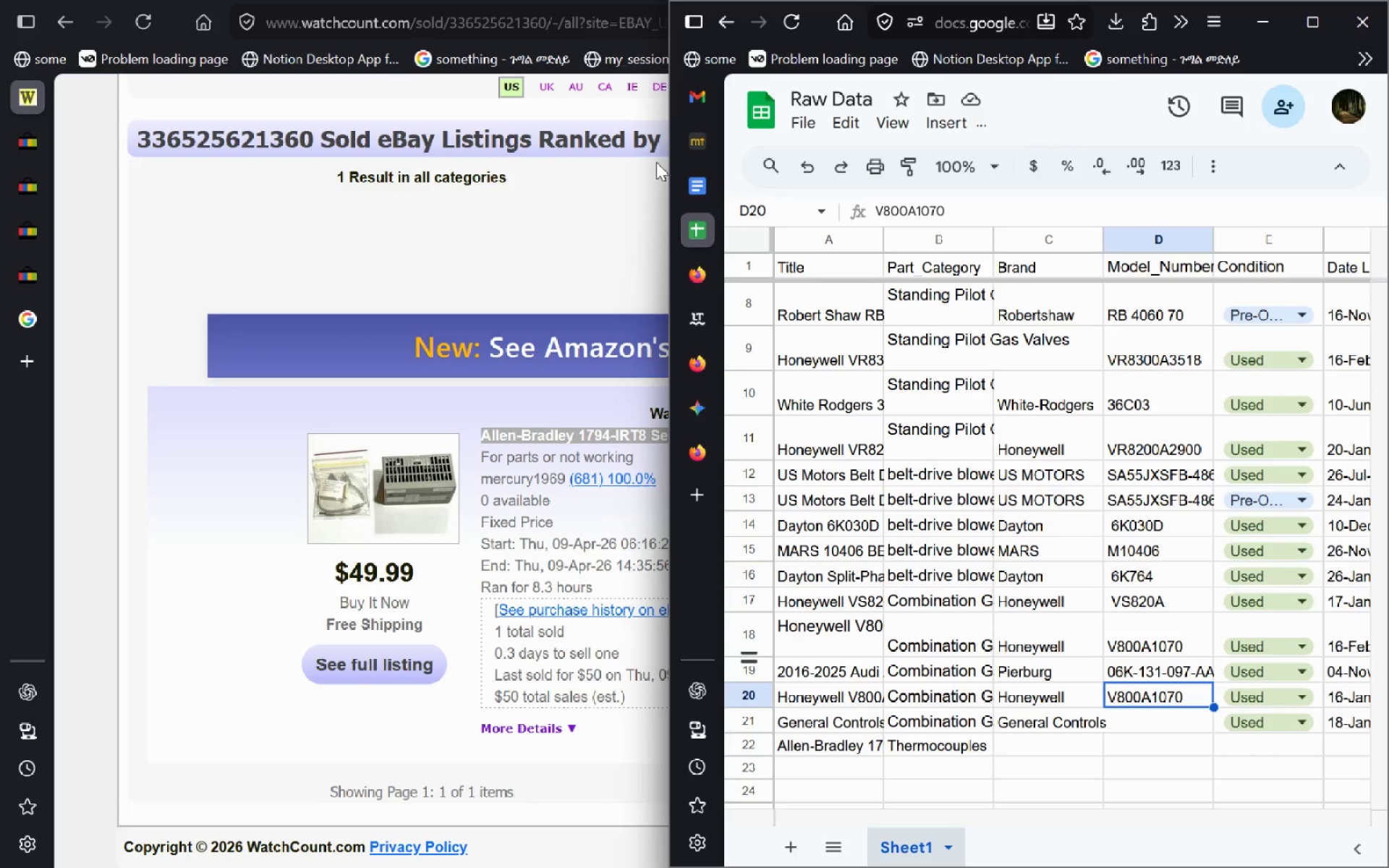 
left_click([698, 192])
 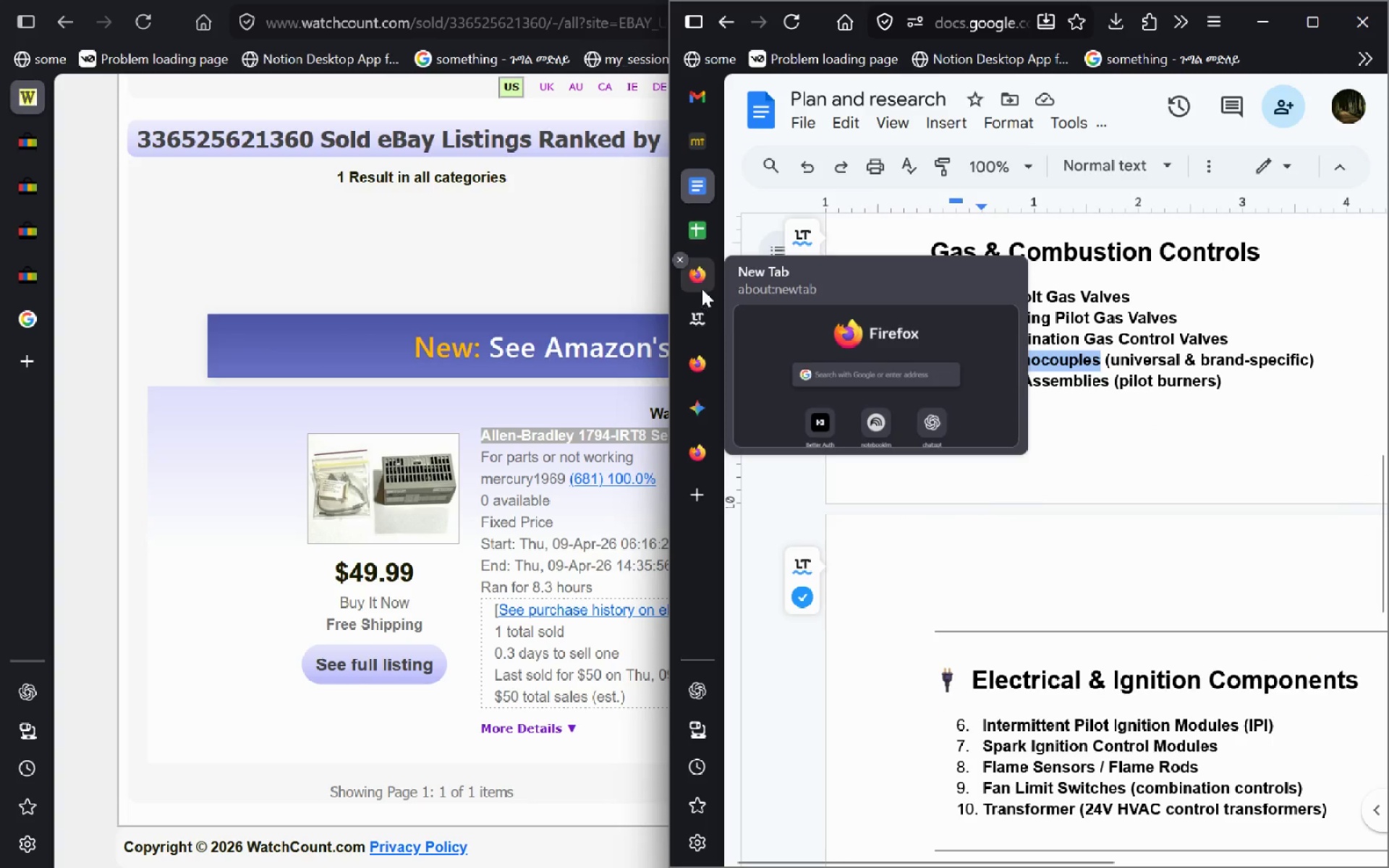 
left_click([701, 233])
 